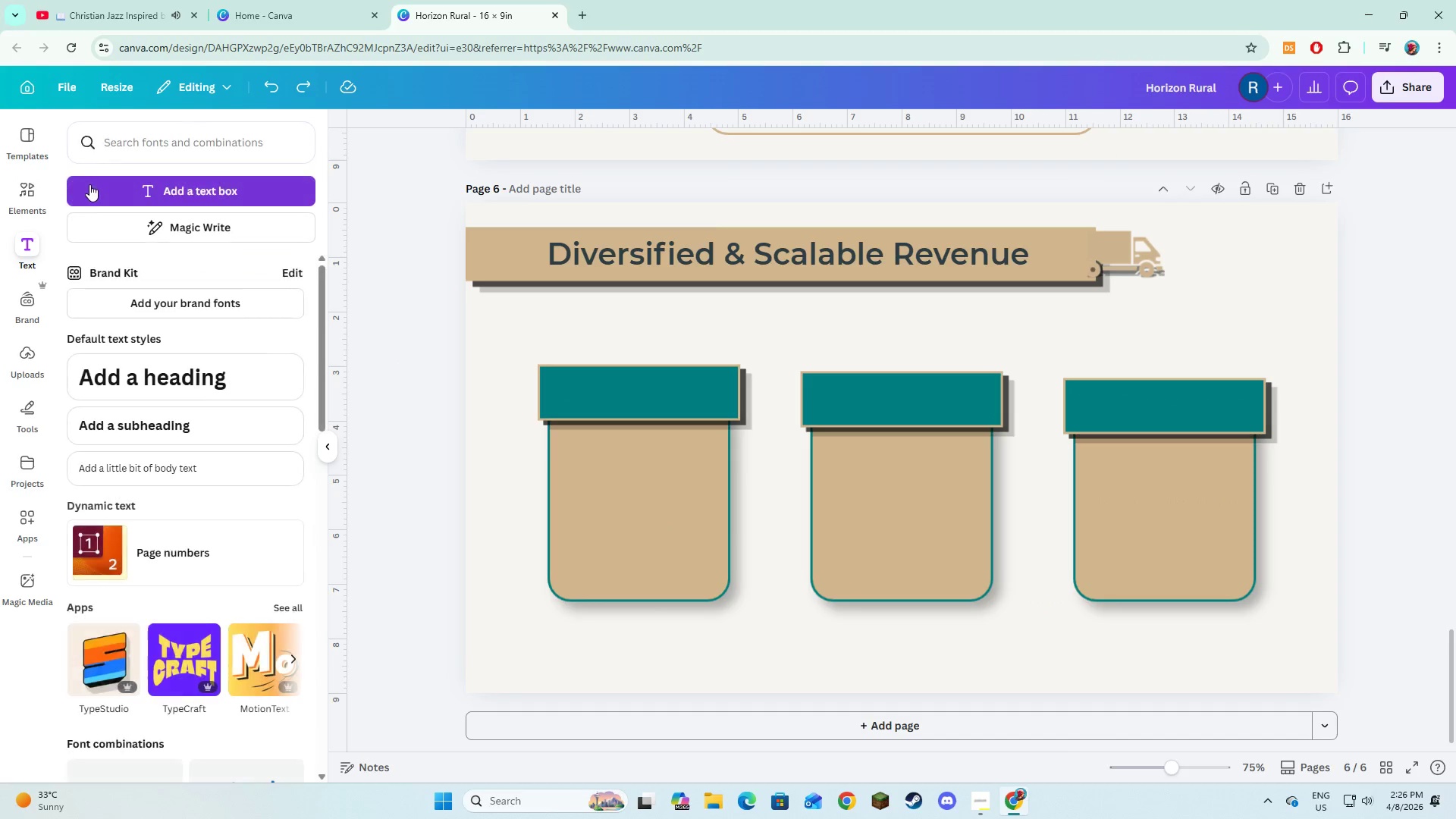 
left_click([93, 190])
 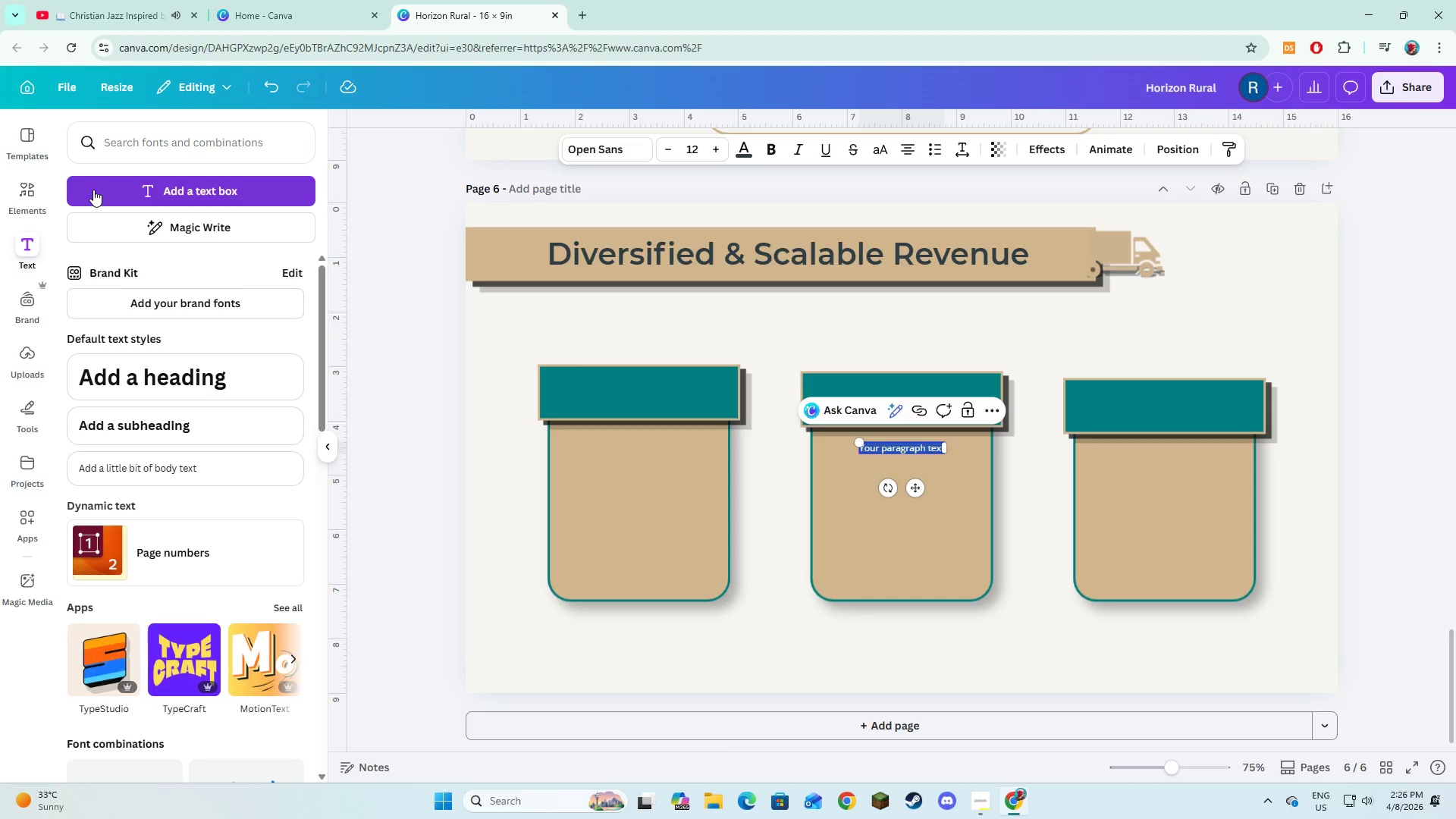 
type(U)
key(Backspace)
type(OI)
key(Backspace)
key(Backspace)
type(Insurance Billing)
 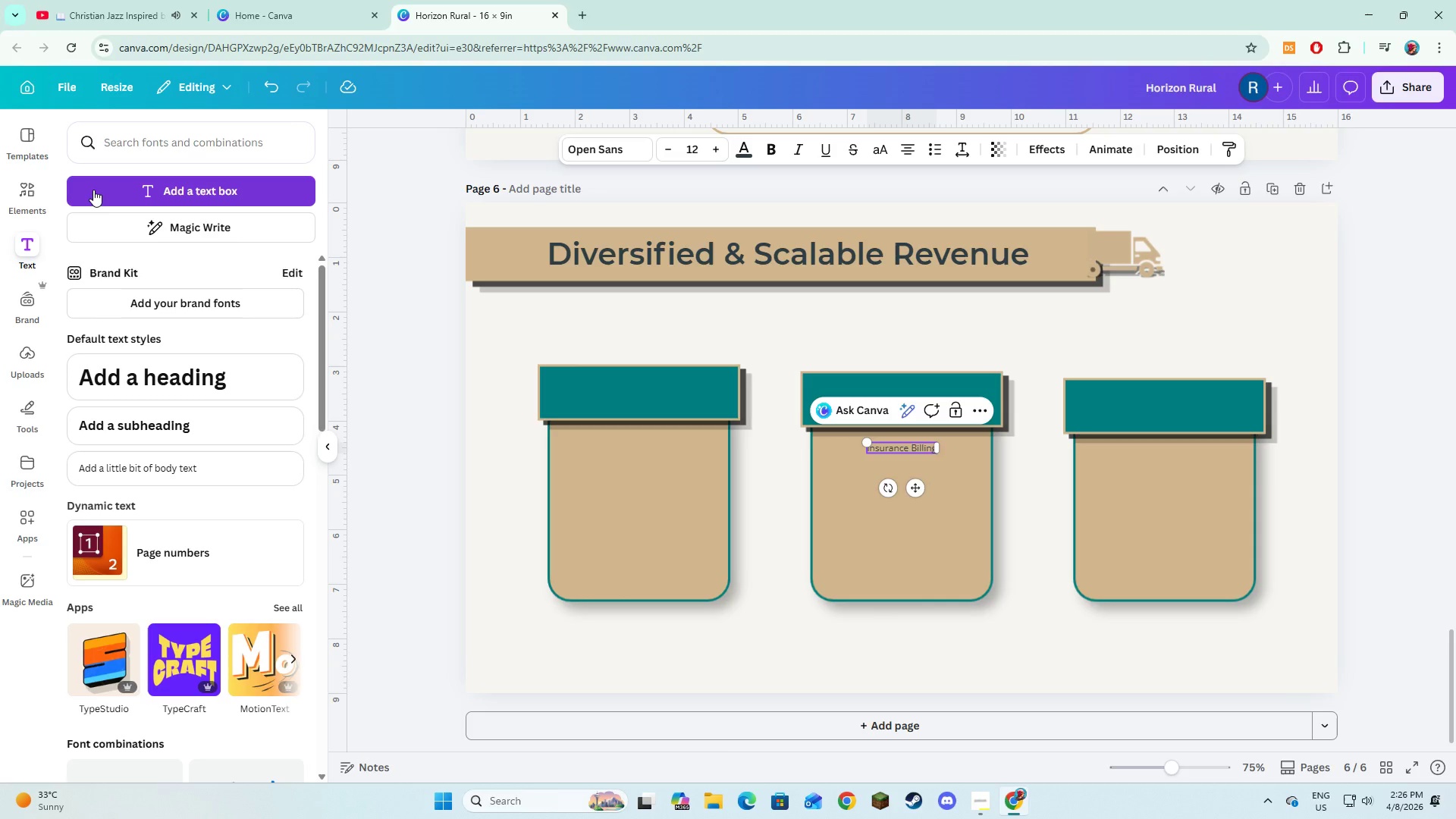 
key(Control+A)
 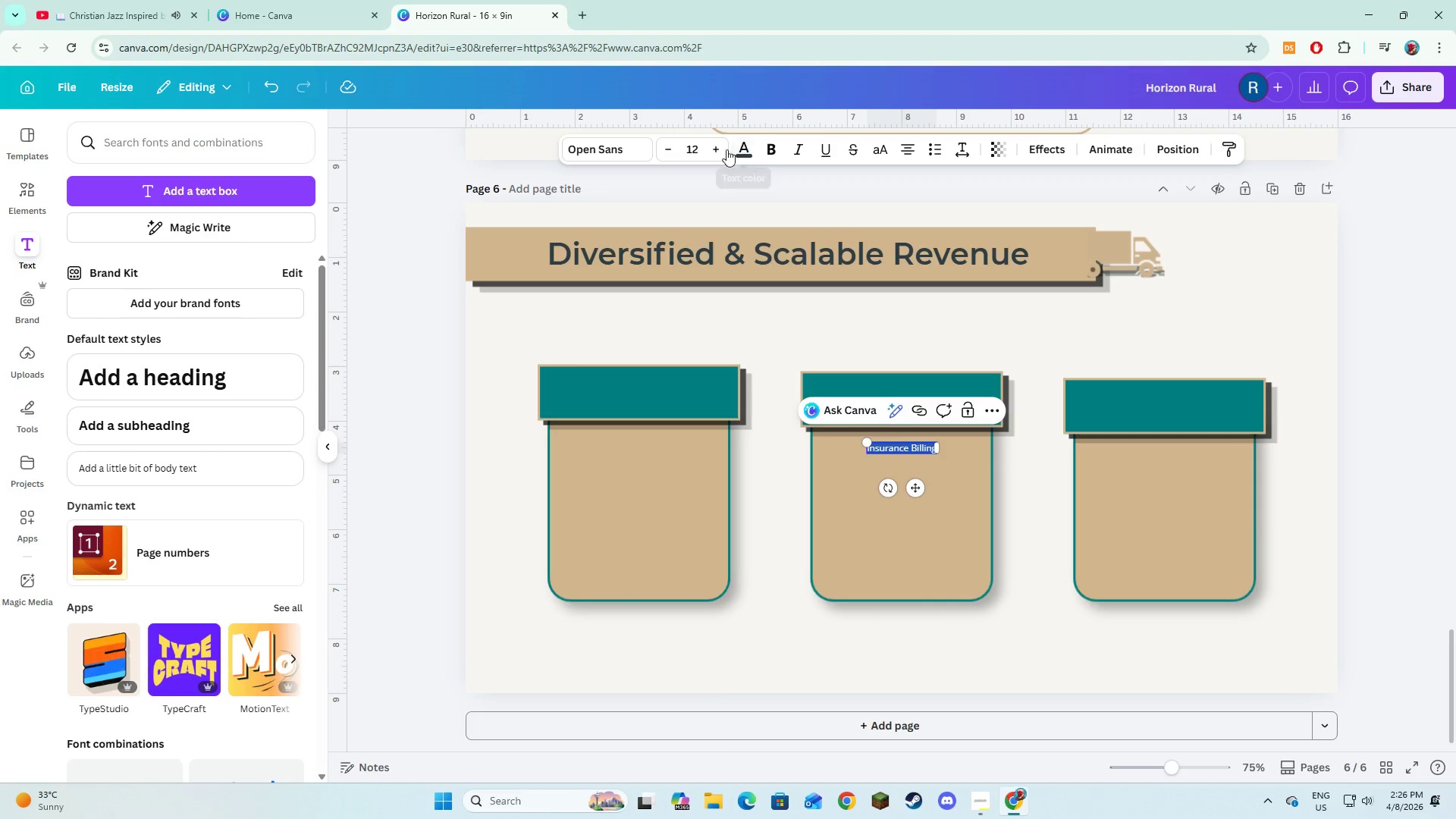 
double_click([716, 149])
 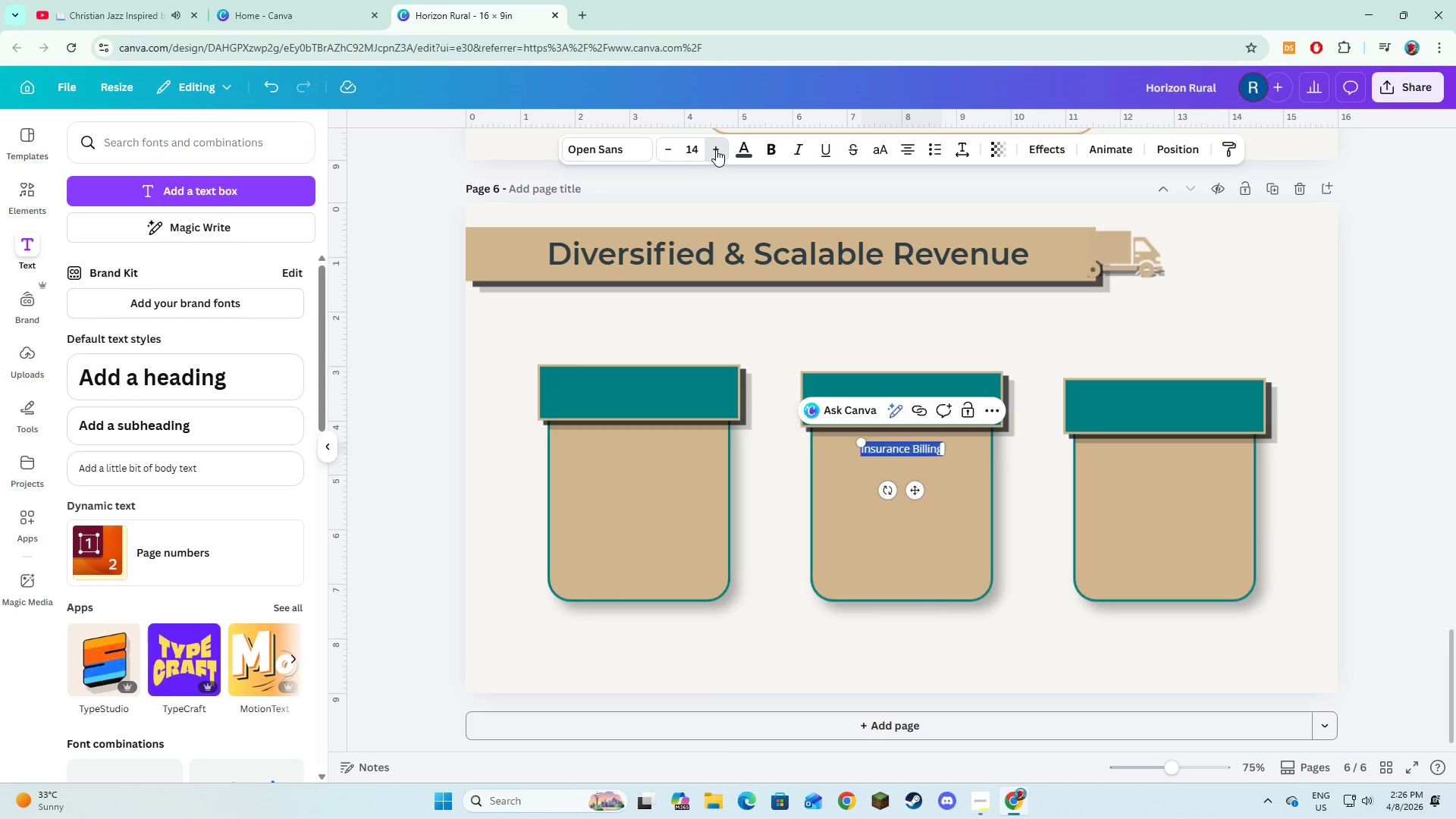 
triple_click([716, 149])
 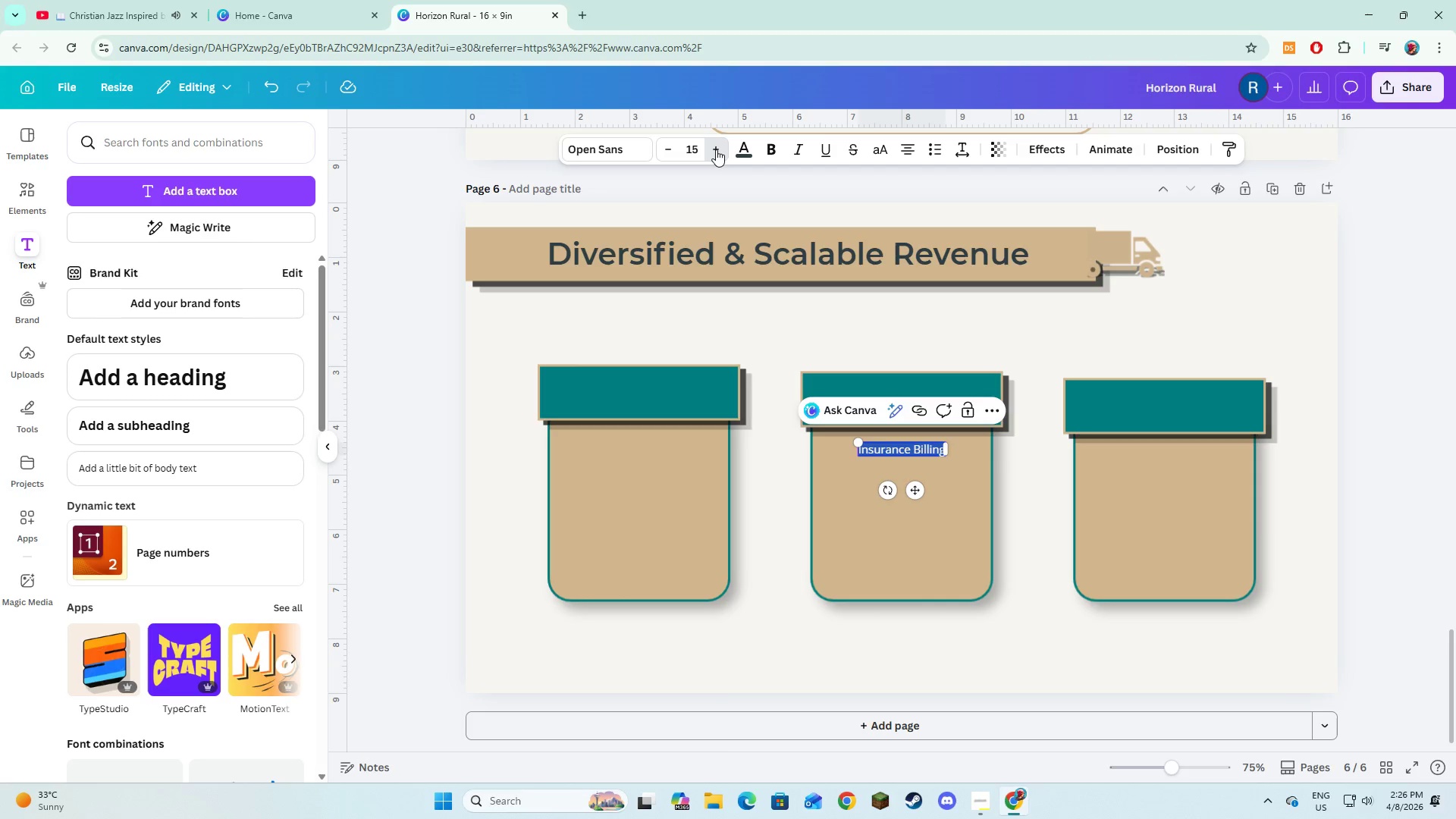 
triple_click([716, 149])
 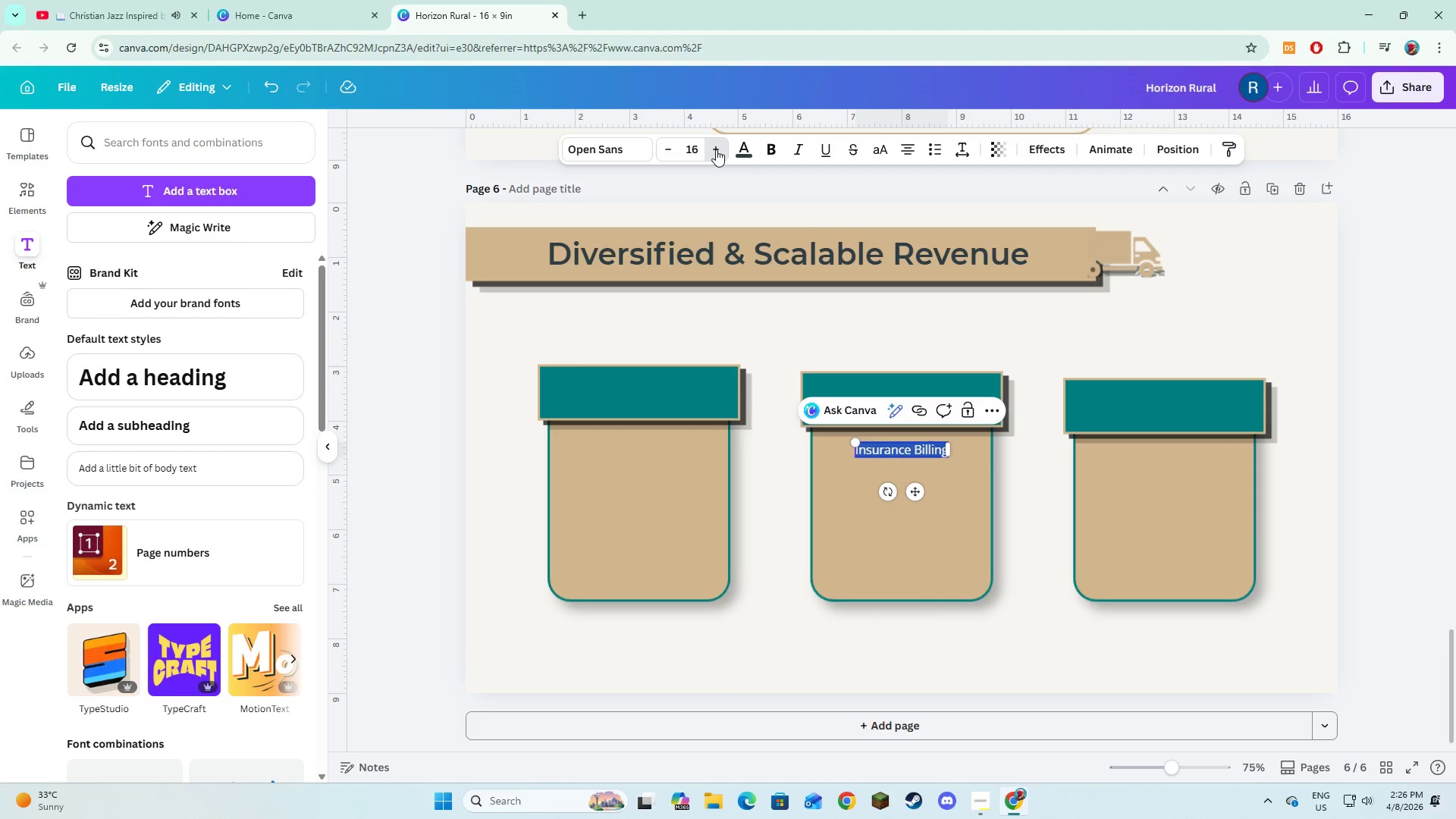 
triple_click([716, 149])
 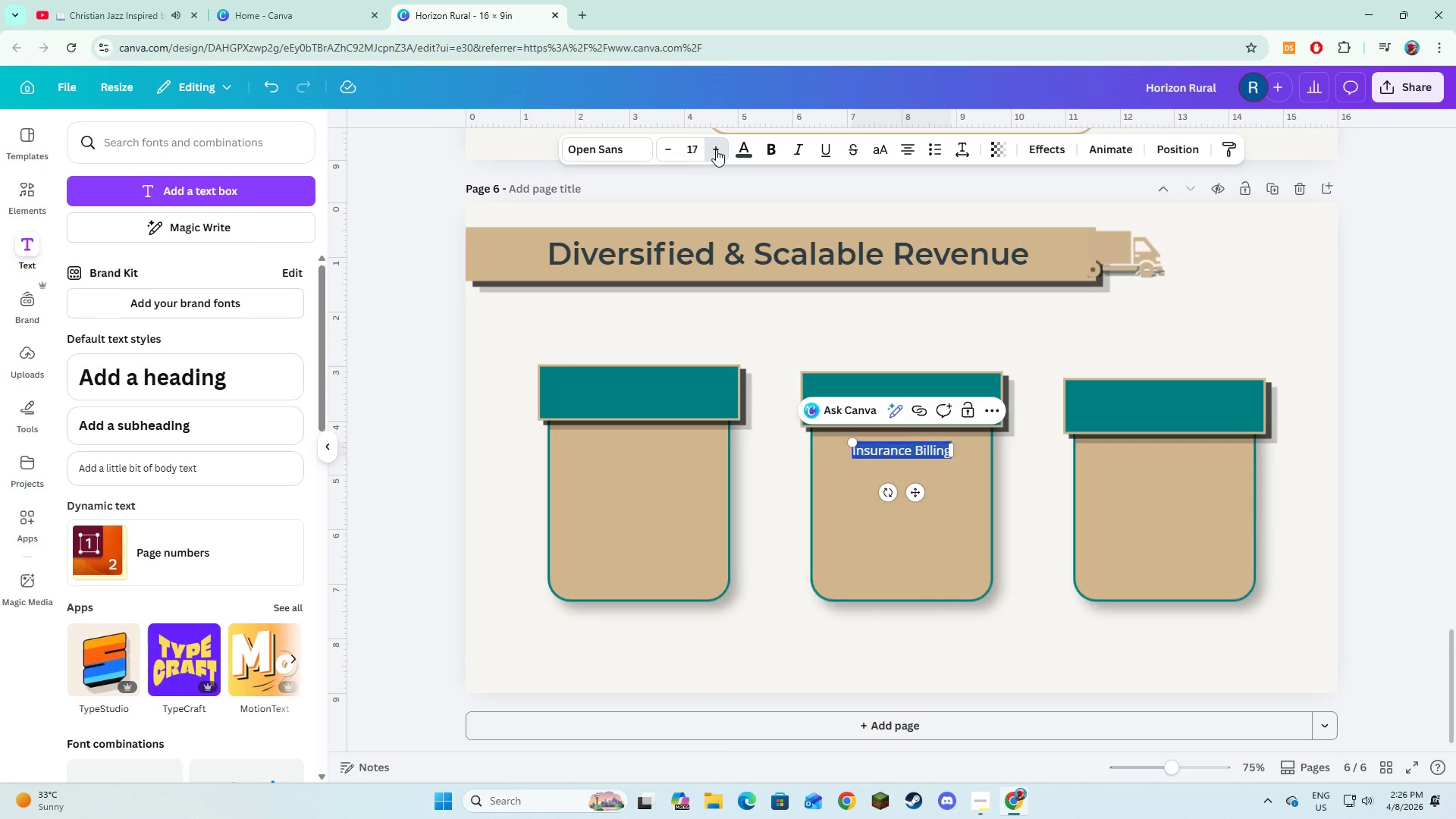 
triple_click([716, 149])
 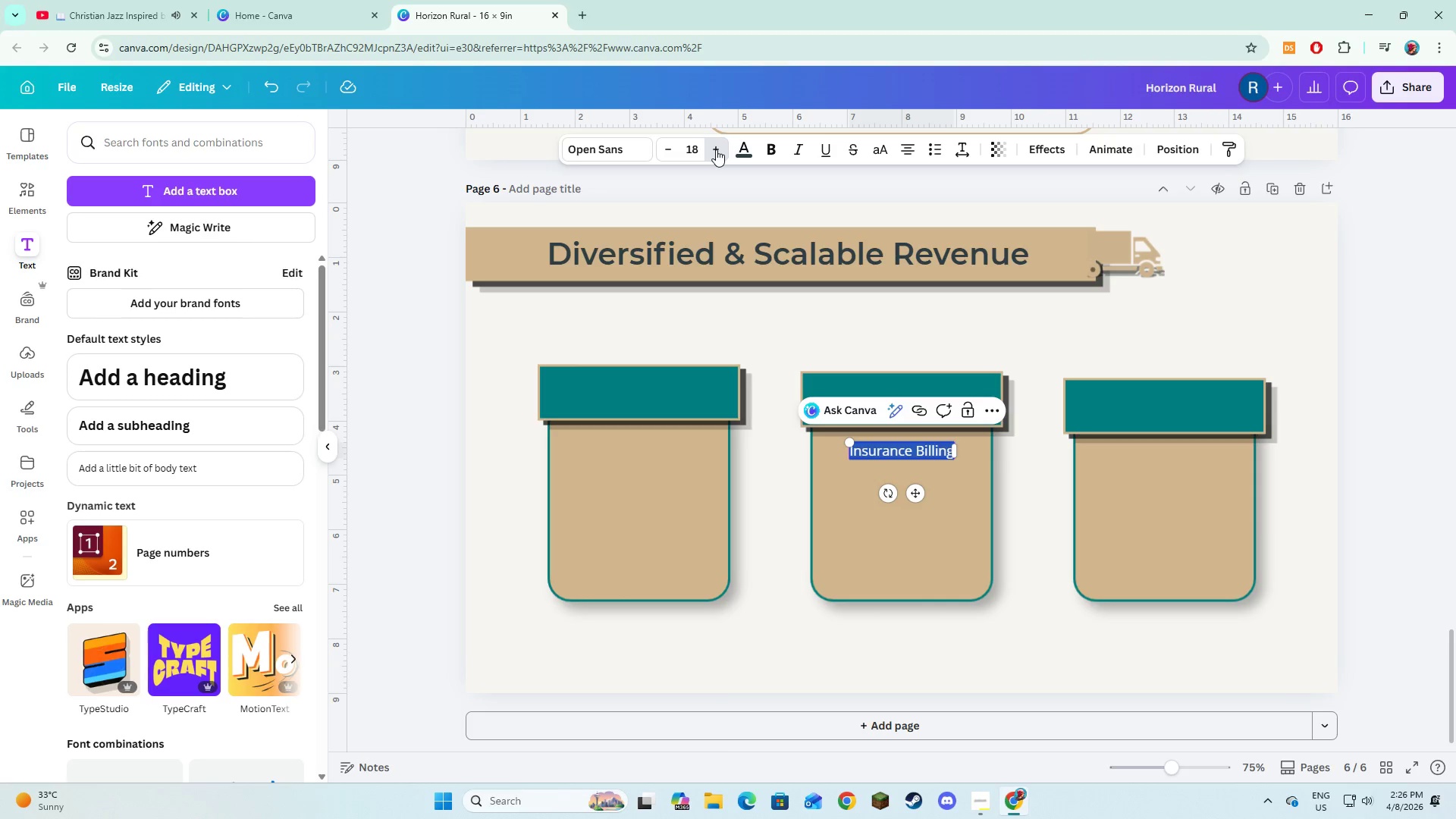 
triple_click([716, 149])
 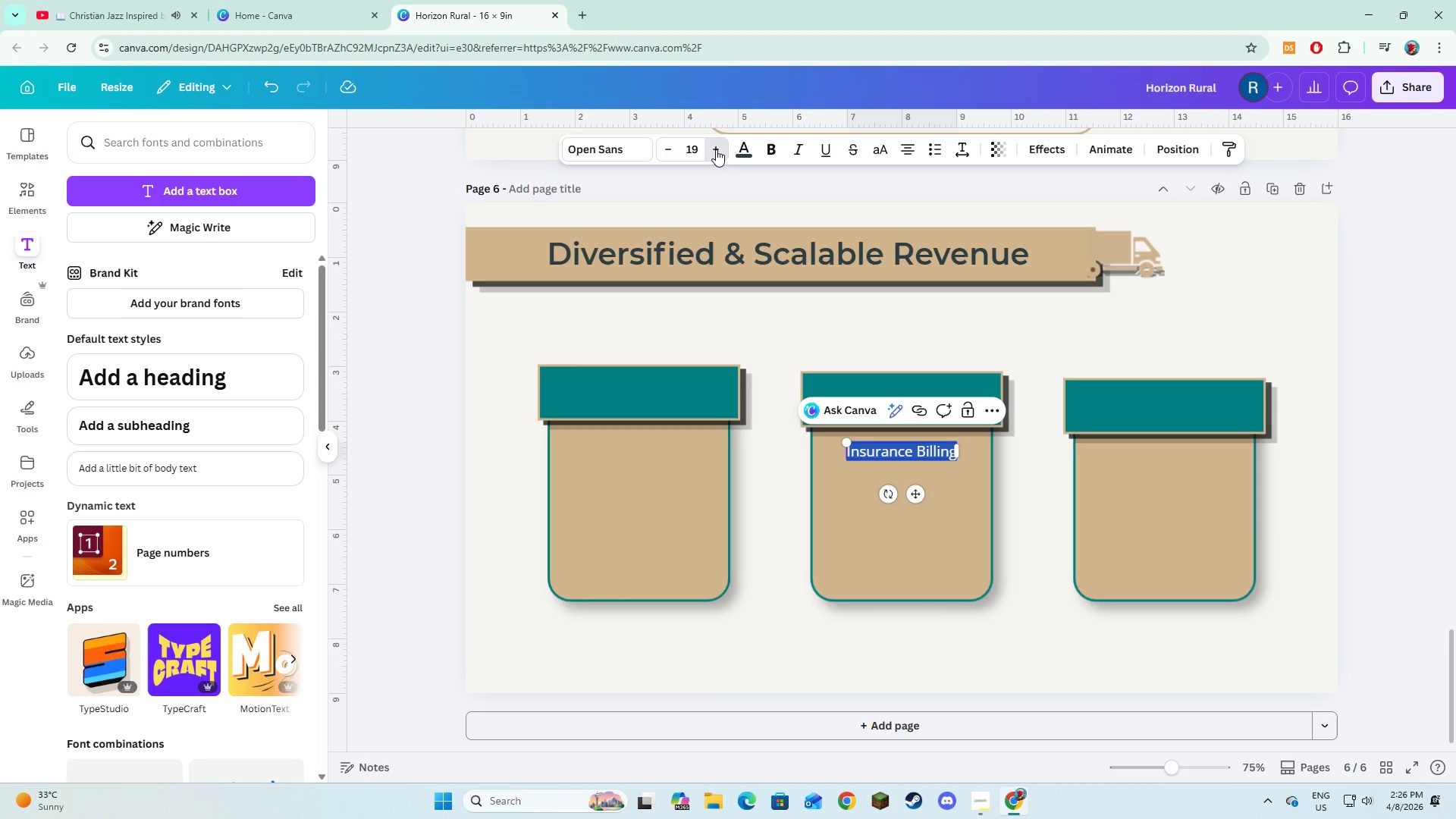 
triple_click([716, 149])
 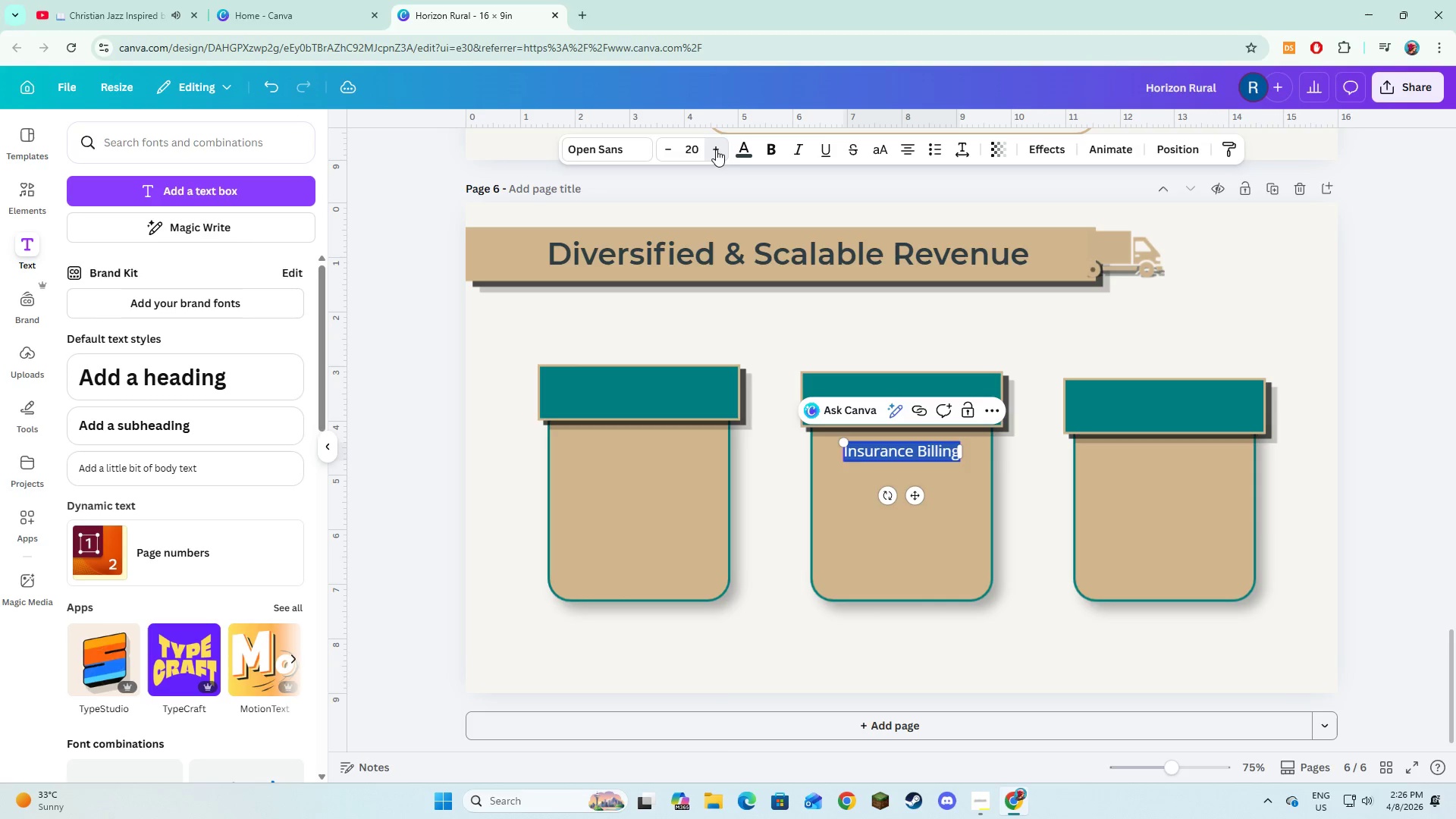 
triple_click([716, 149])
 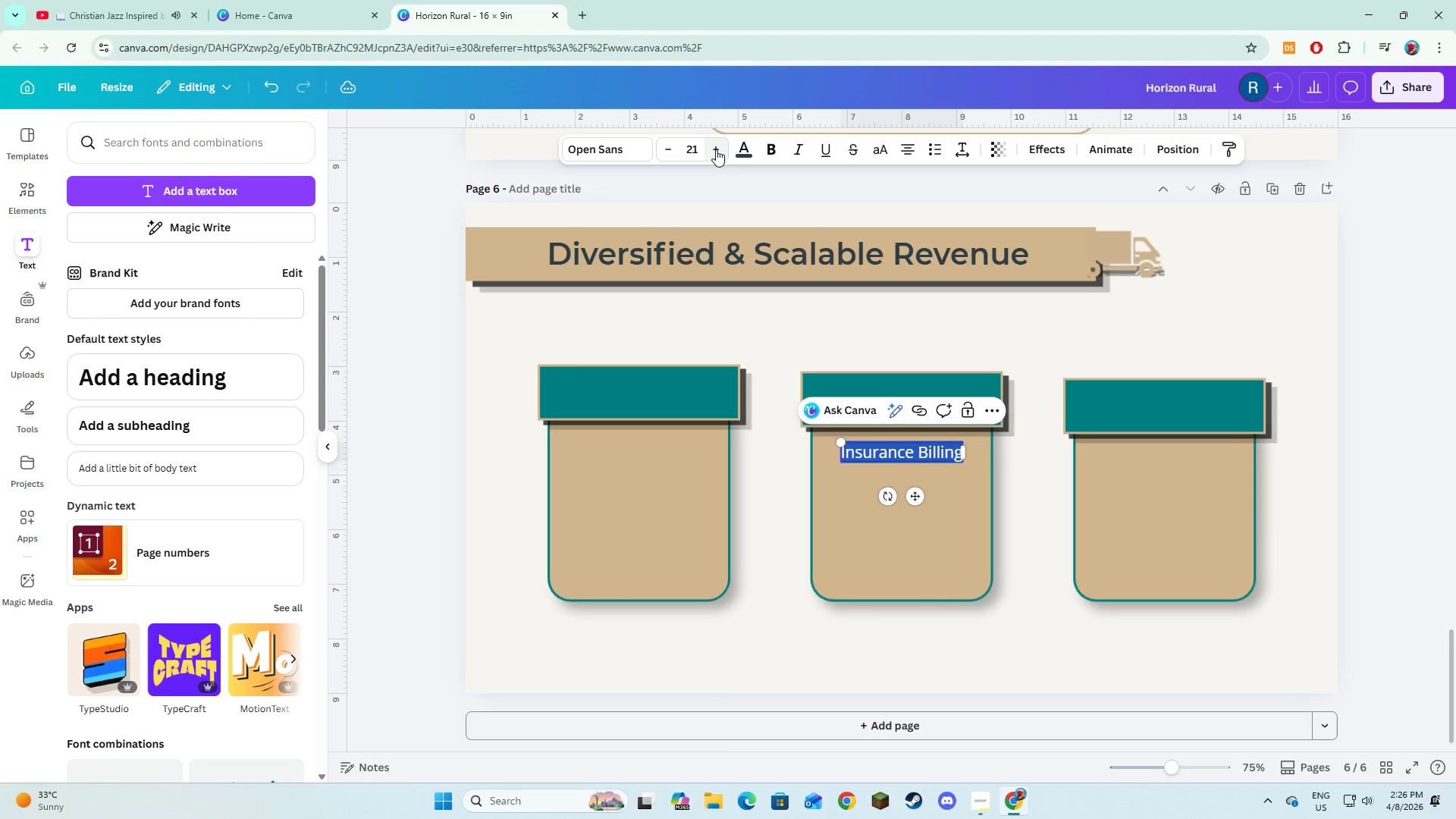 
double_click([716, 149])
 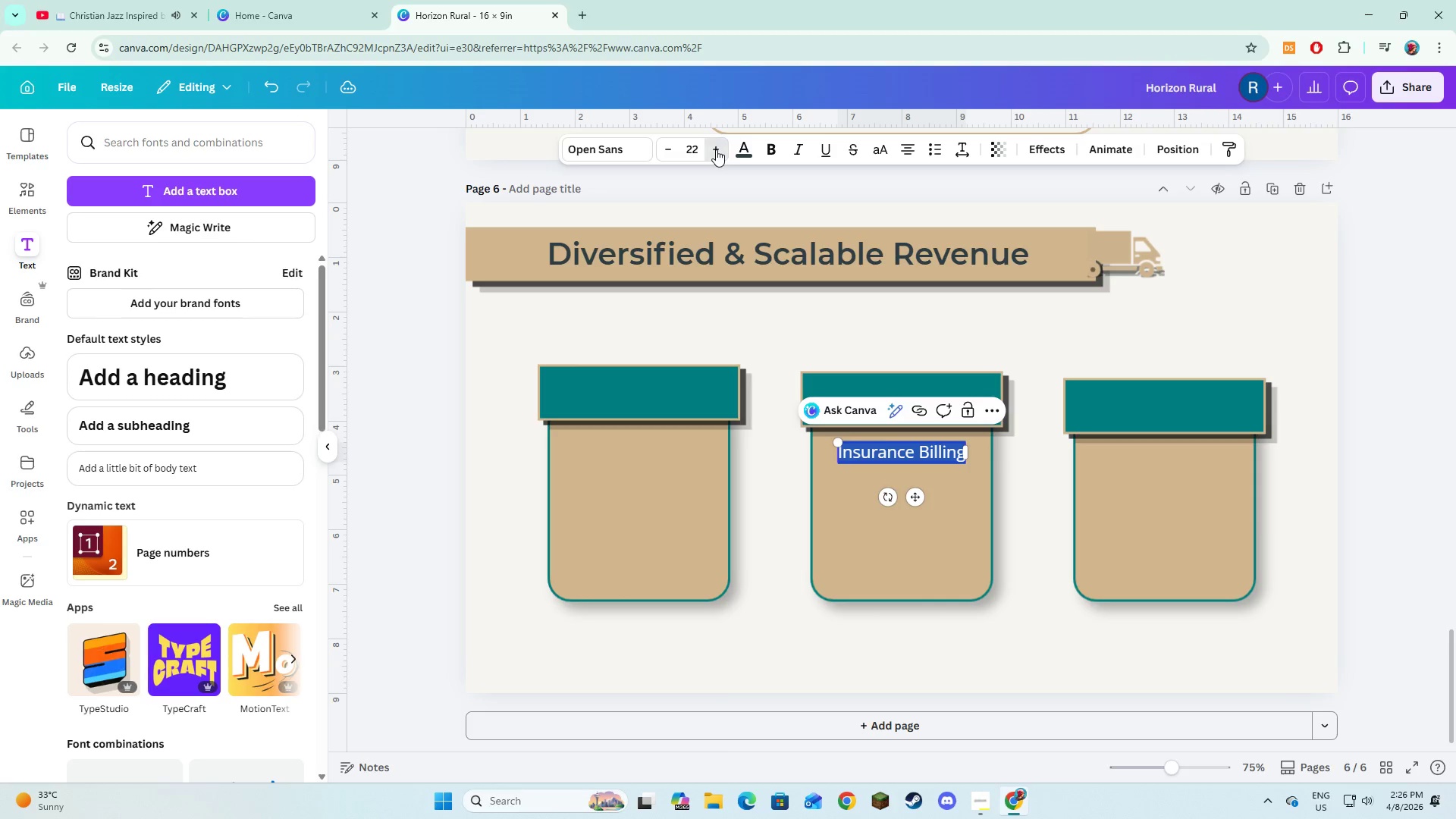 
triple_click([716, 149])
 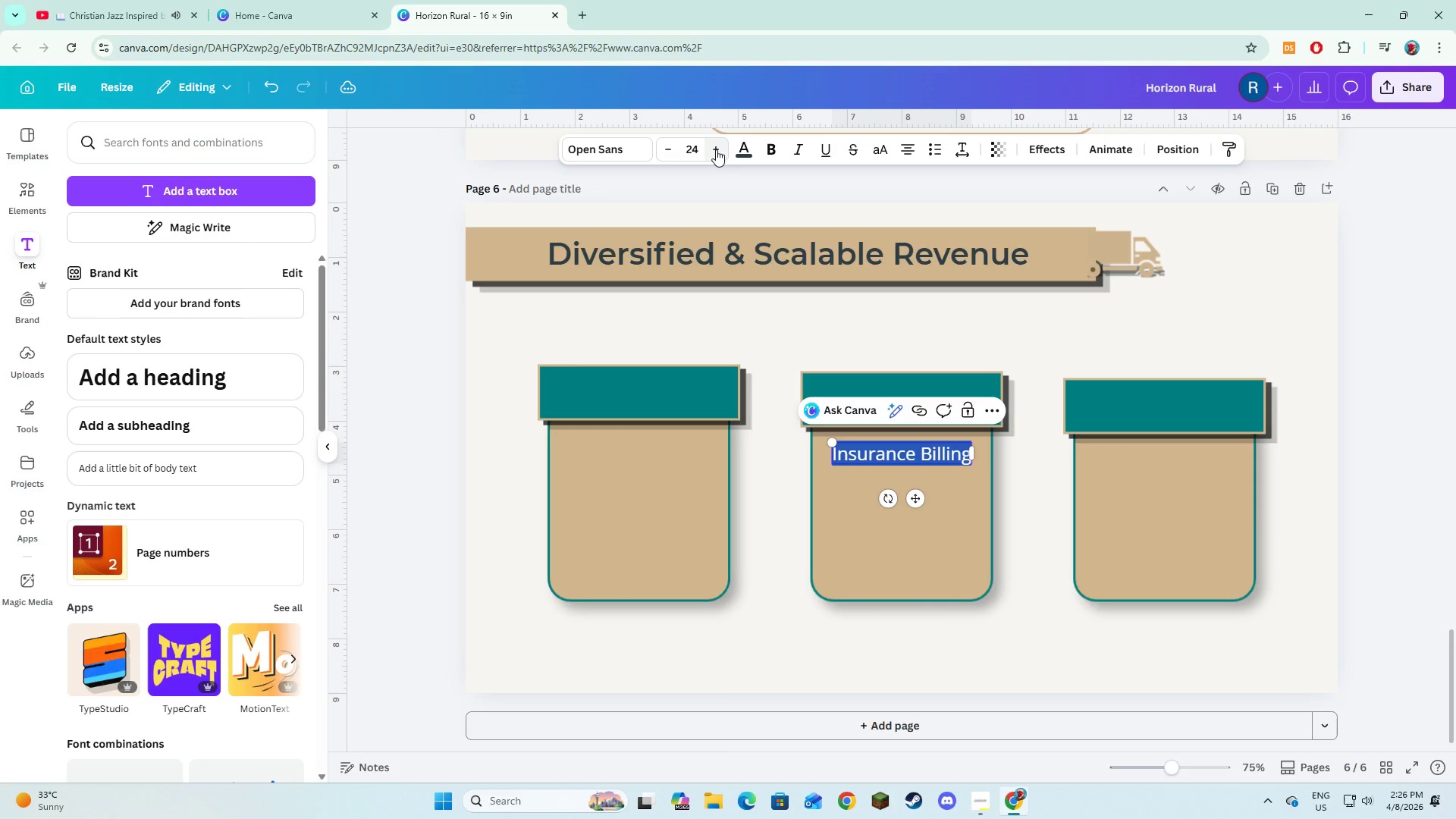 
left_click([716, 149])
 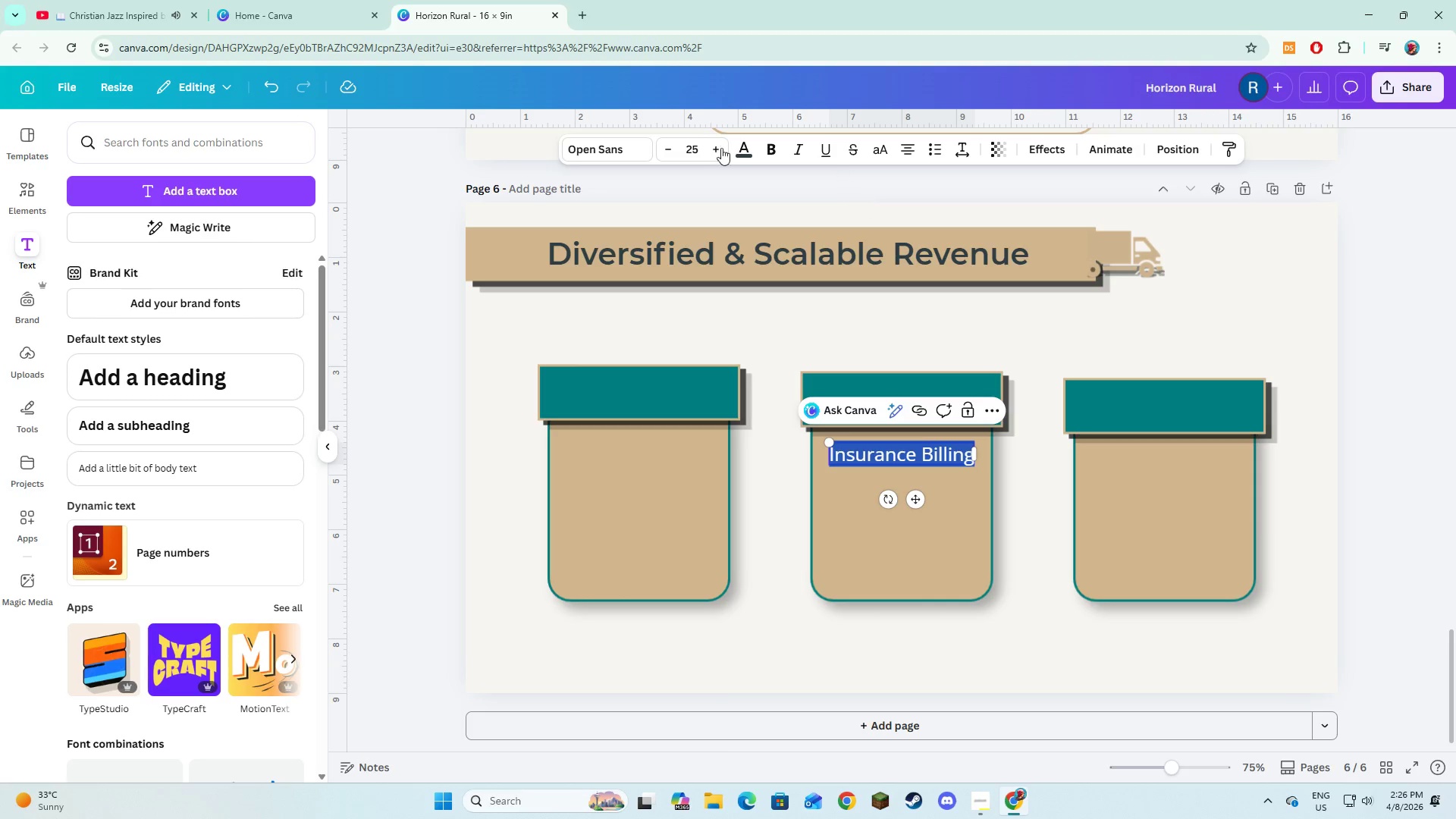 
left_click([770, 154])
 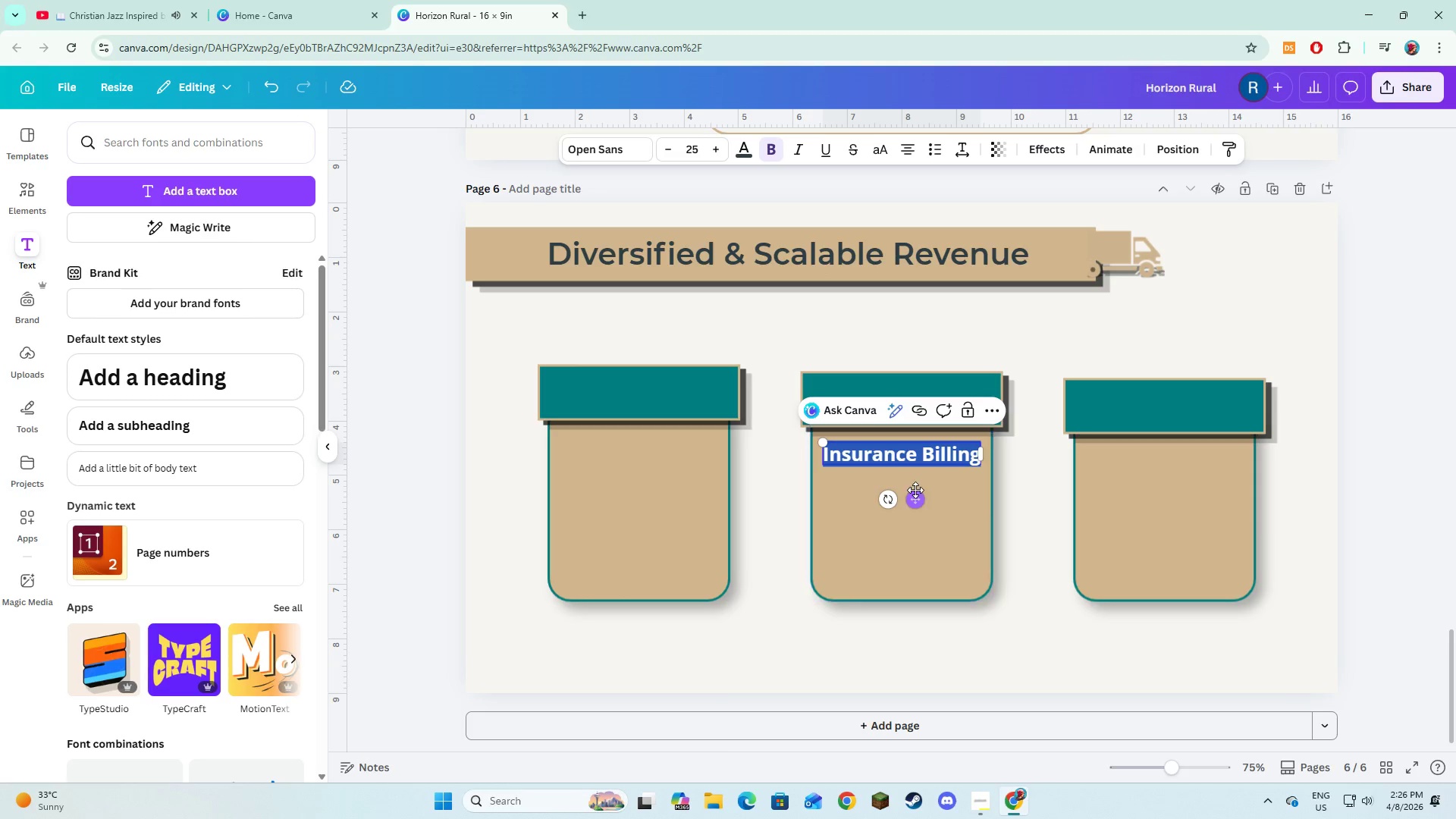 
left_click_drag(start_coordinate=[915, 496], to_coordinate=[659, 435])
 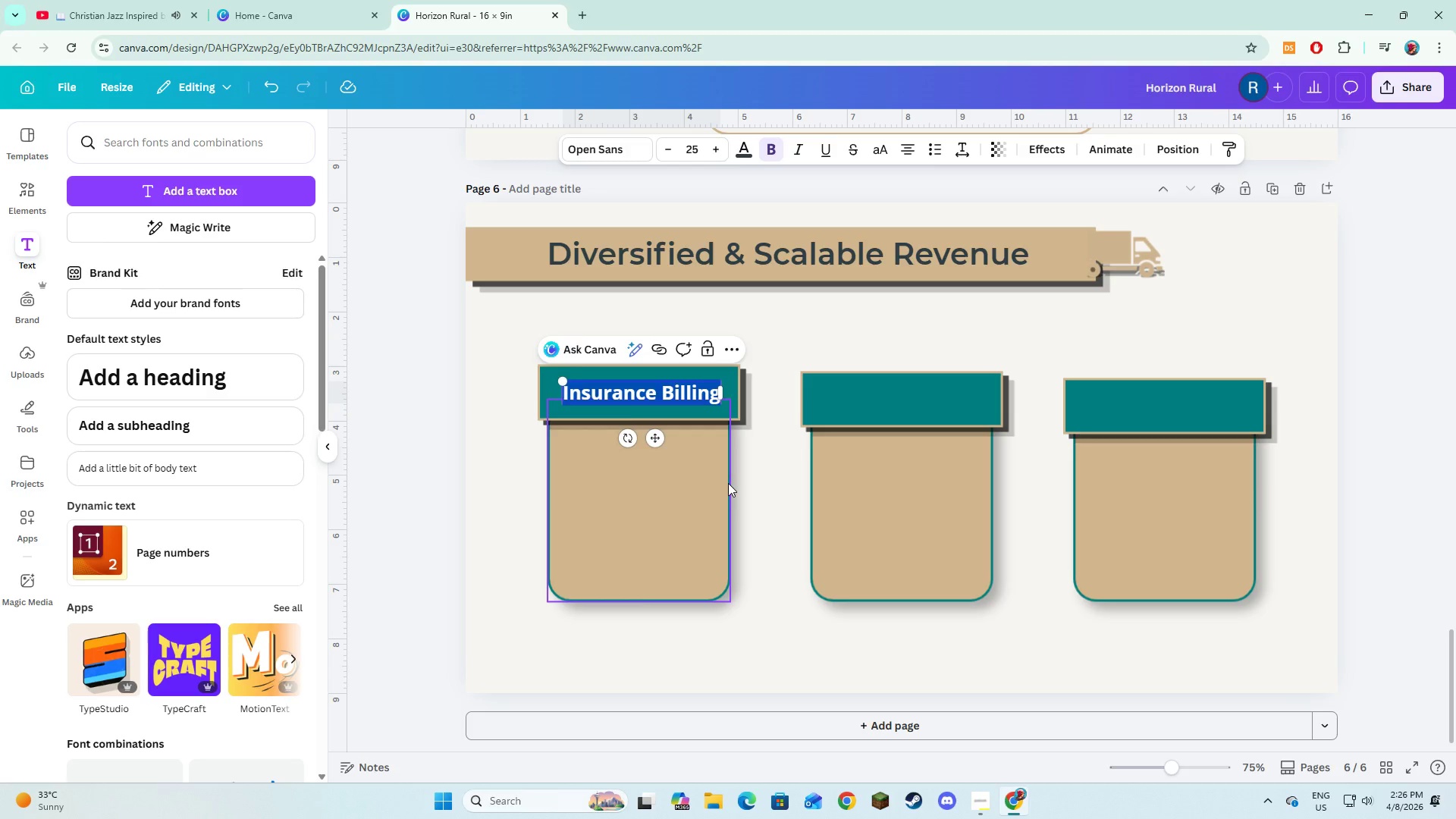 
left_click([728, 483])
 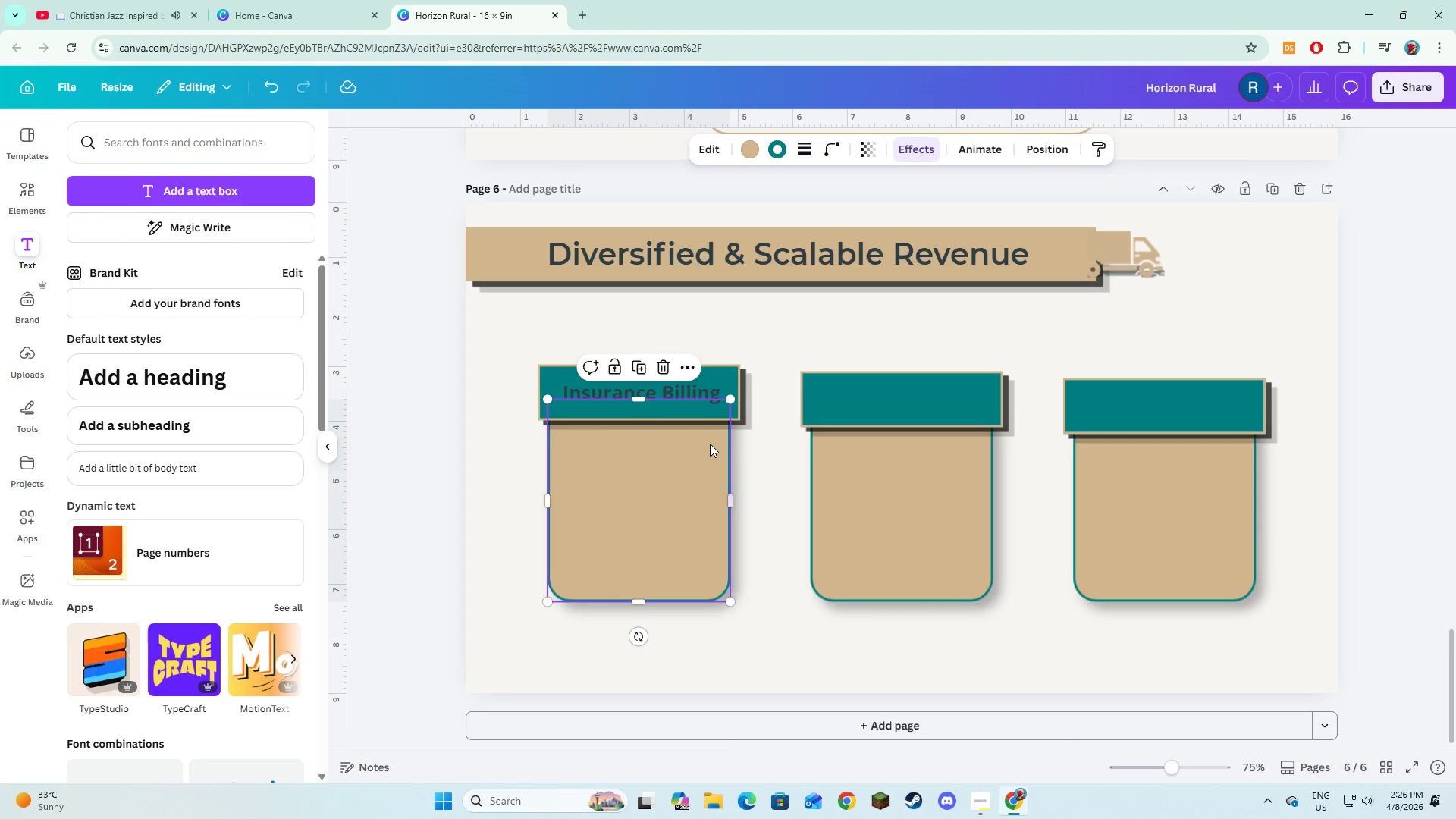 
left_click([769, 464])
 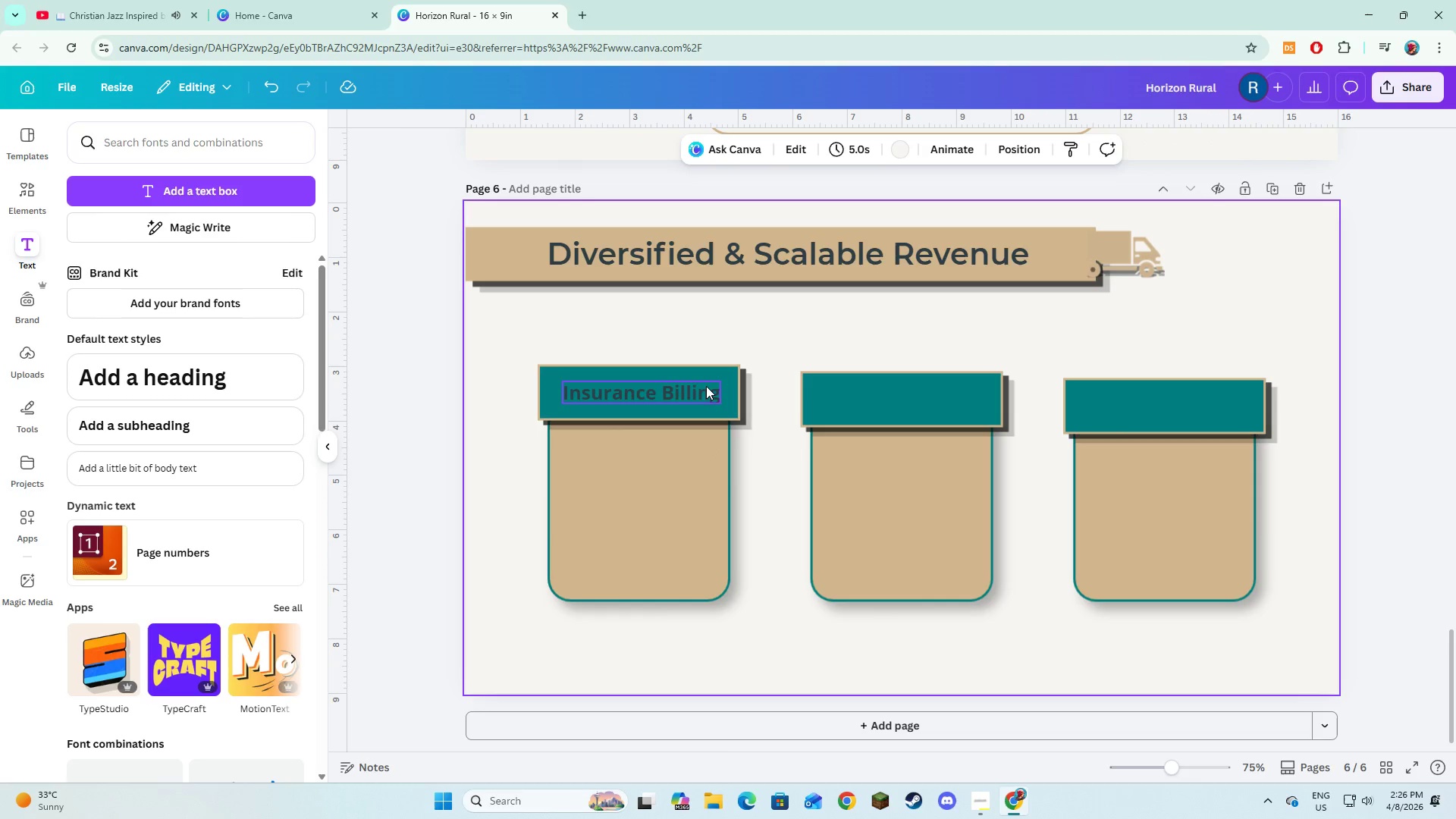 
left_click([704, 390])
 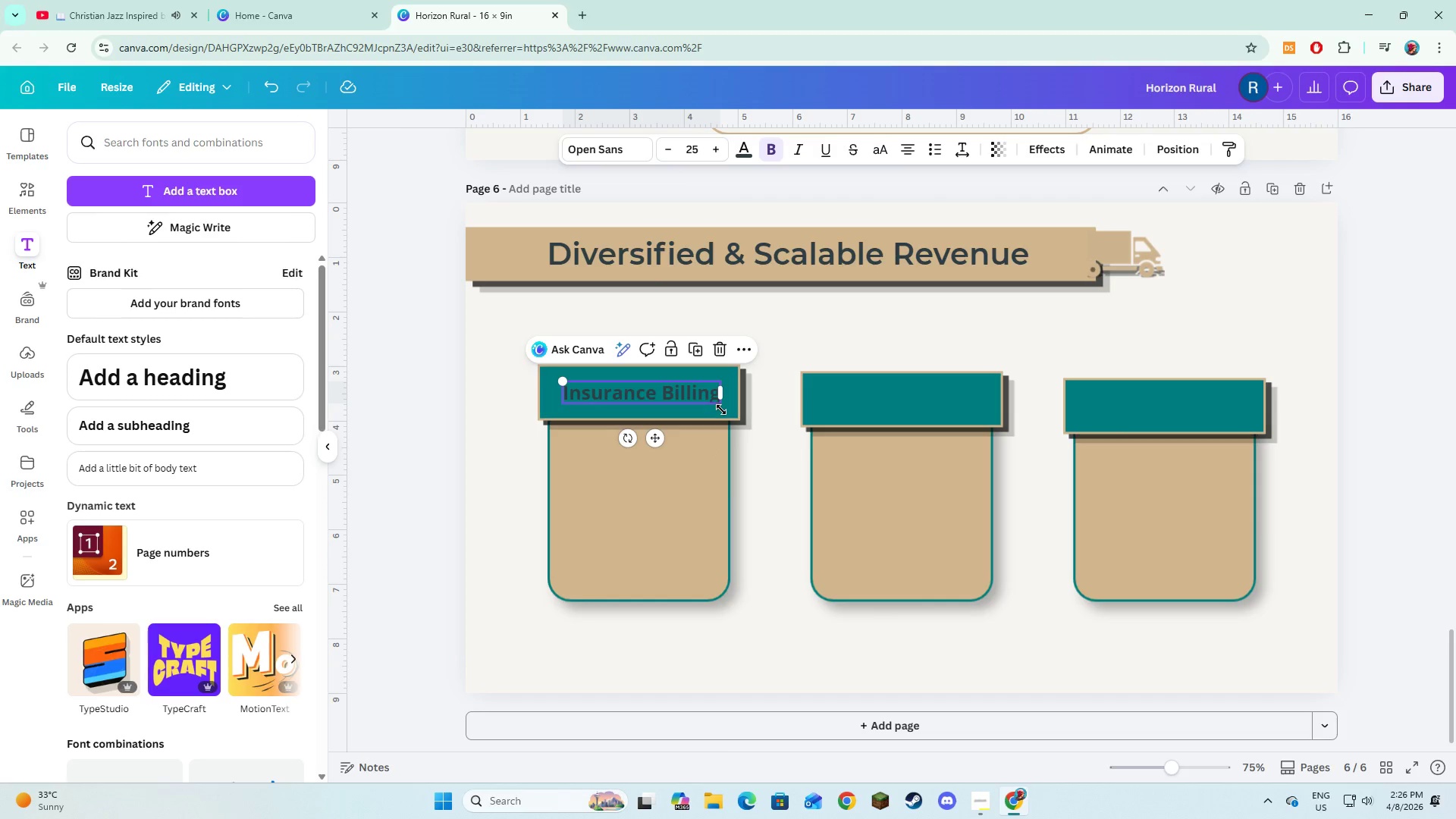 
left_click([726, 414])
 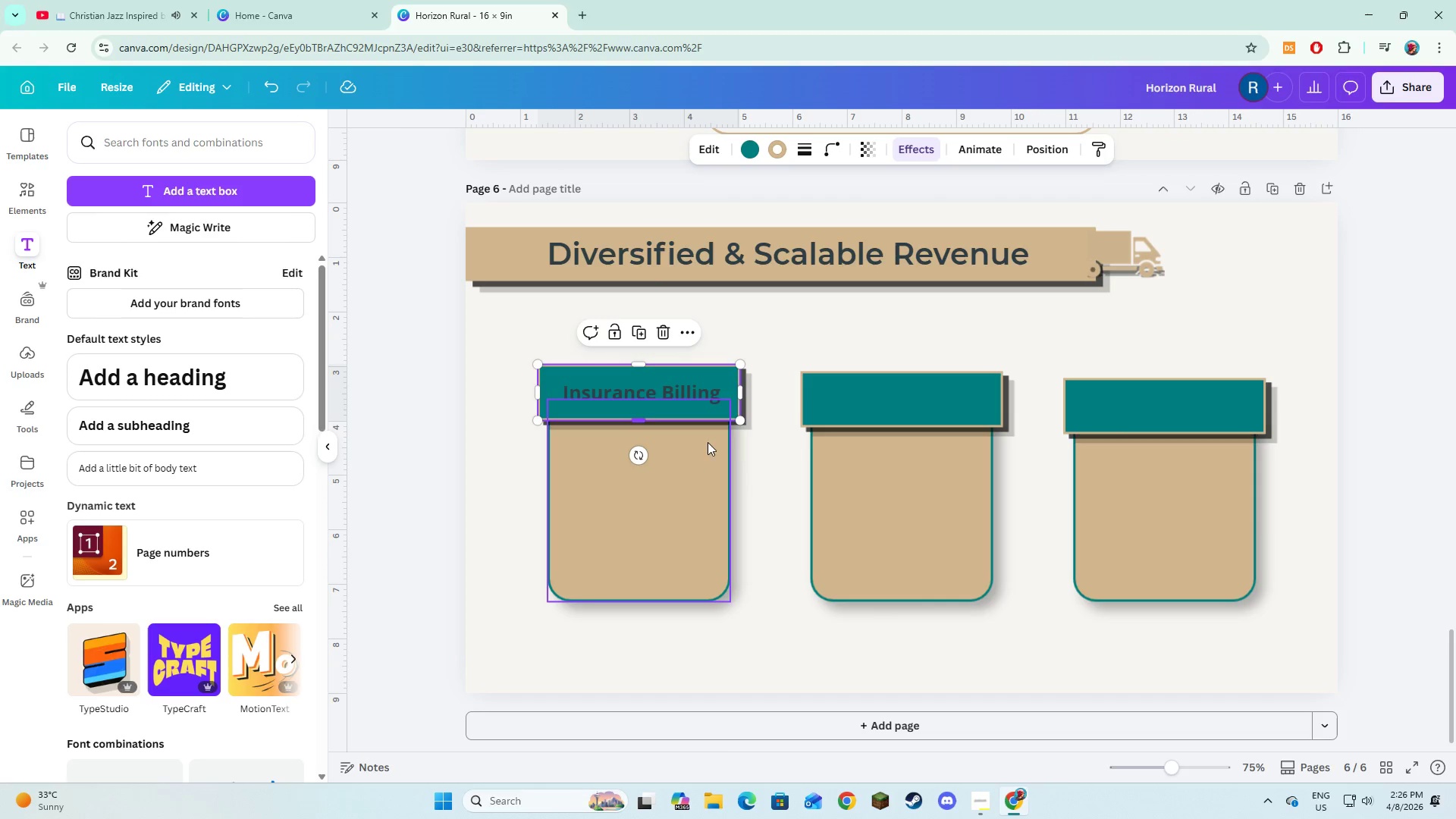 
hold_key(key=ShiftLeft, duration=0.89)
 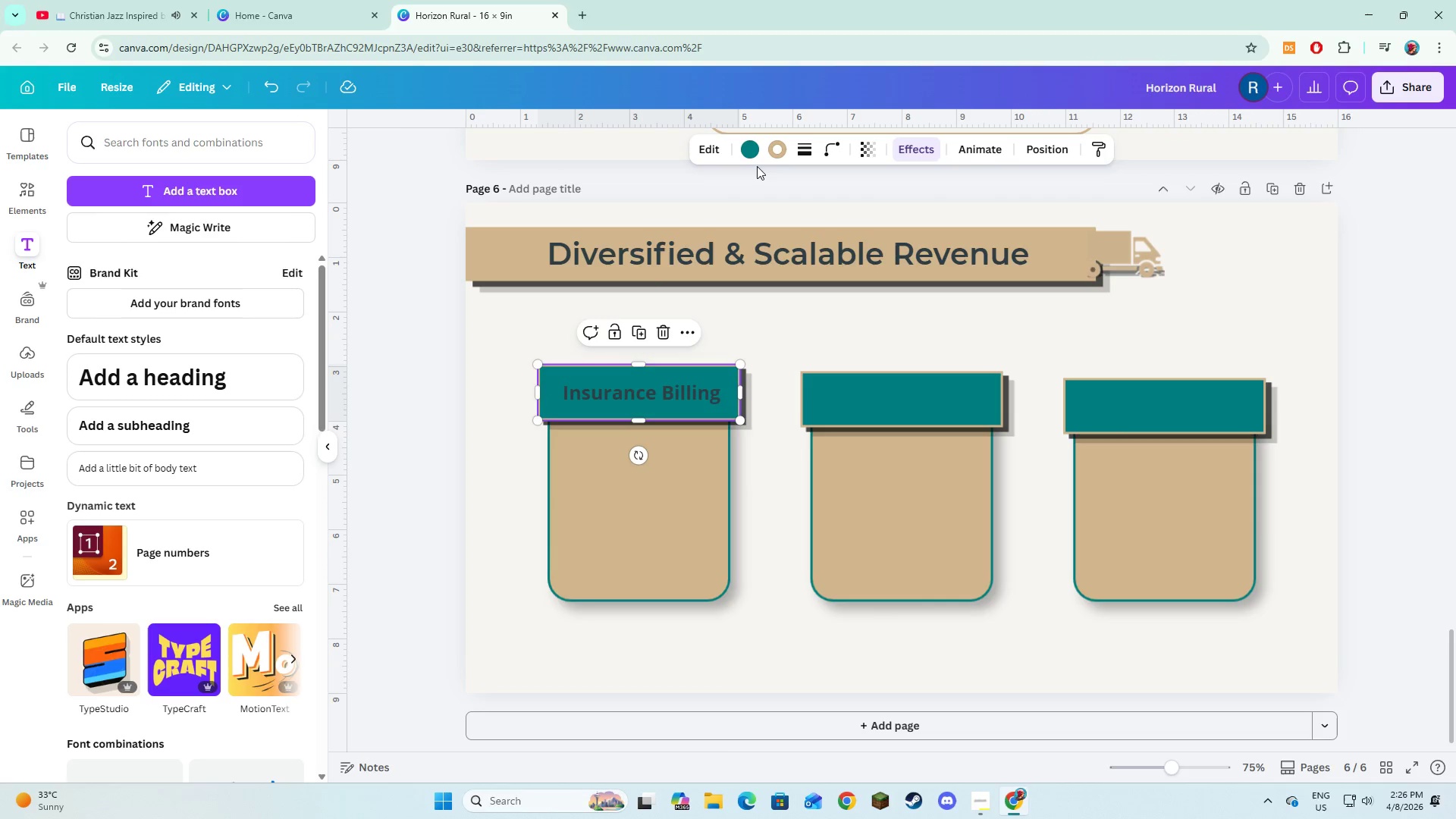 
left_click([757, 154])
 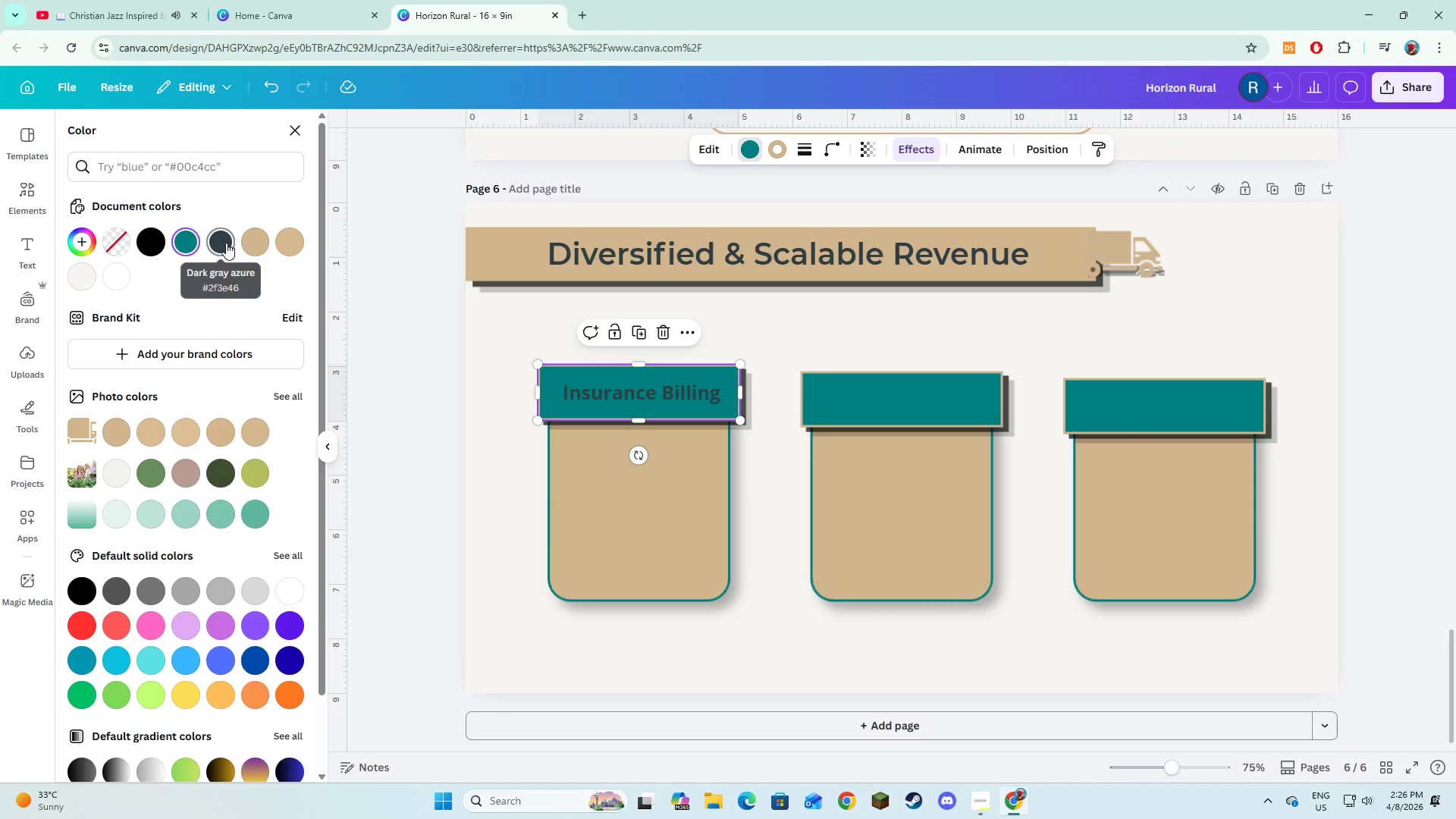 
left_click([248, 246])
 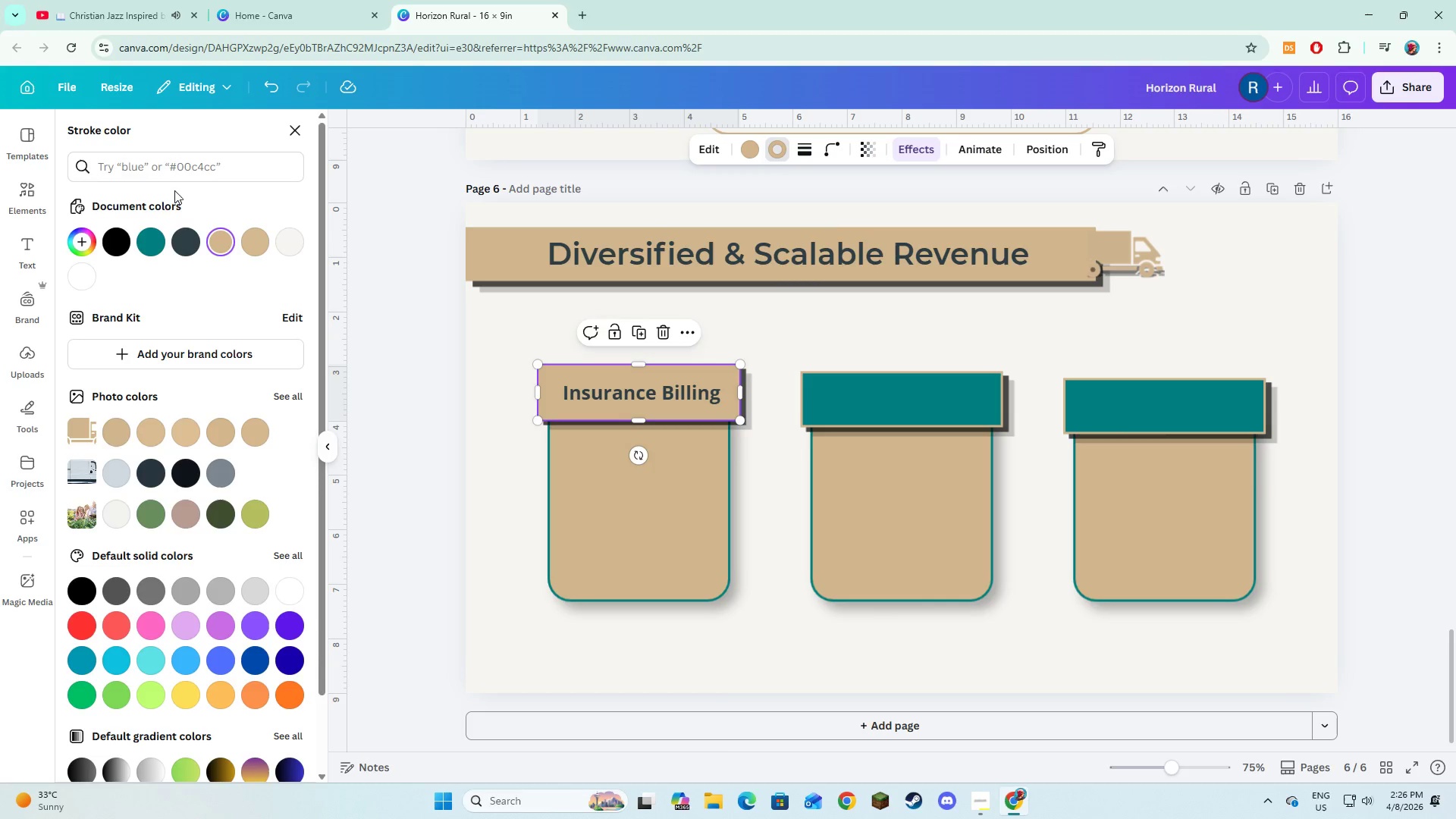 
left_click([153, 238])
 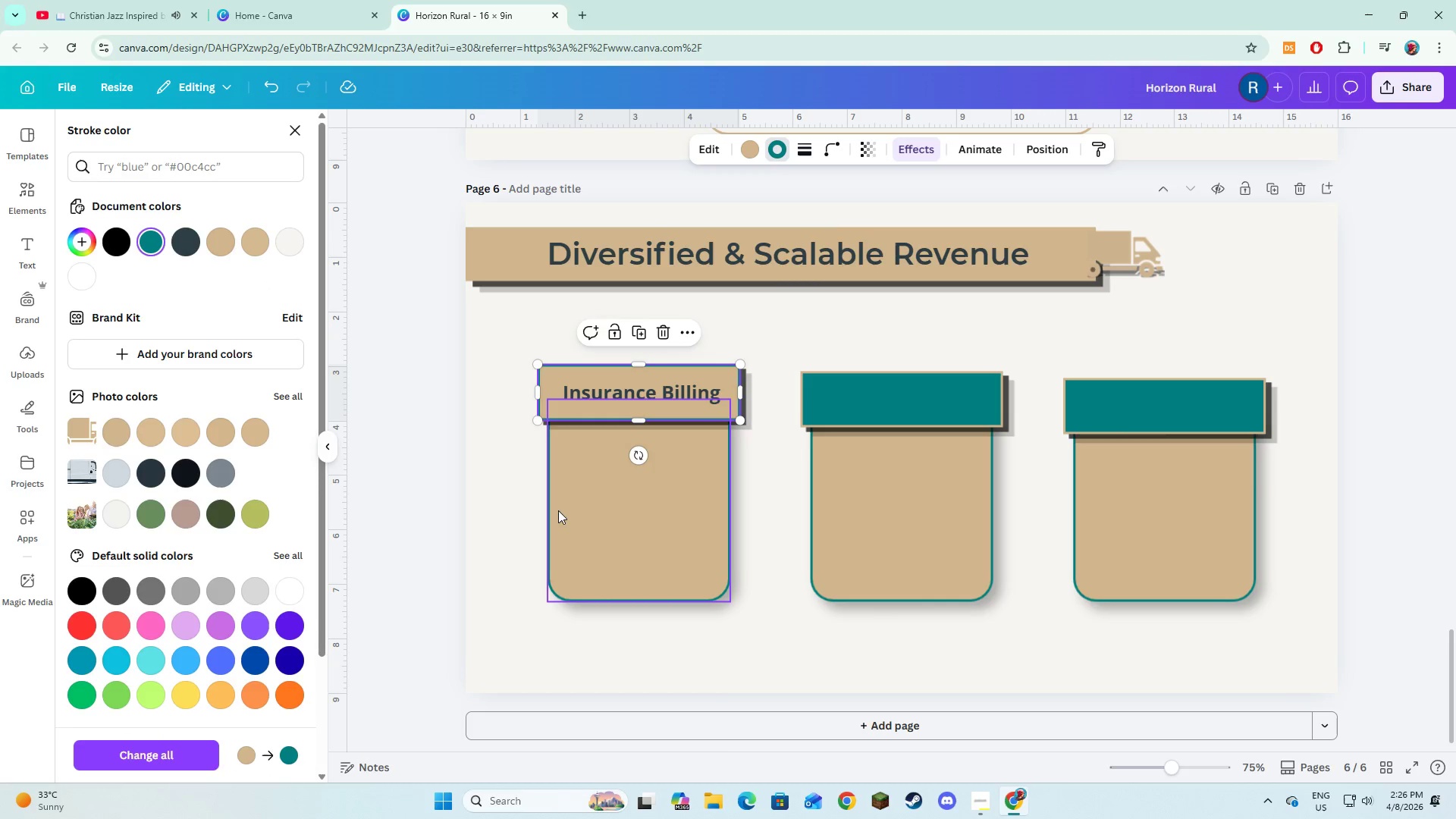 
left_click([588, 543])
 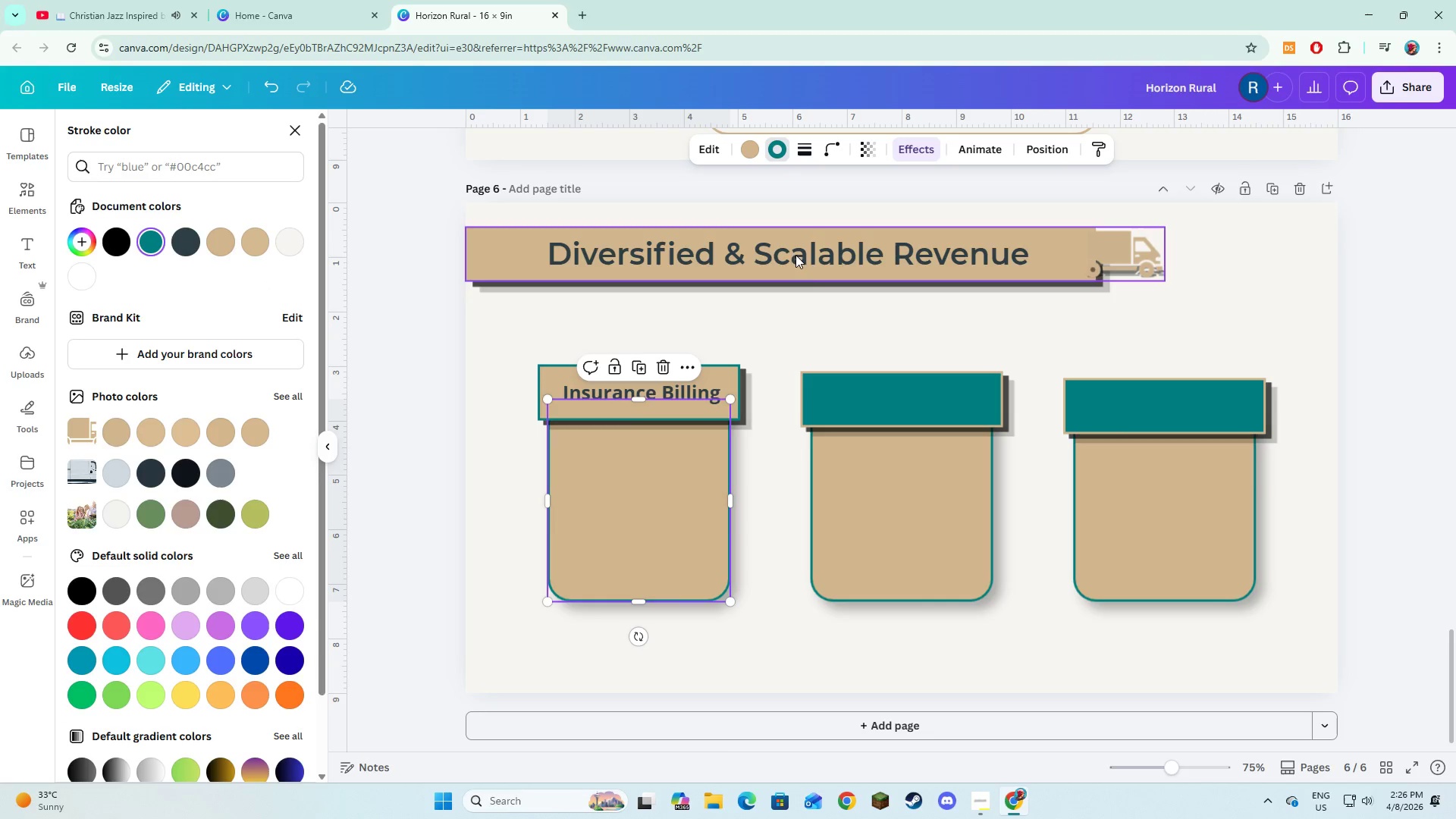 
left_click([746, 151])
 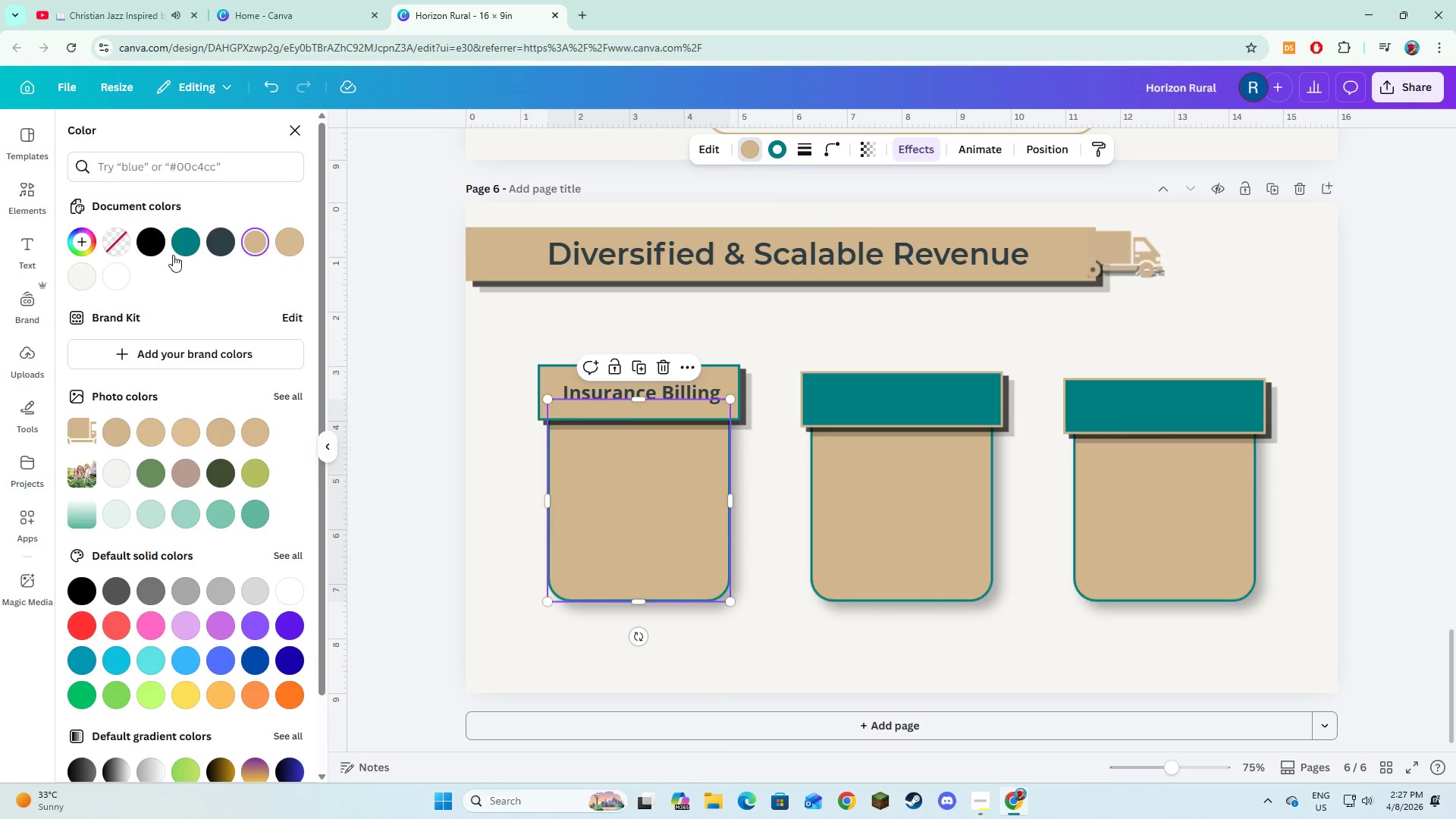 
left_click([193, 243])
 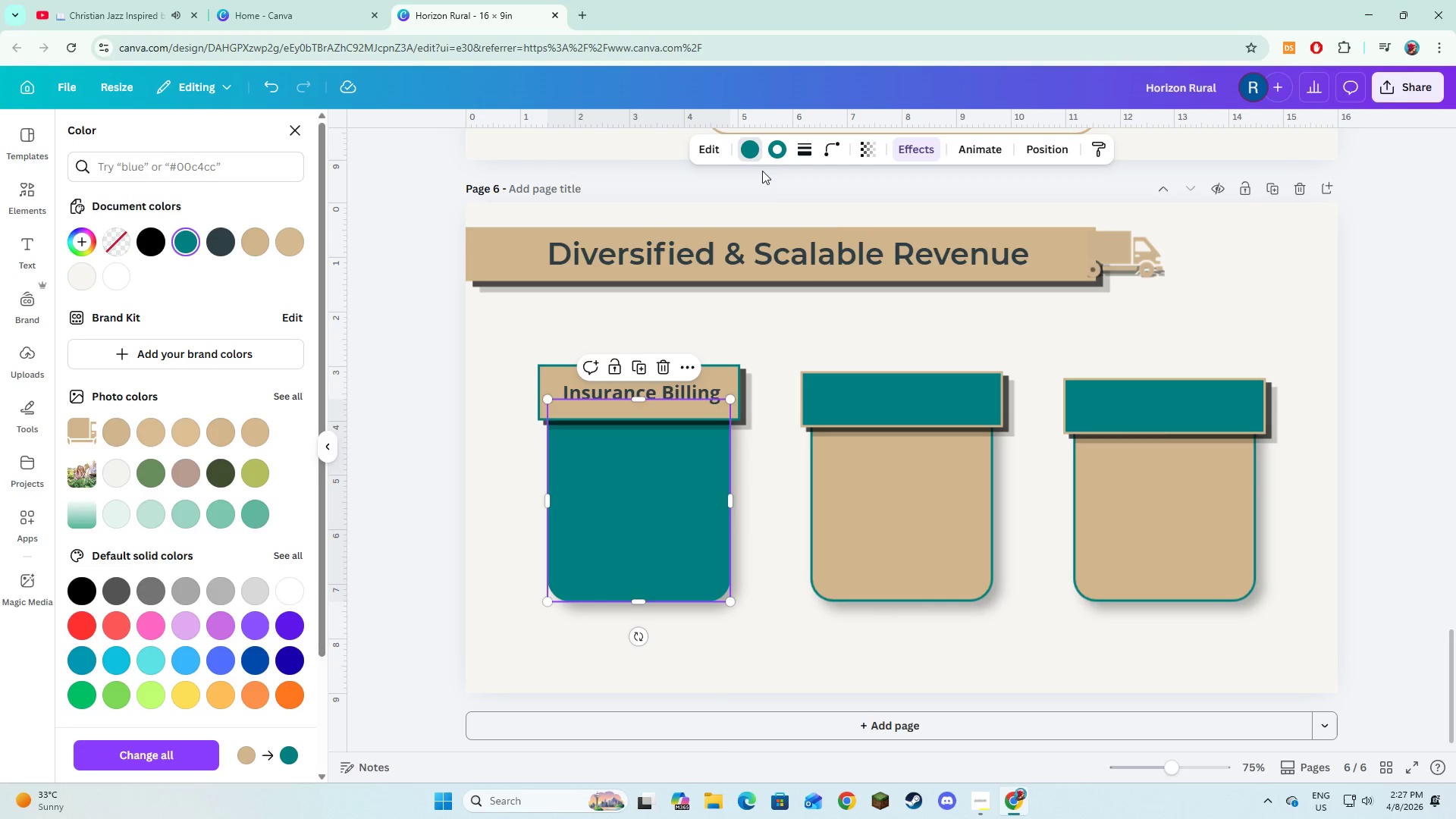 
left_click([777, 144])
 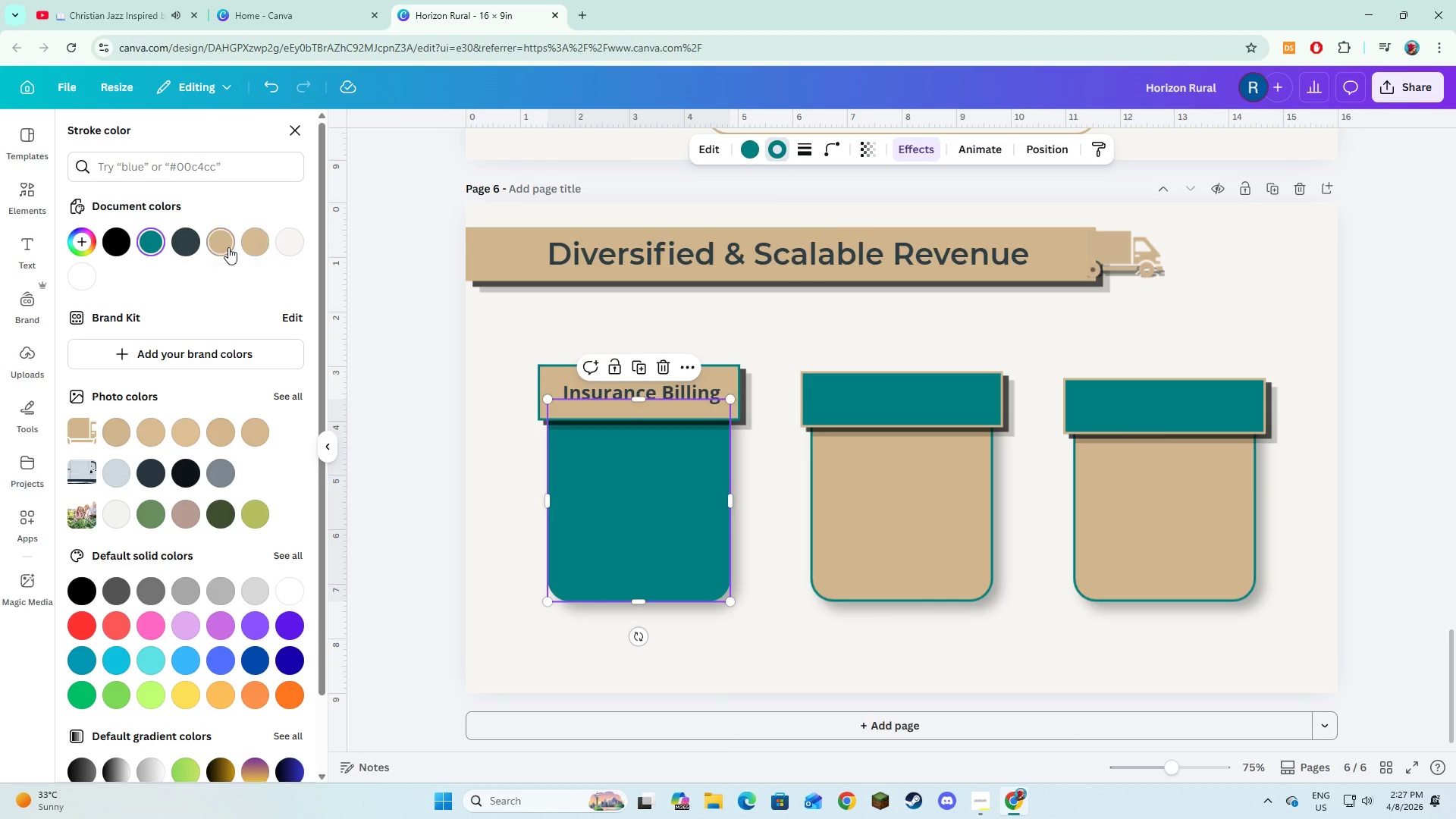 
left_click([228, 247])
 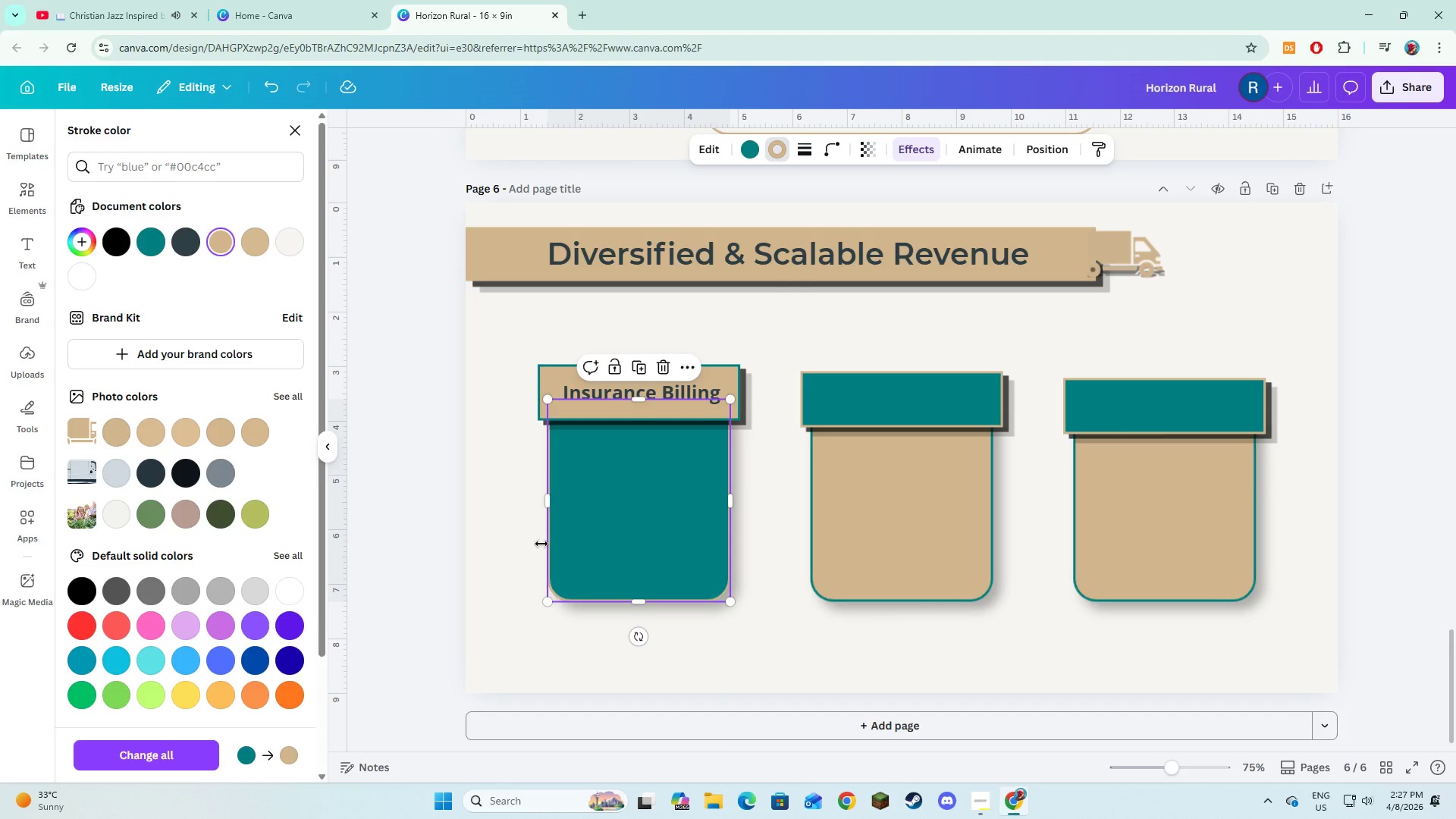 
left_click([532, 544])
 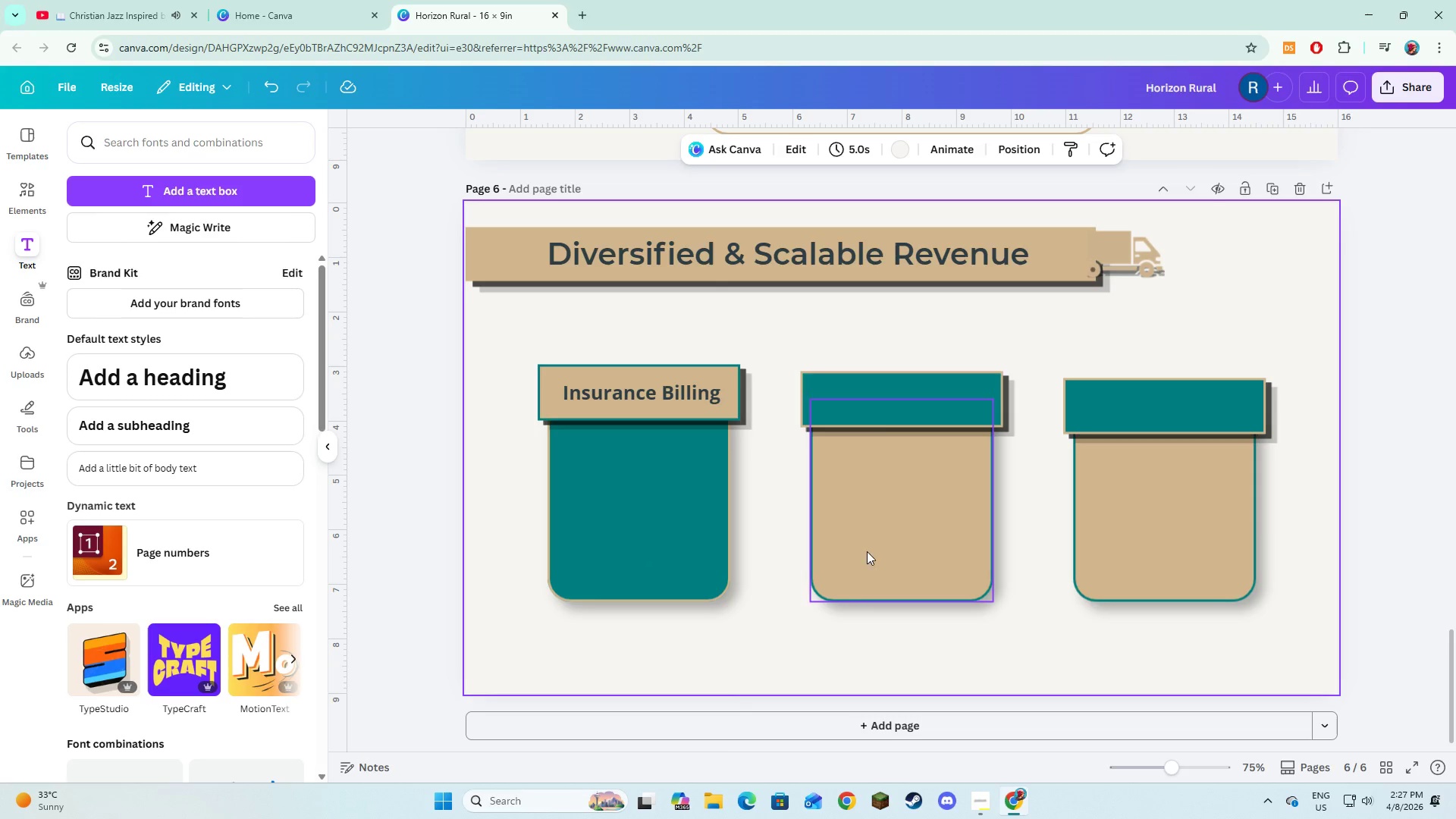 
hold_key(key=ShiftLeft, duration=1.5)
left_click([883, 419])
 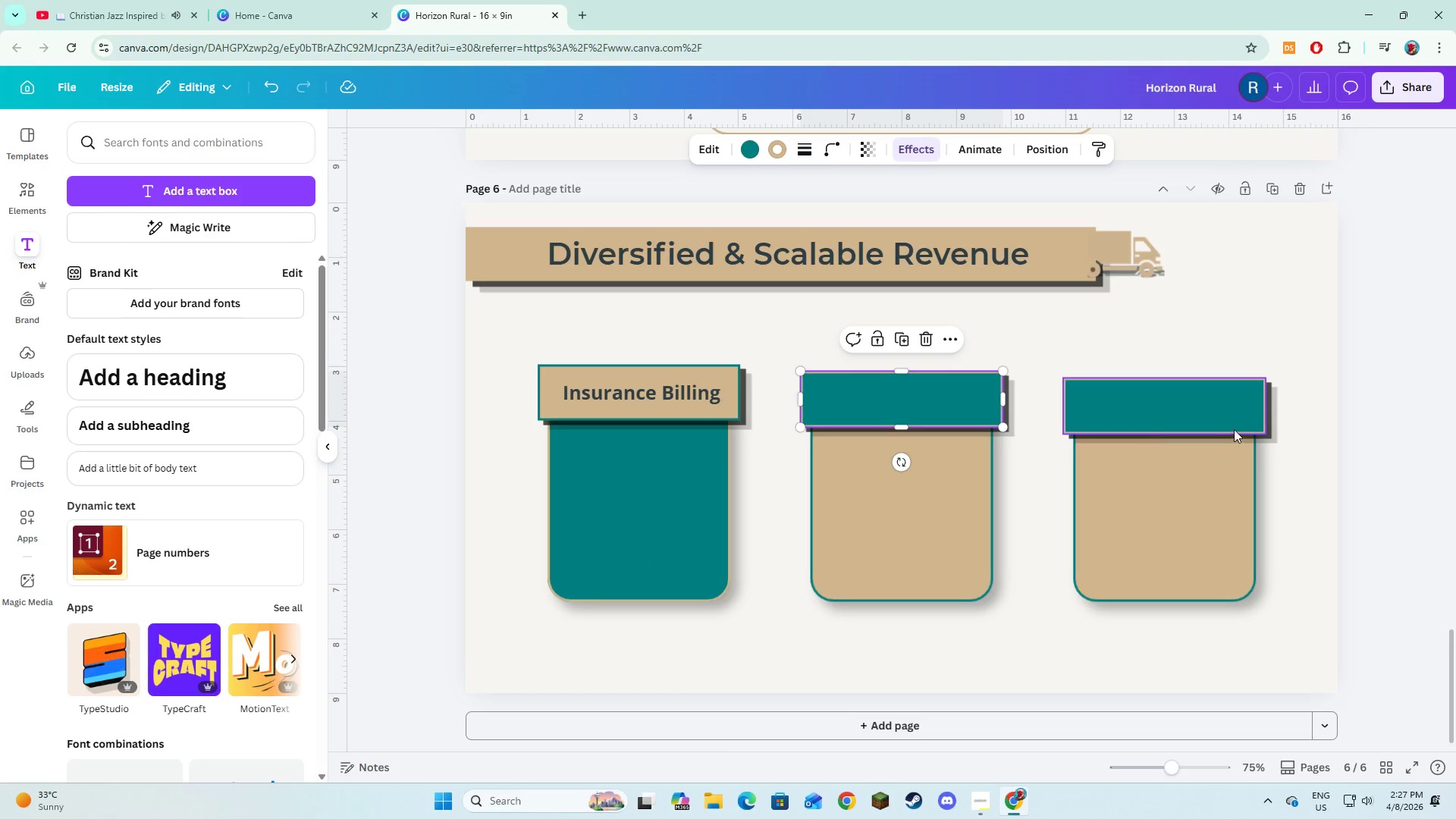 
left_click([1232, 425])
 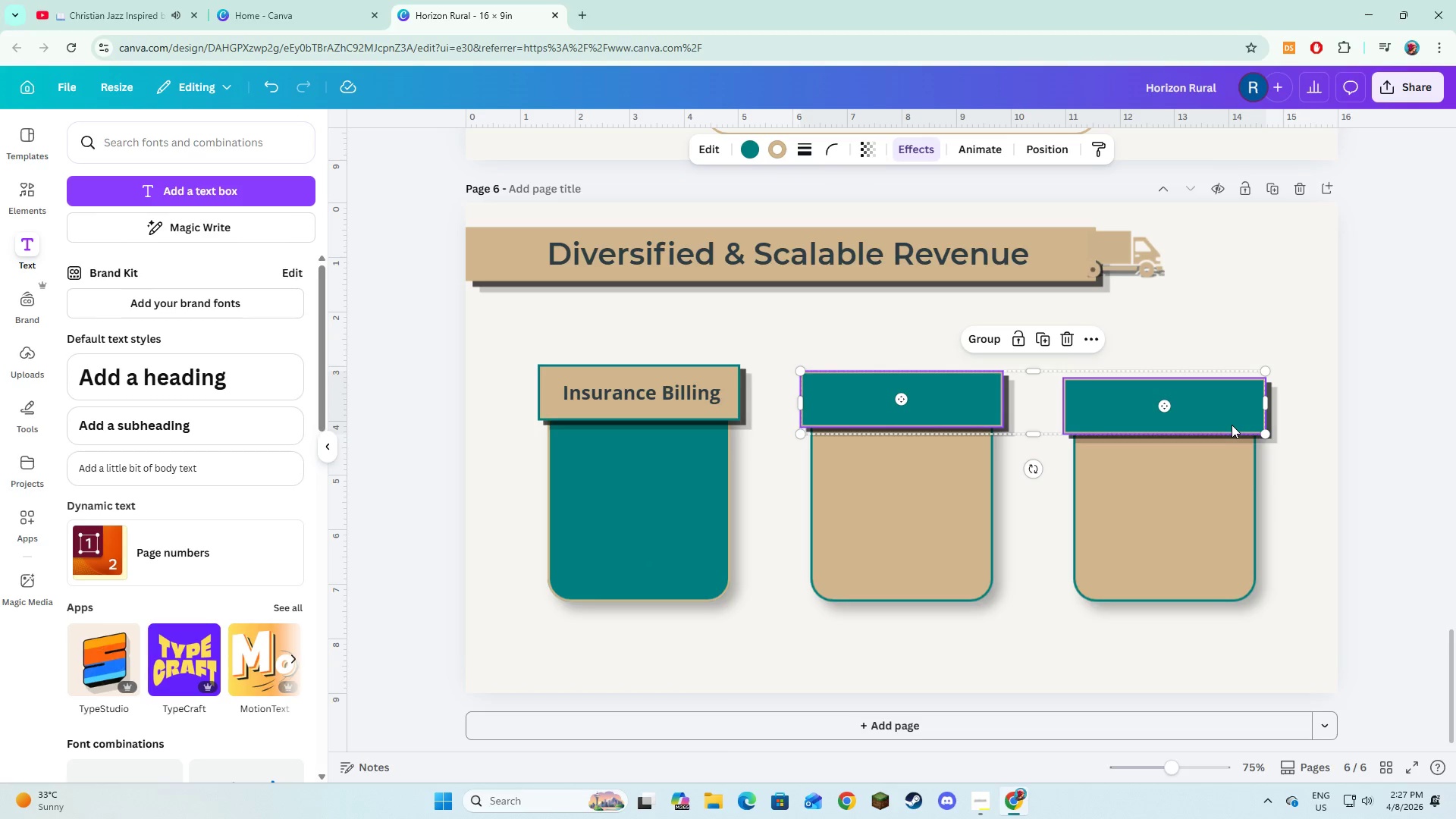 
key(Shift+ShiftLeft)
 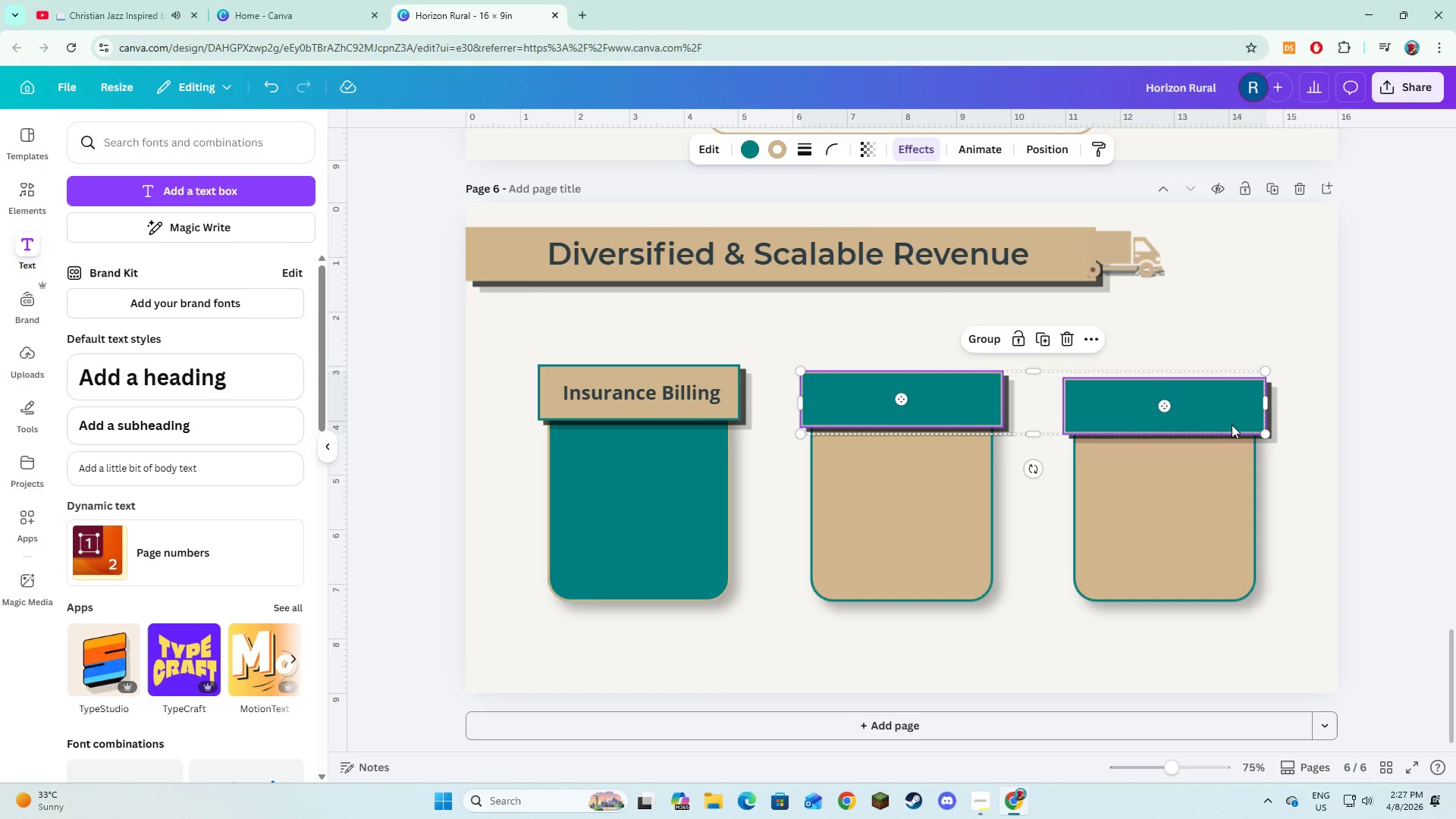 
key(Shift+ShiftLeft)
 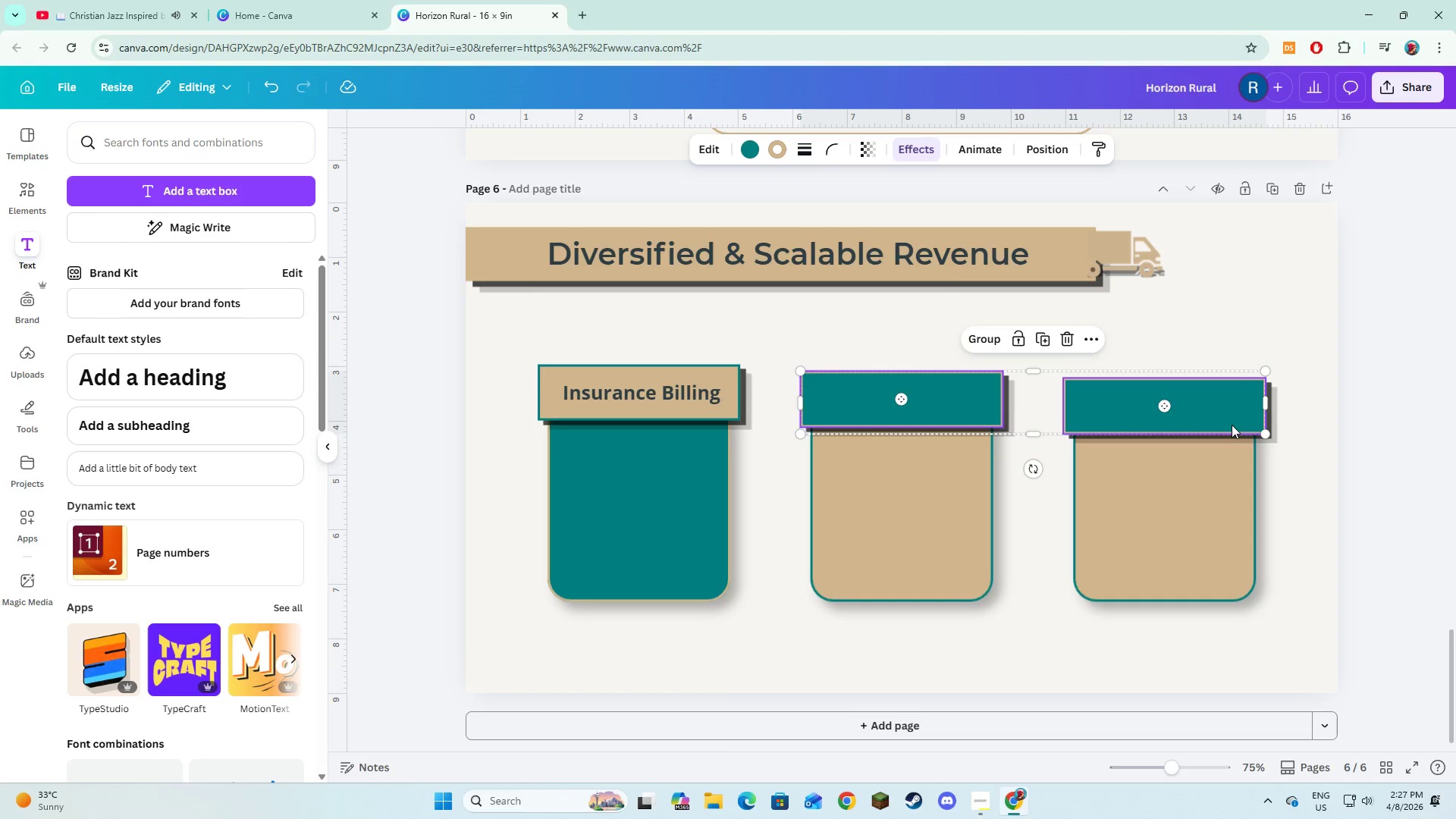 
key(Shift+ShiftLeft)
 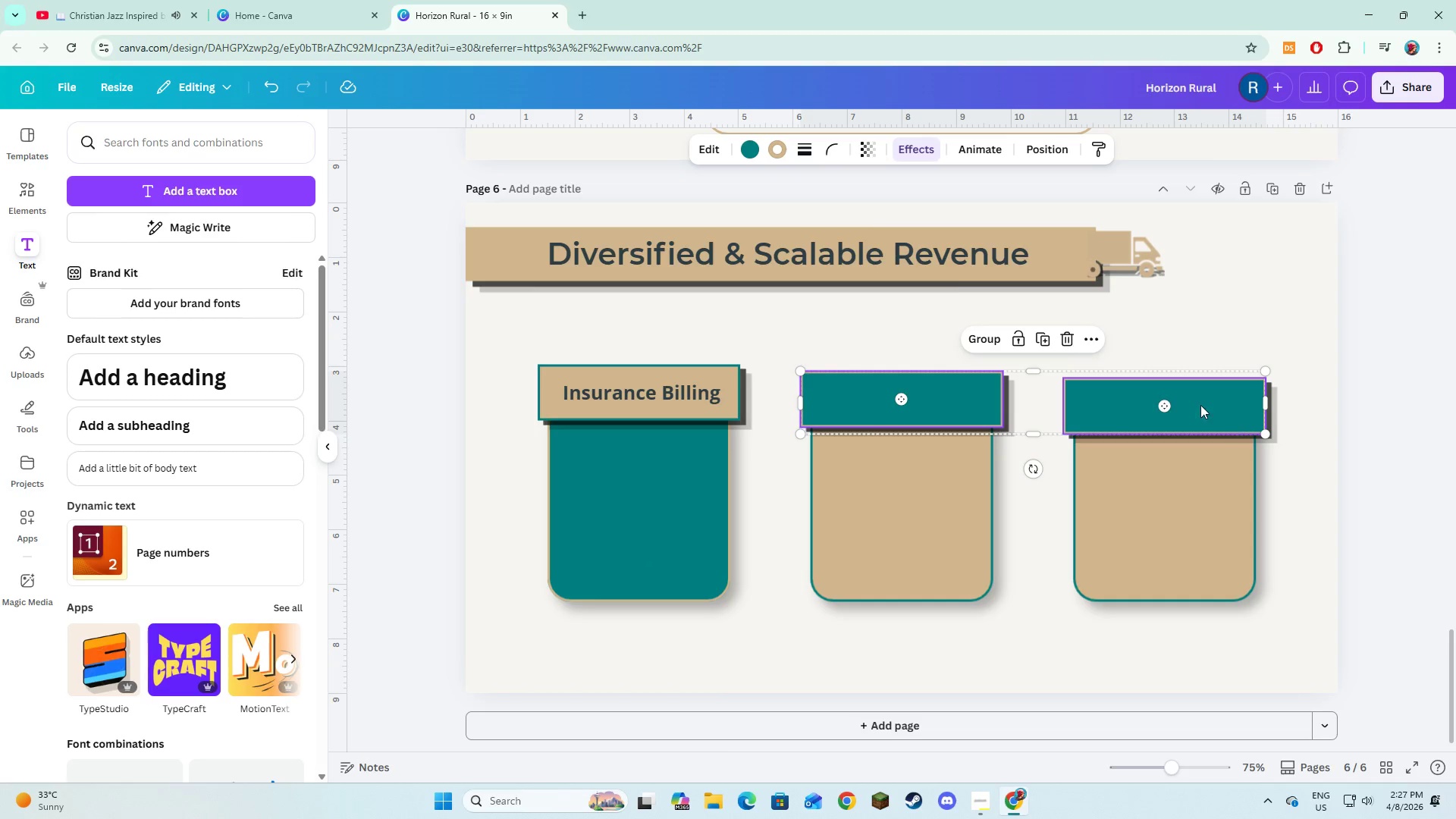 
key(Shift+ShiftLeft)
 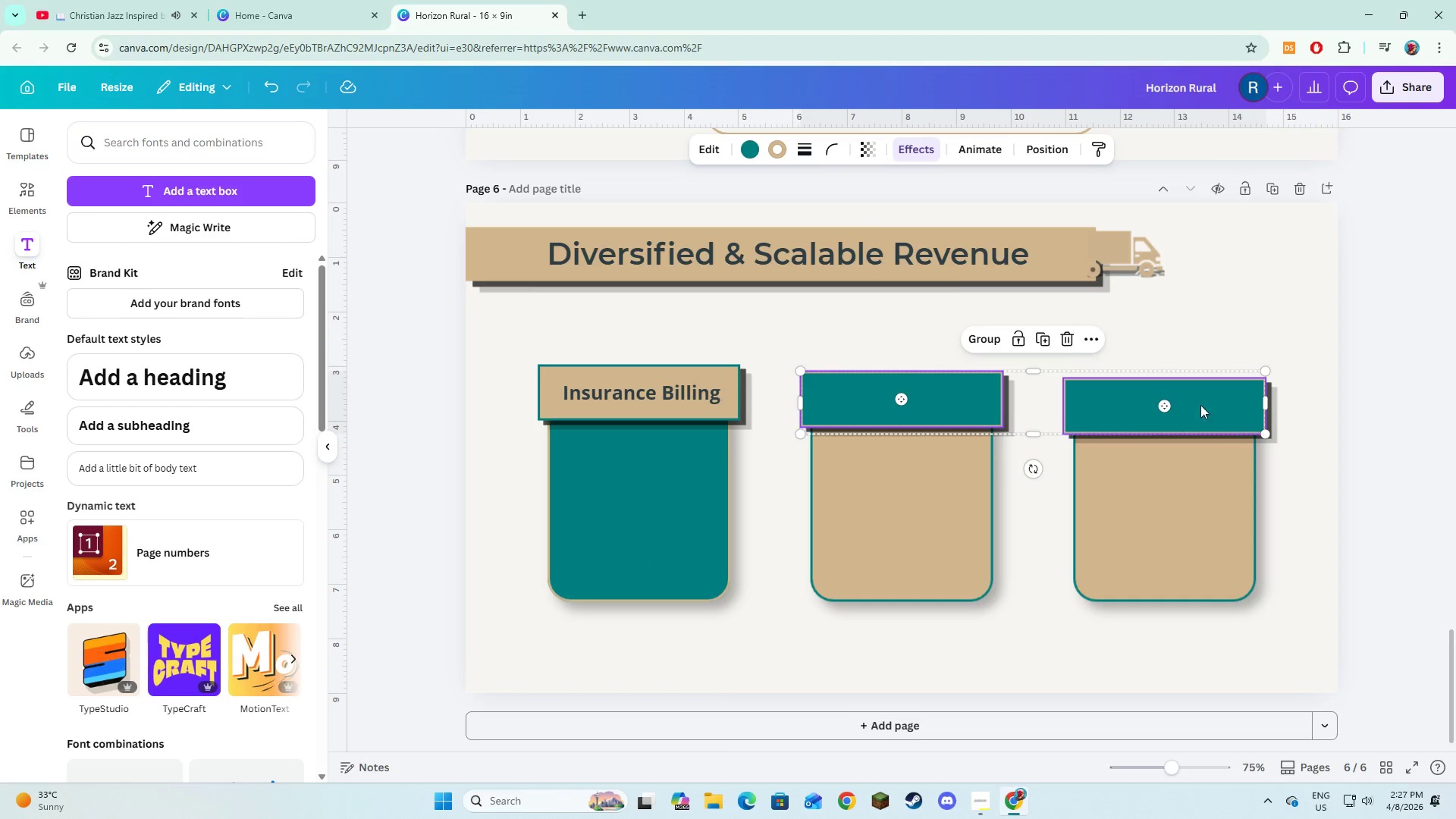 
key(Shift+ShiftLeft)
 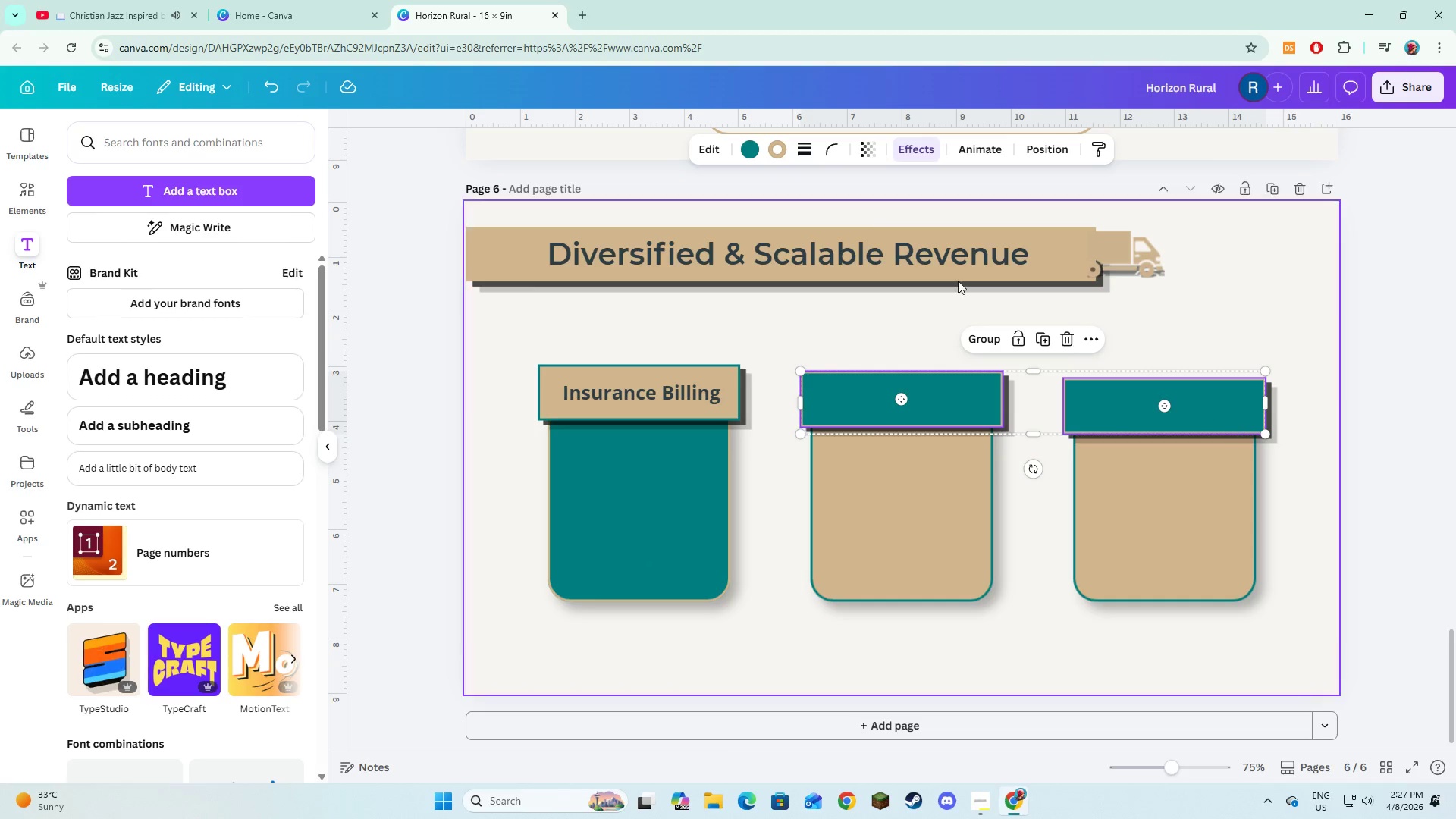 
key(Shift+ShiftLeft)
 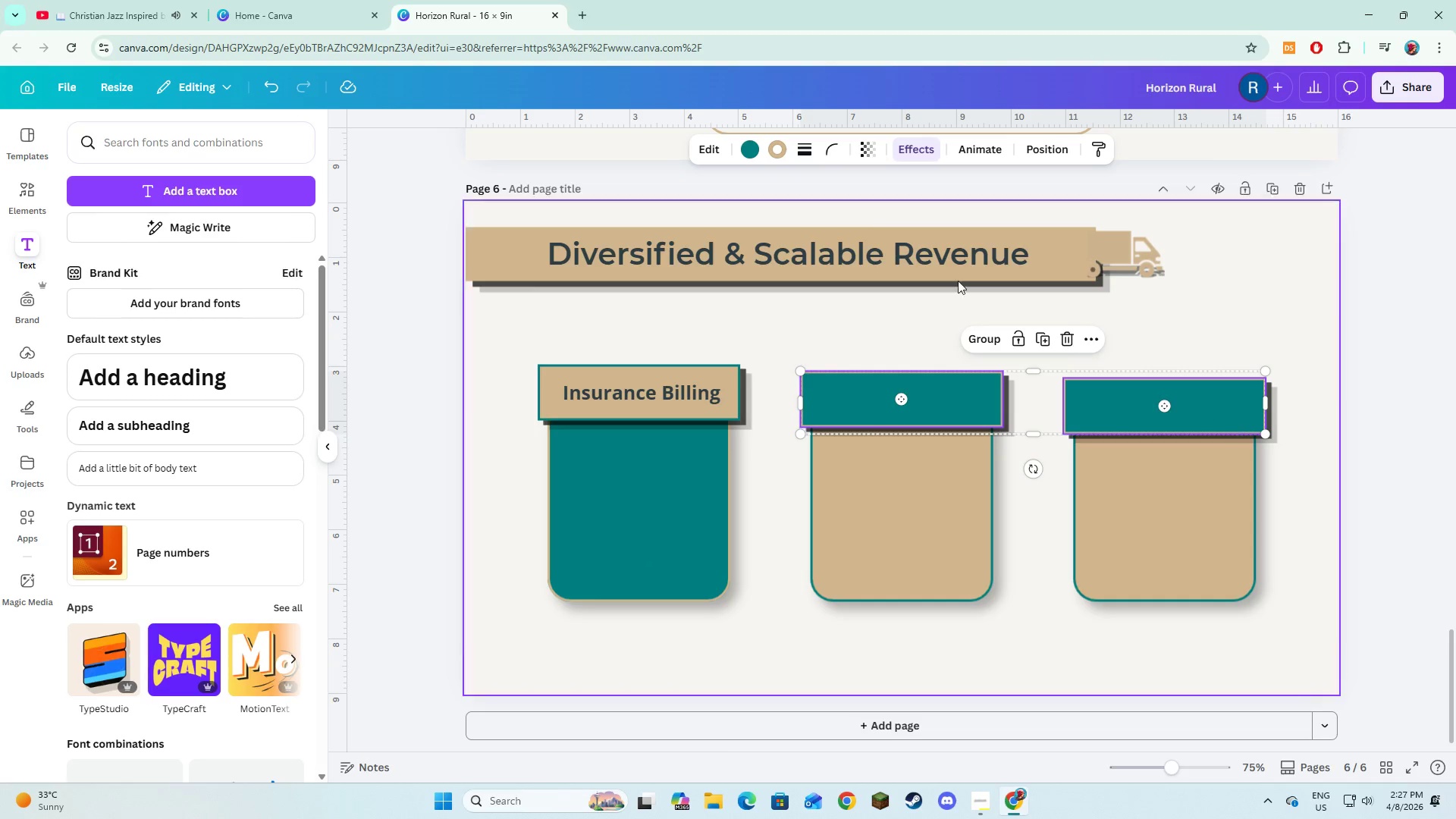 
key(Shift+ShiftLeft)
 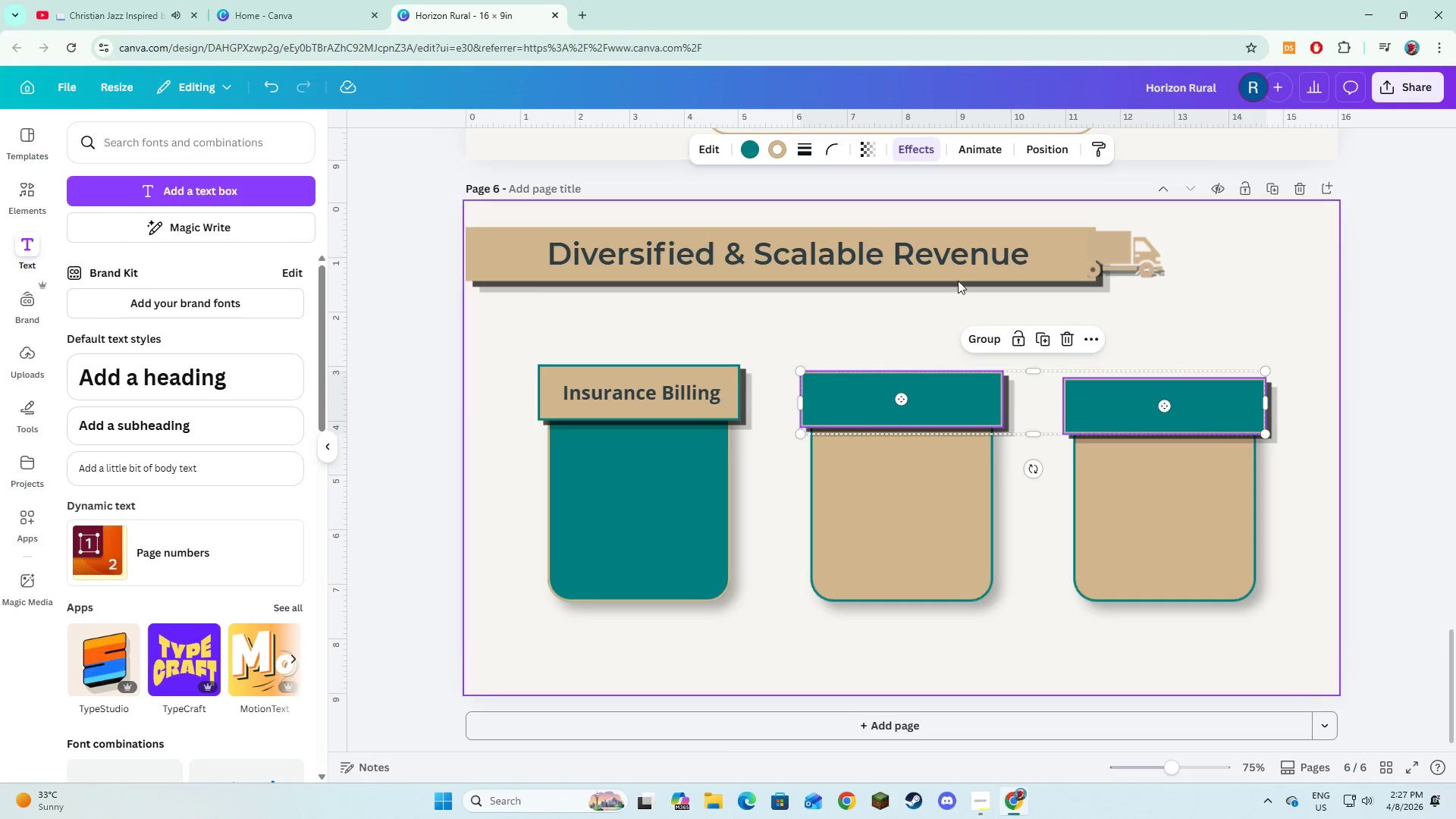 
key(Shift+ShiftLeft)
 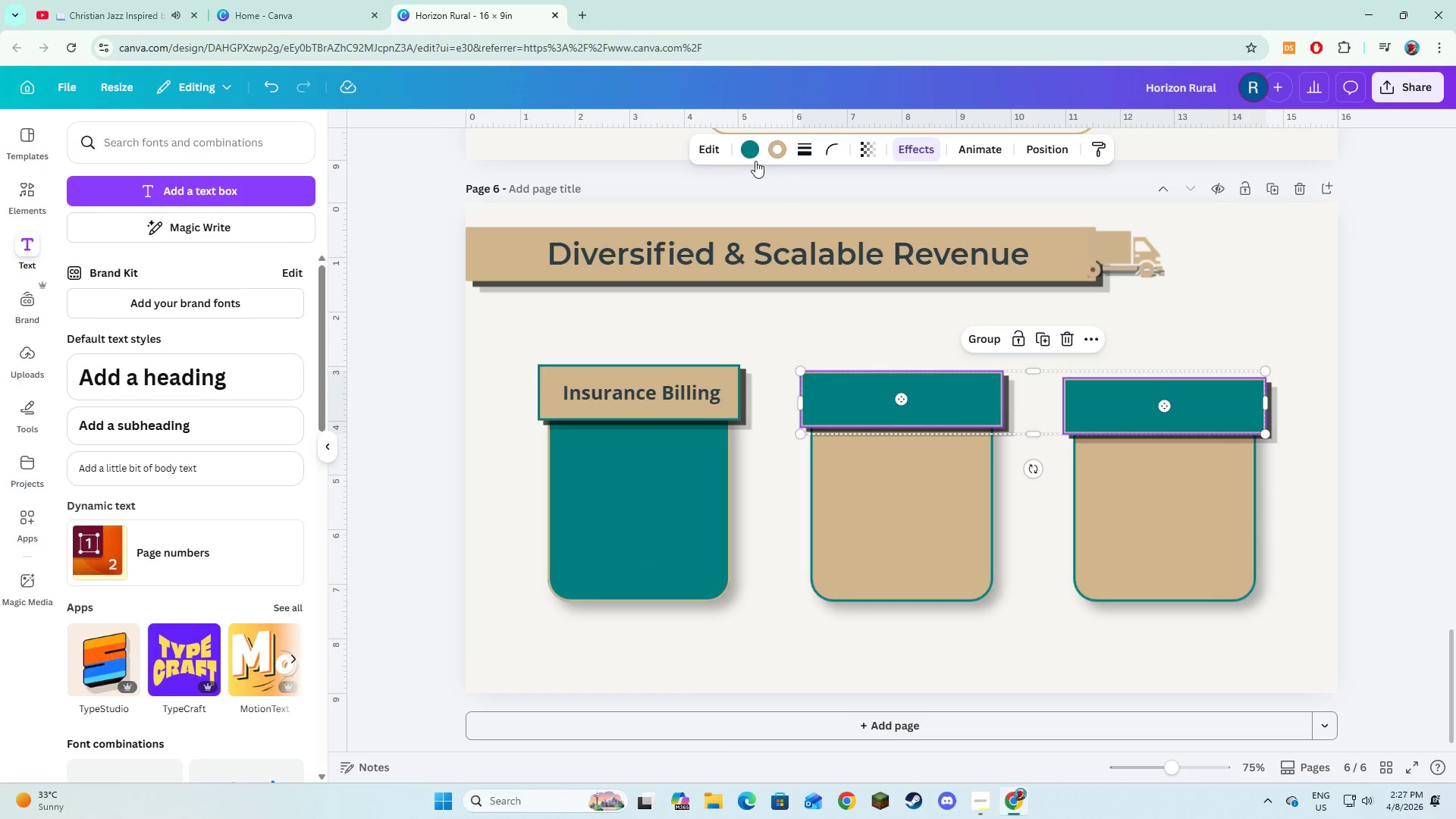 
left_click([748, 156])
 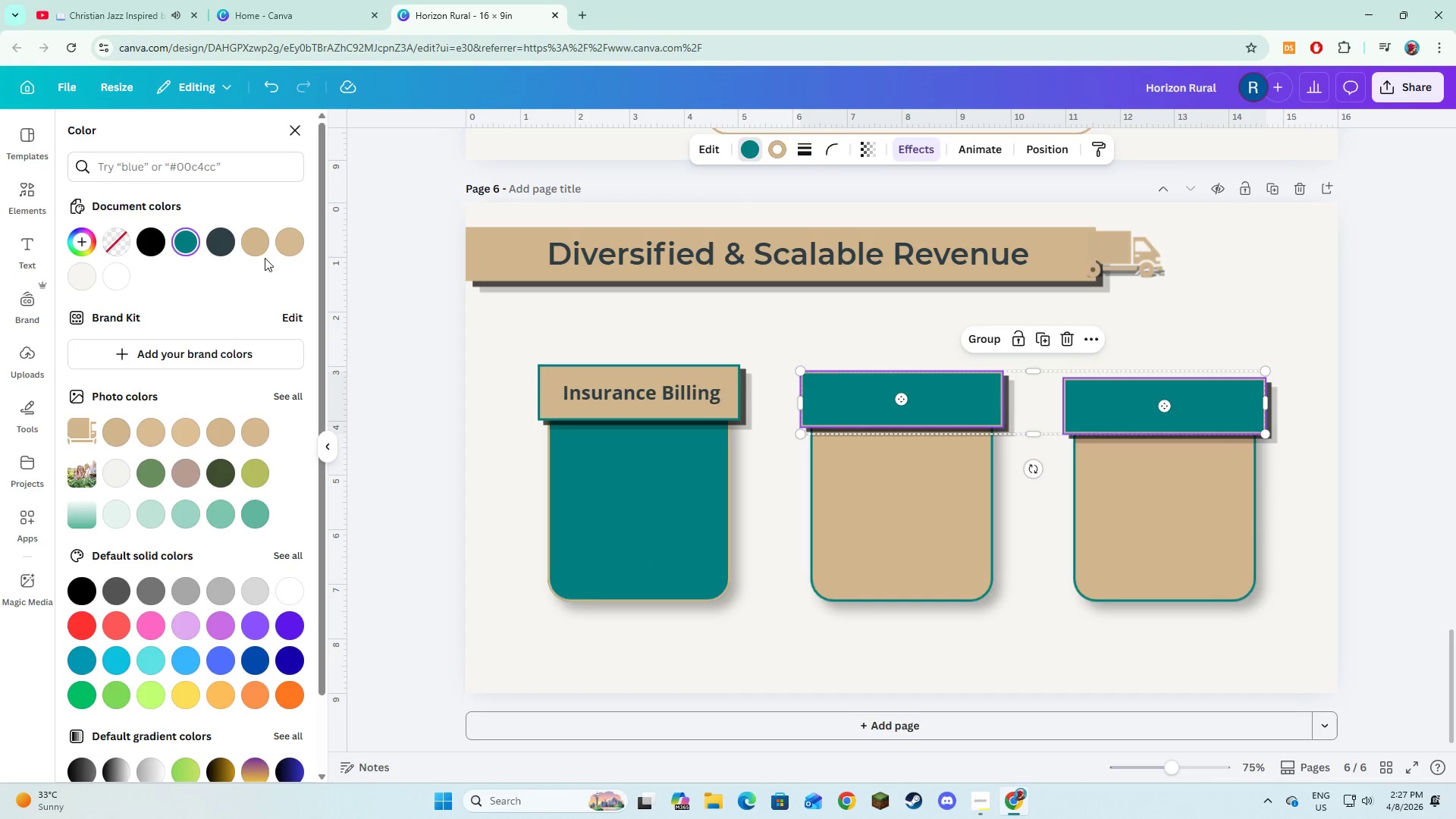 
left_click([258, 249])
 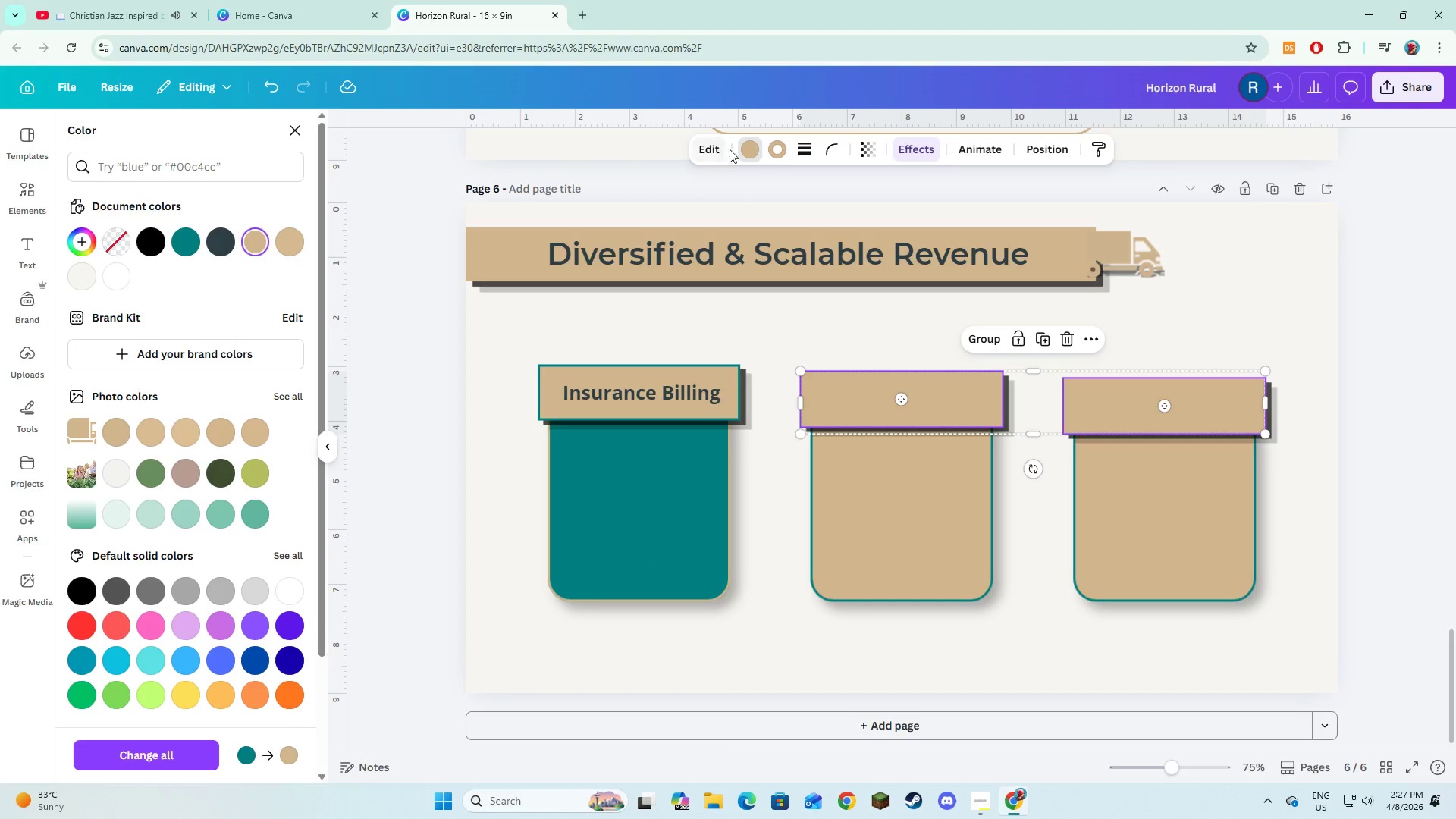 
left_click([774, 147])
 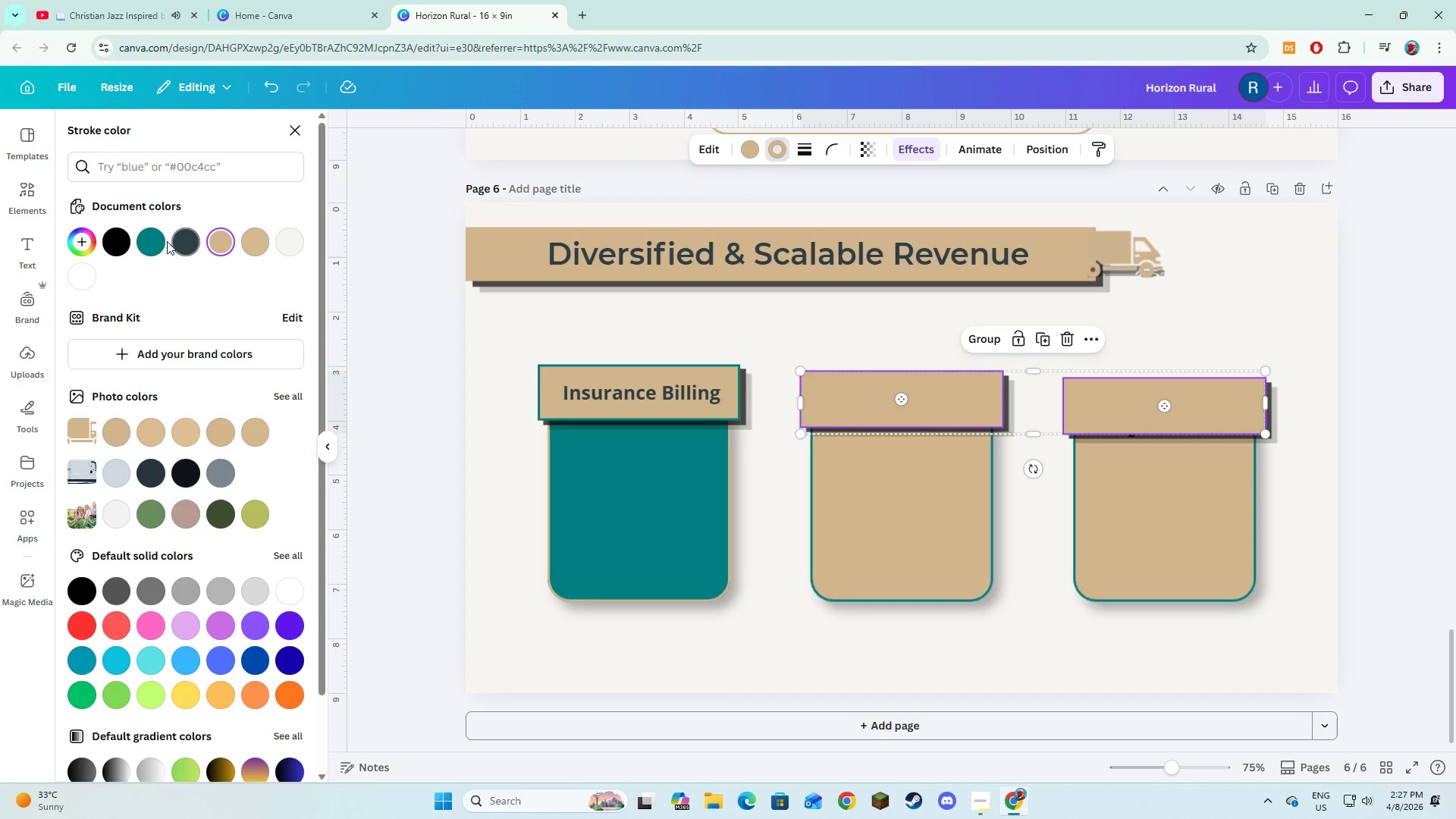 
left_click([158, 243])
 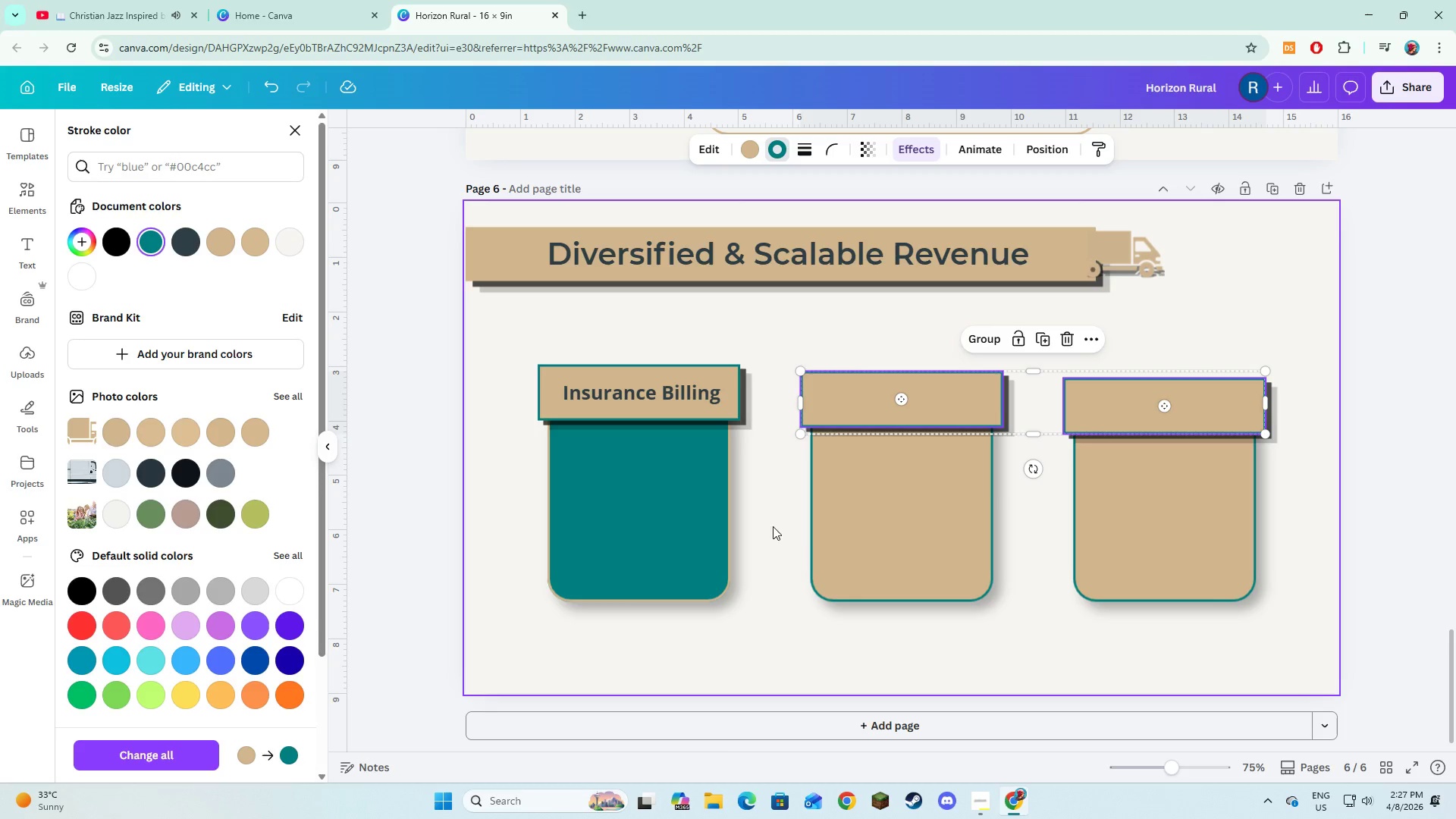 
left_click([809, 536])
 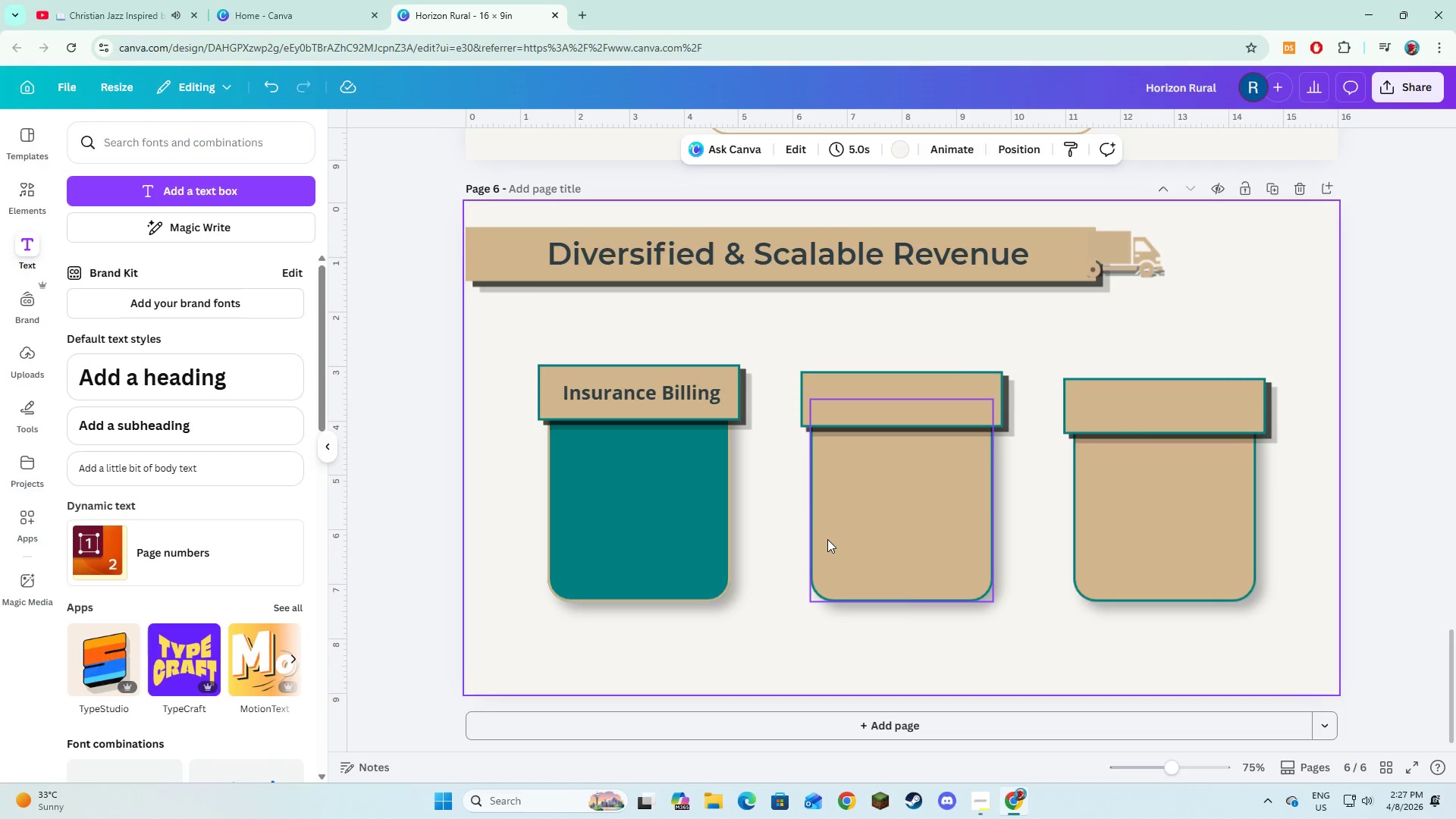 
left_click([827, 539])
 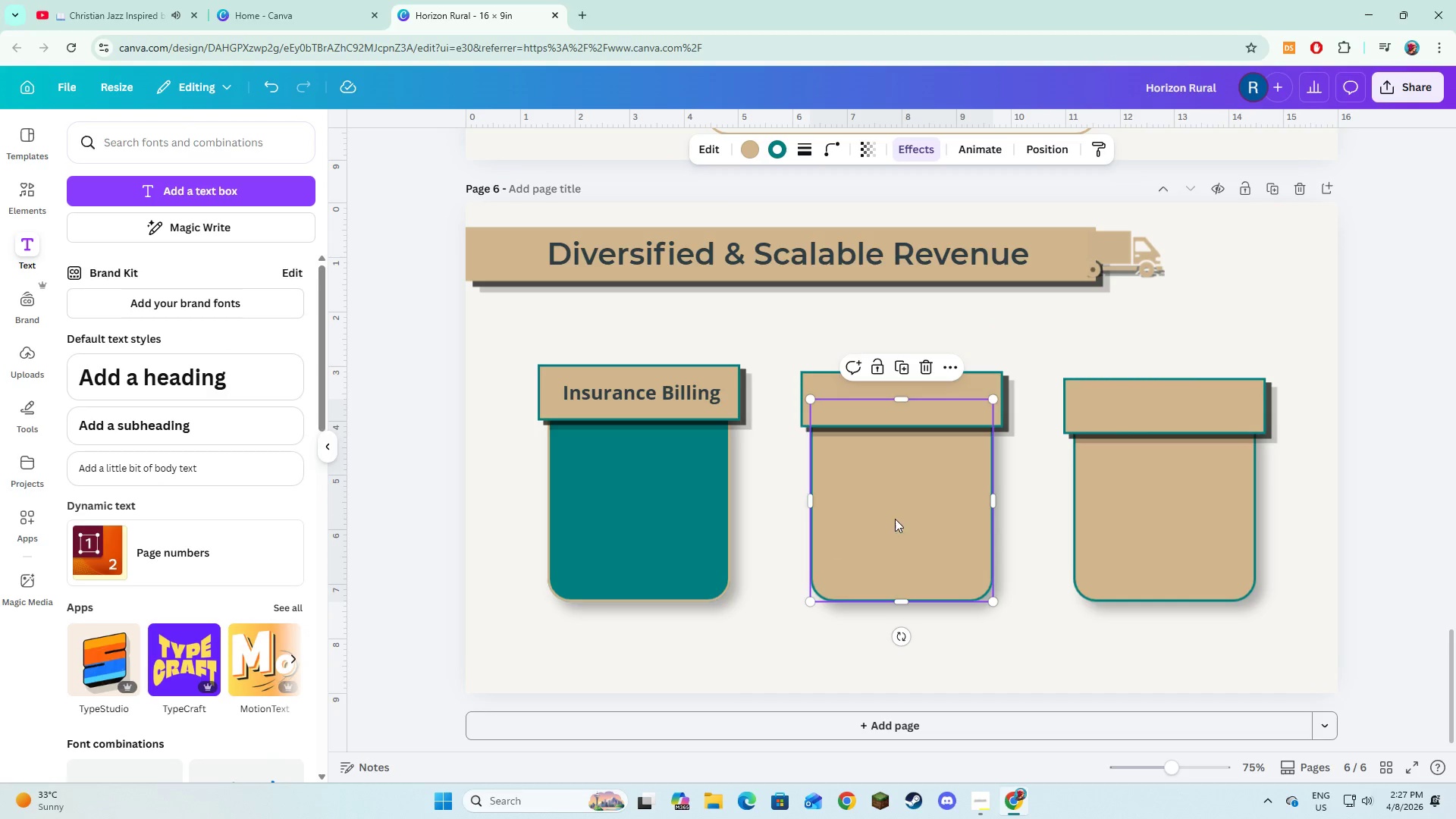 
hold_key(key=ShiftLeft, duration=0.81)
left_click([1103, 518])
 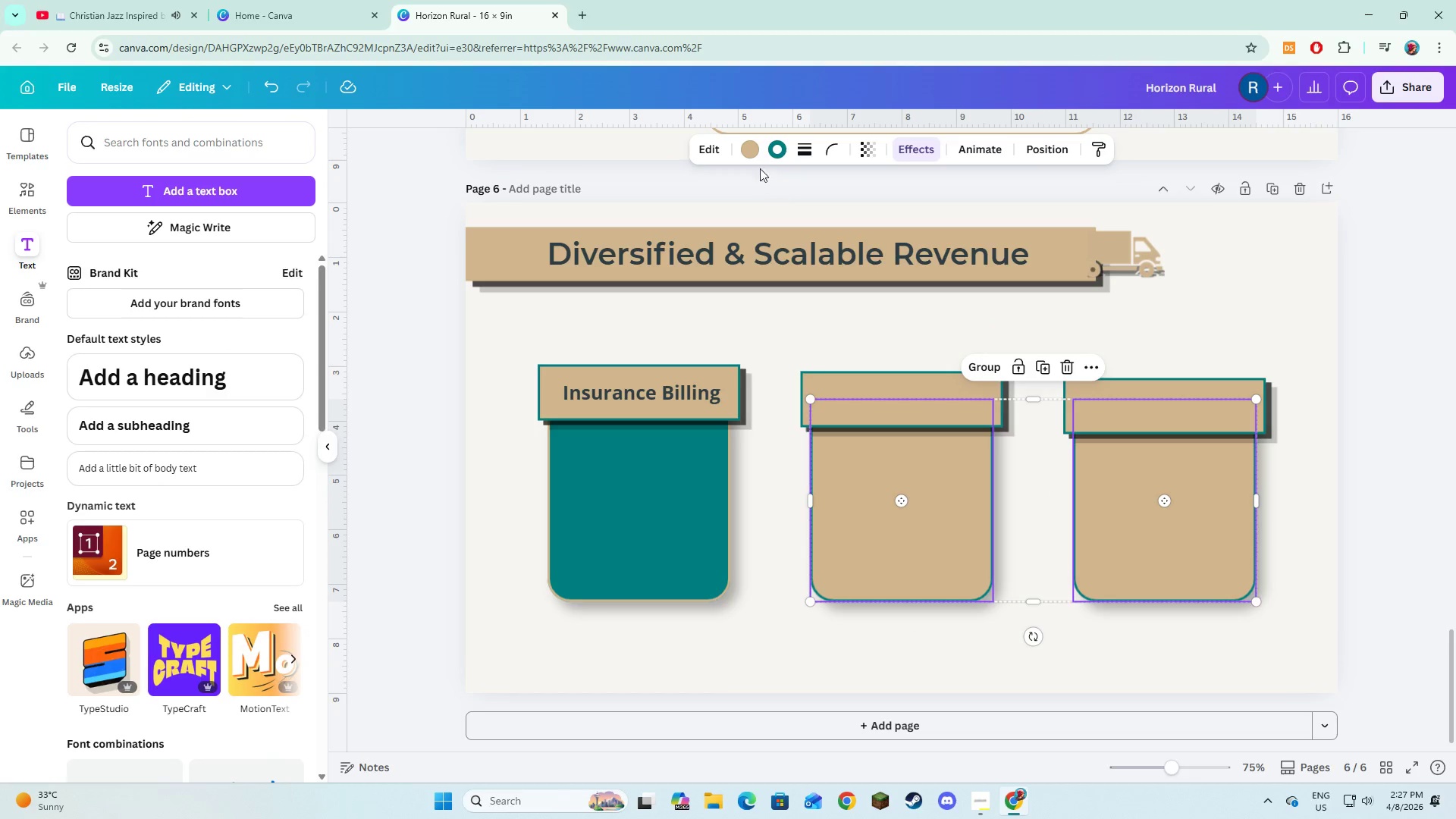 
left_click([748, 149])
 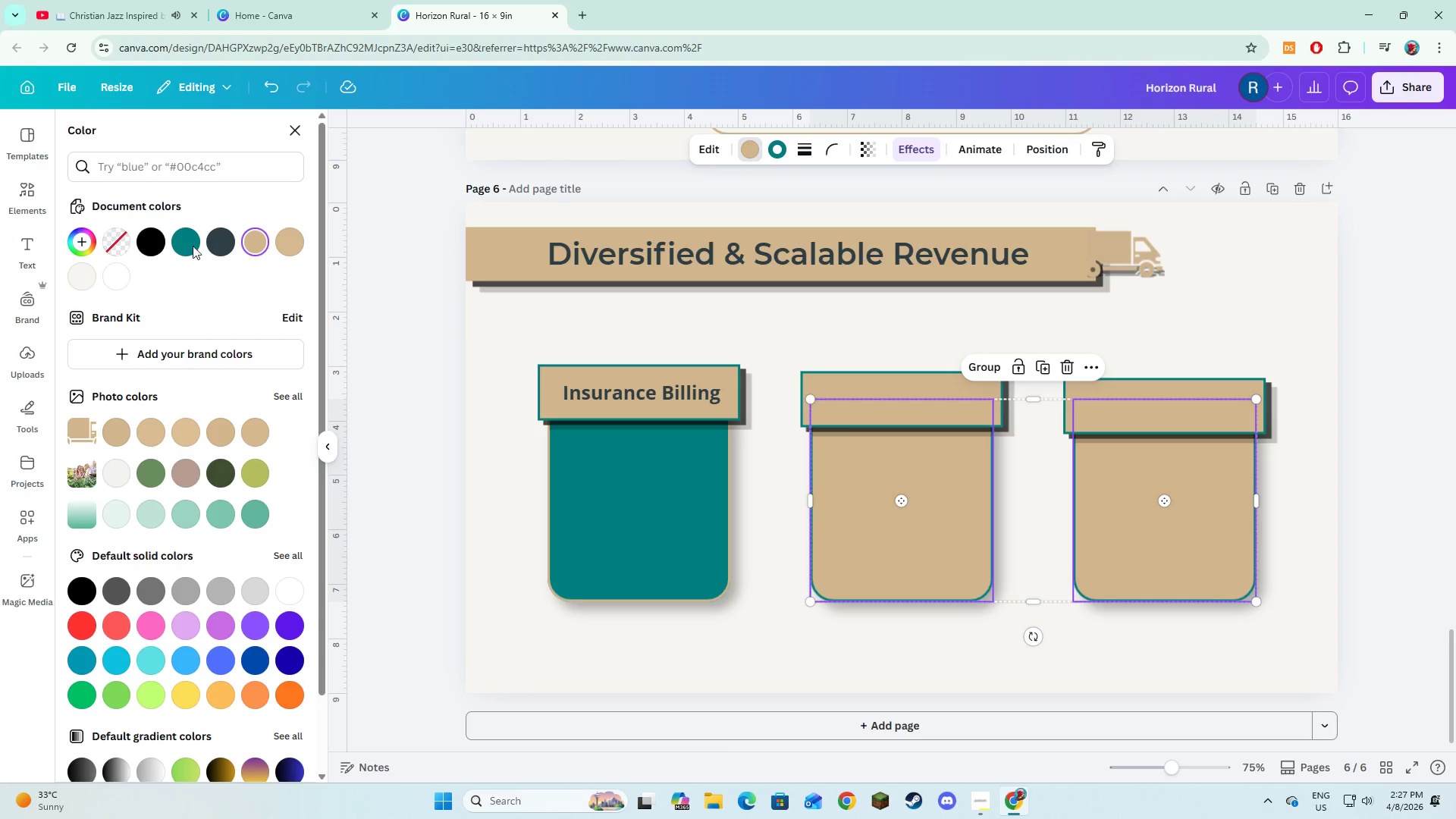 
left_click([193, 240])
 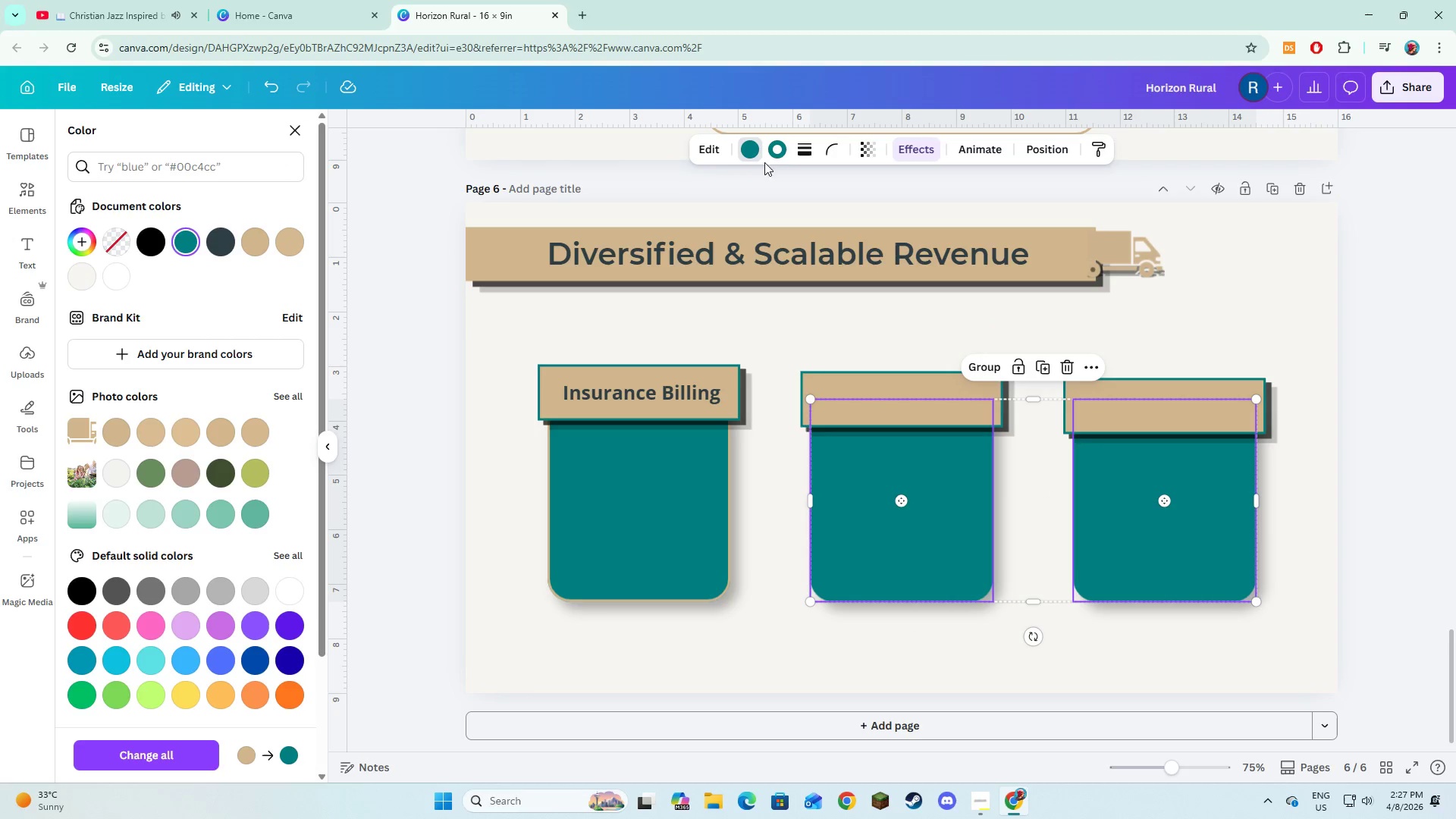 
left_click([777, 149])
 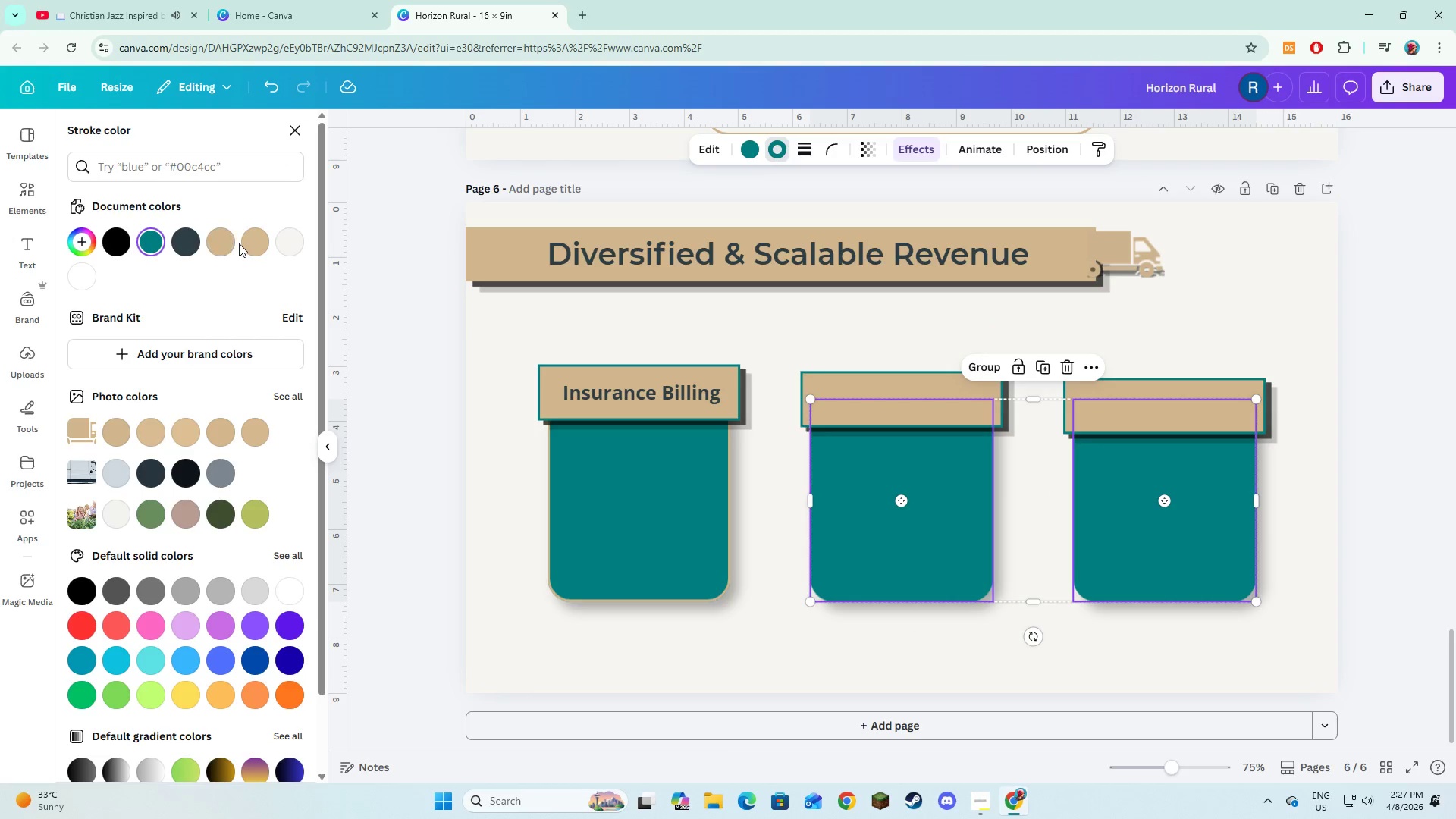 
left_click([228, 243])
 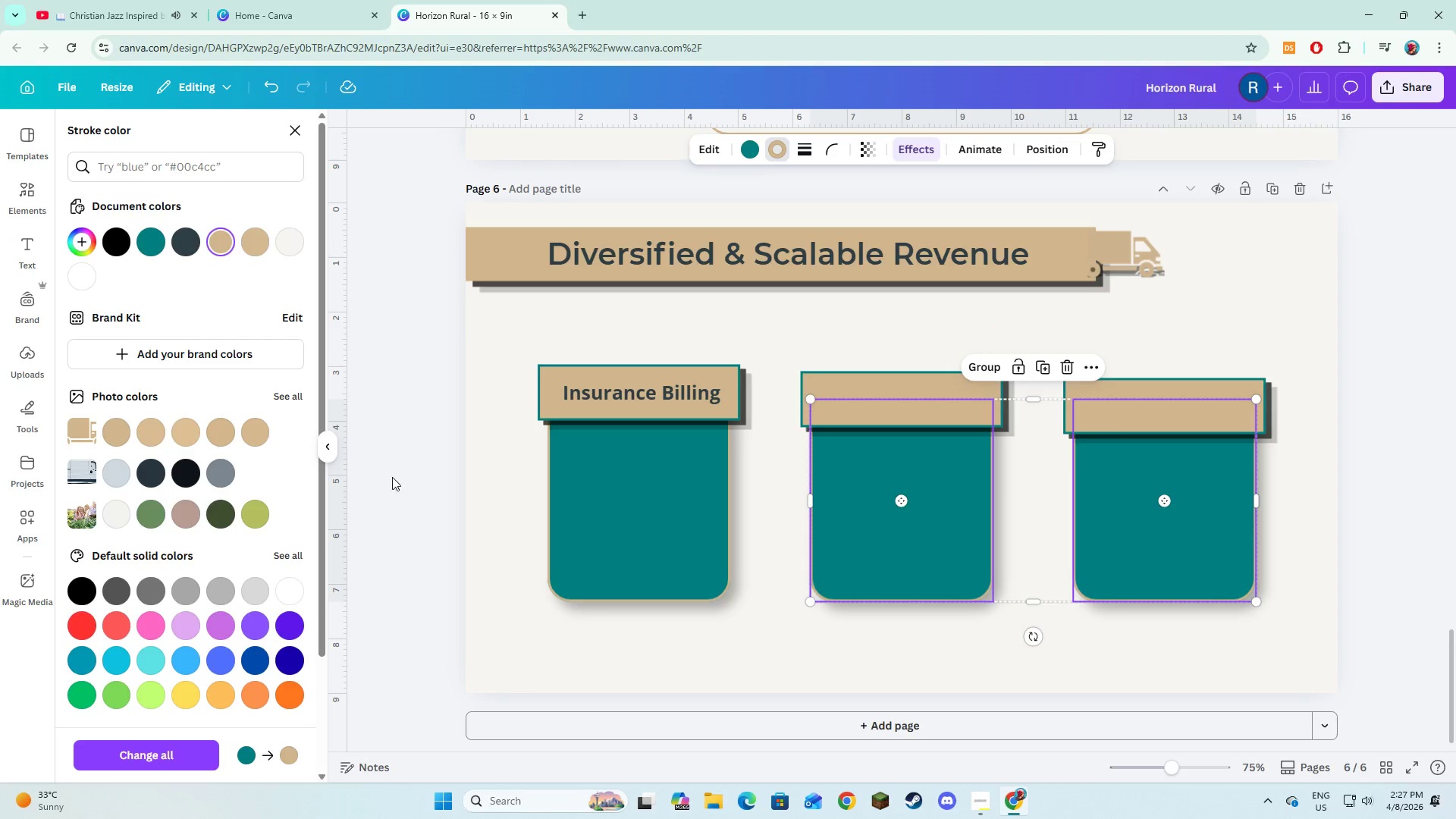 
left_click([428, 512])
 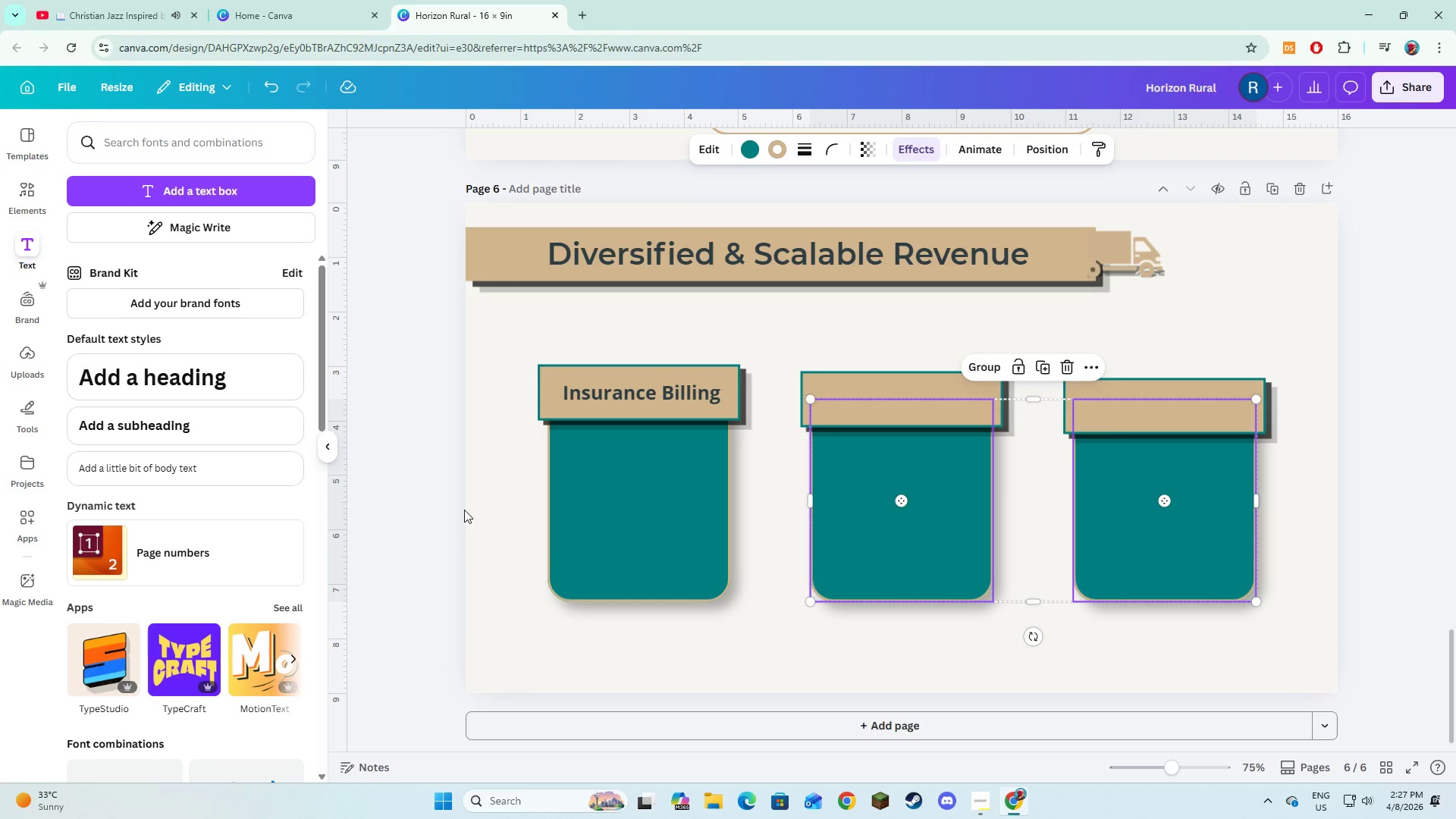 
left_click([549, 544])
 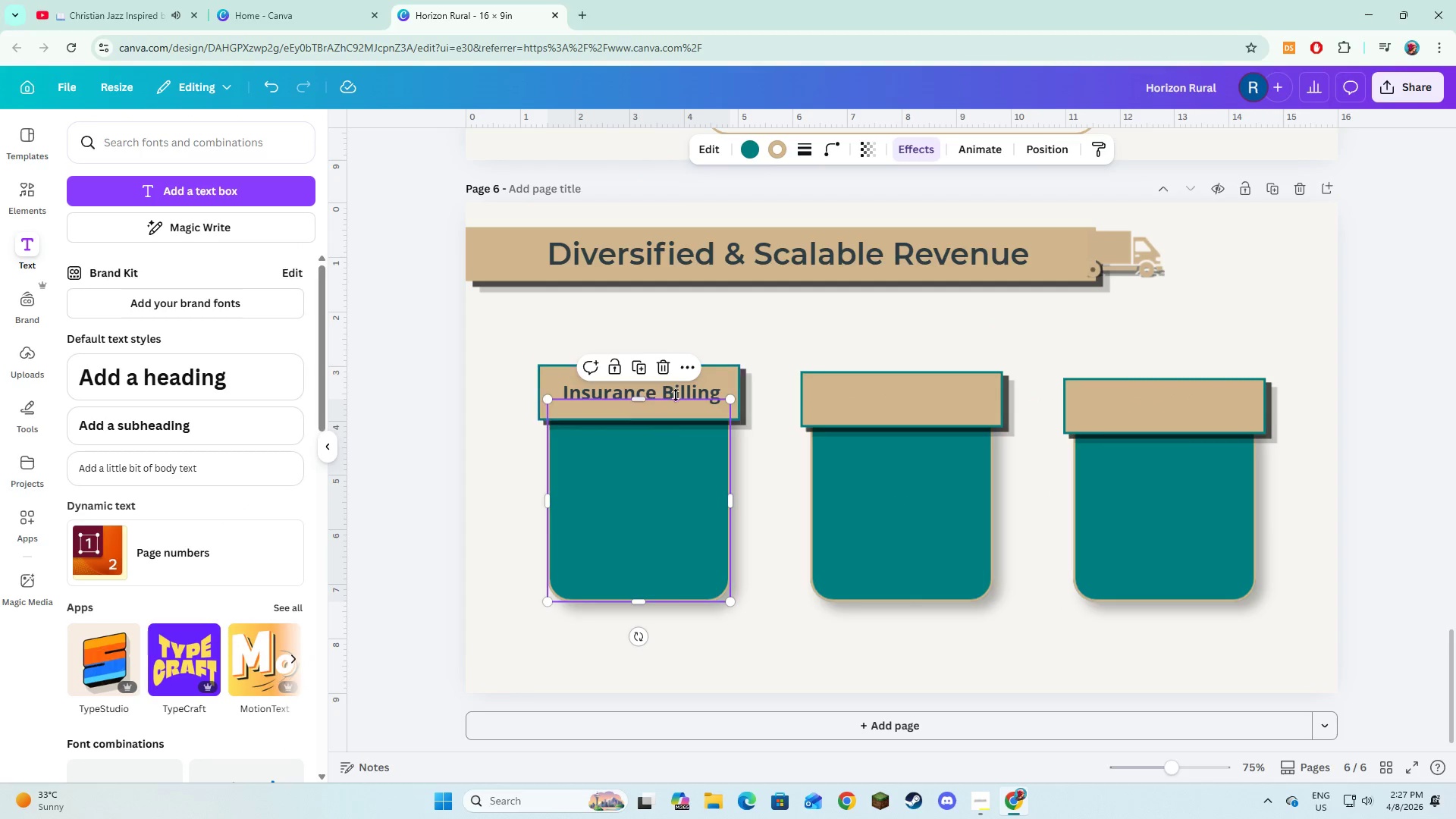 
left_click([687, 391])
 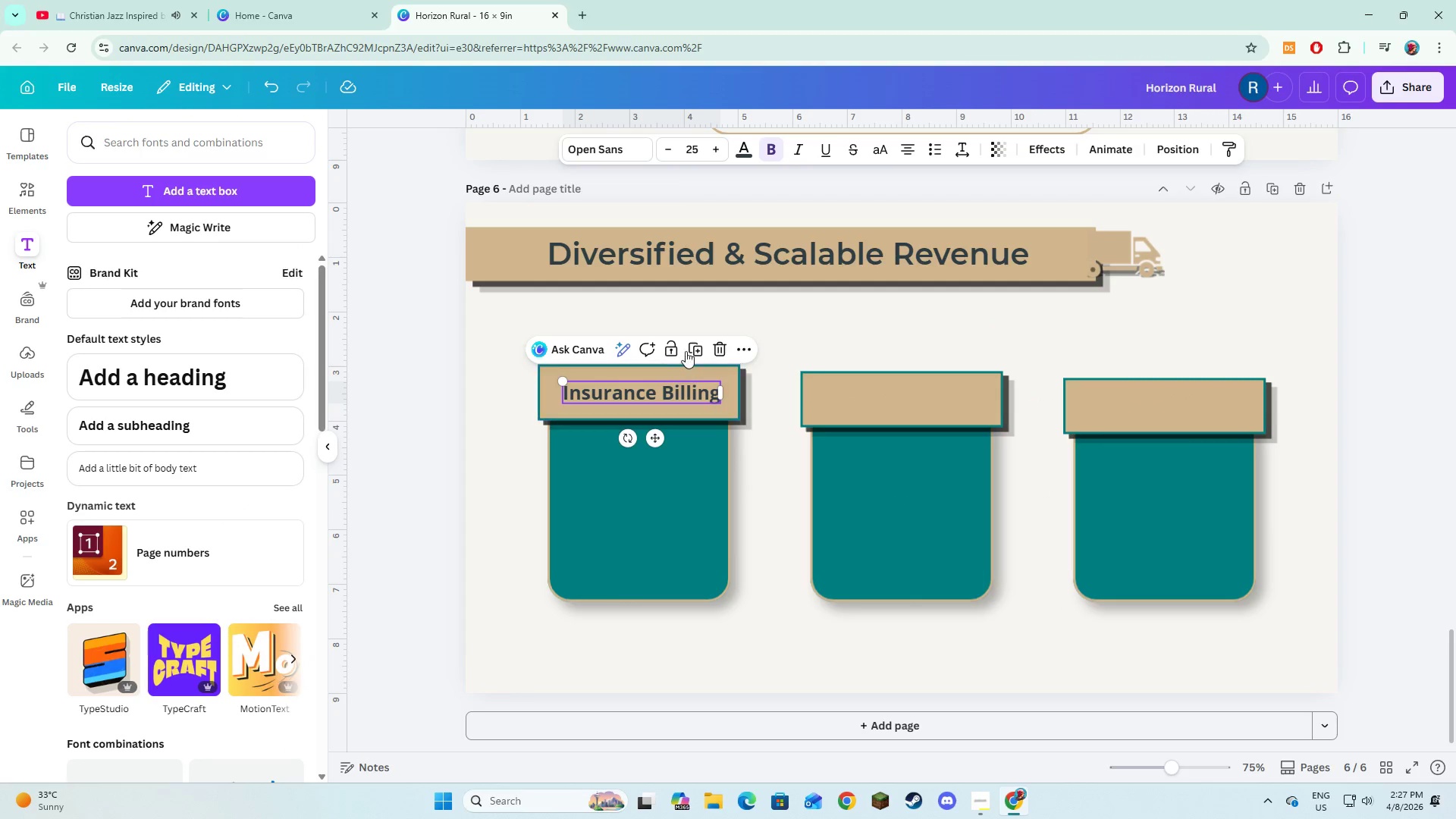 
left_click([690, 347])
 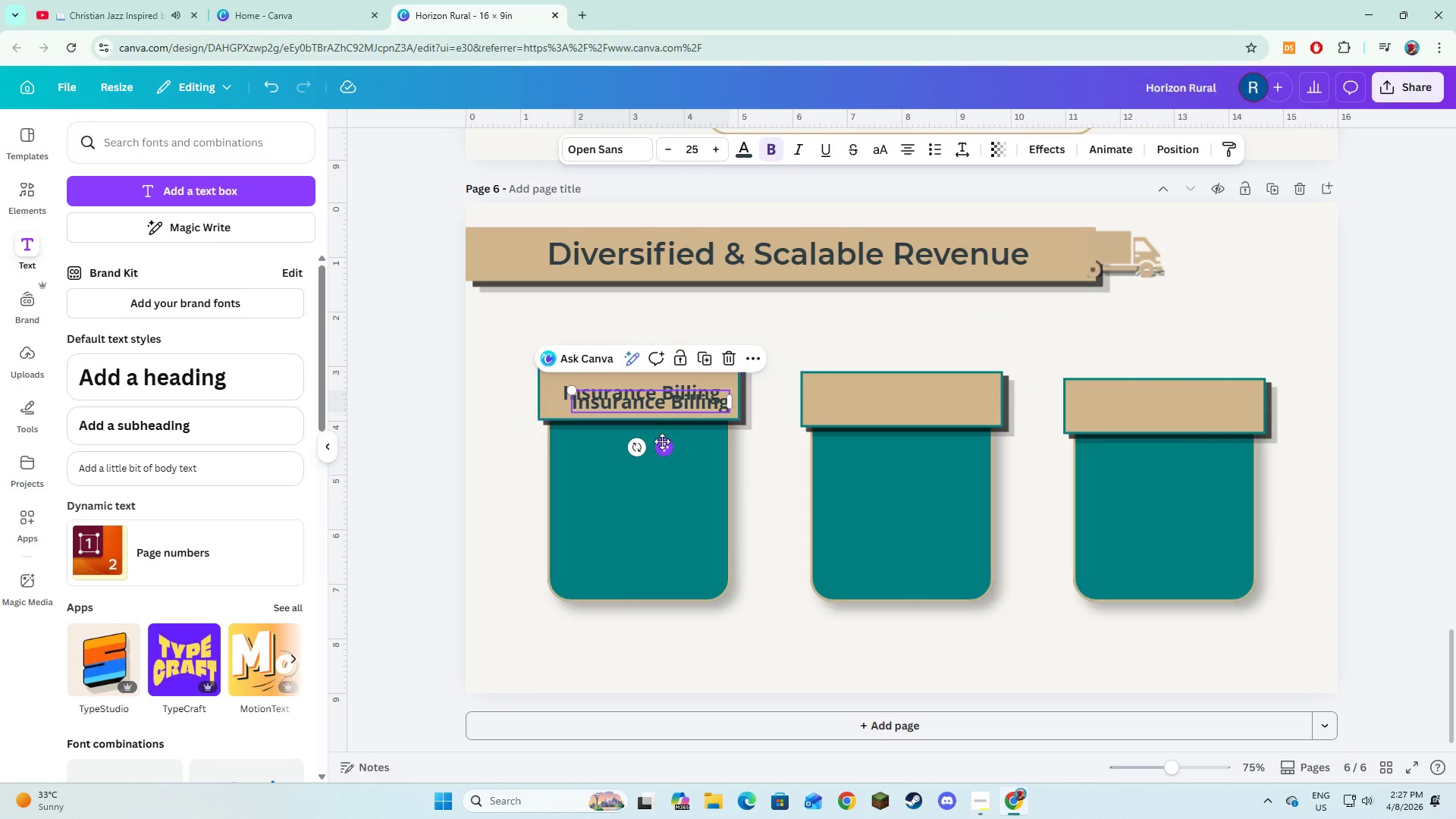 
left_click_drag(start_coordinate=[663, 444], to_coordinate=[914, 435])
 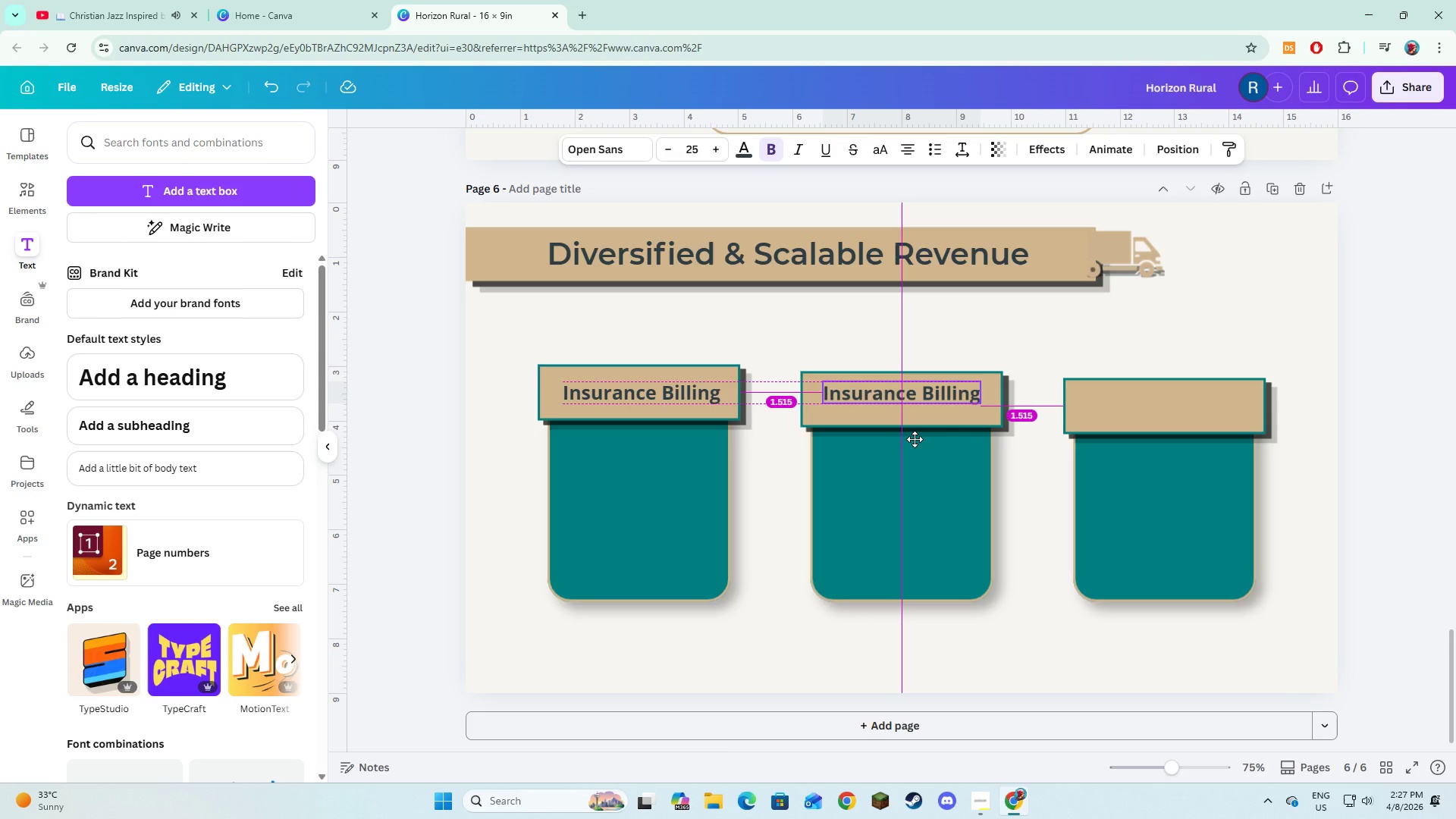 
wait(5.98)
 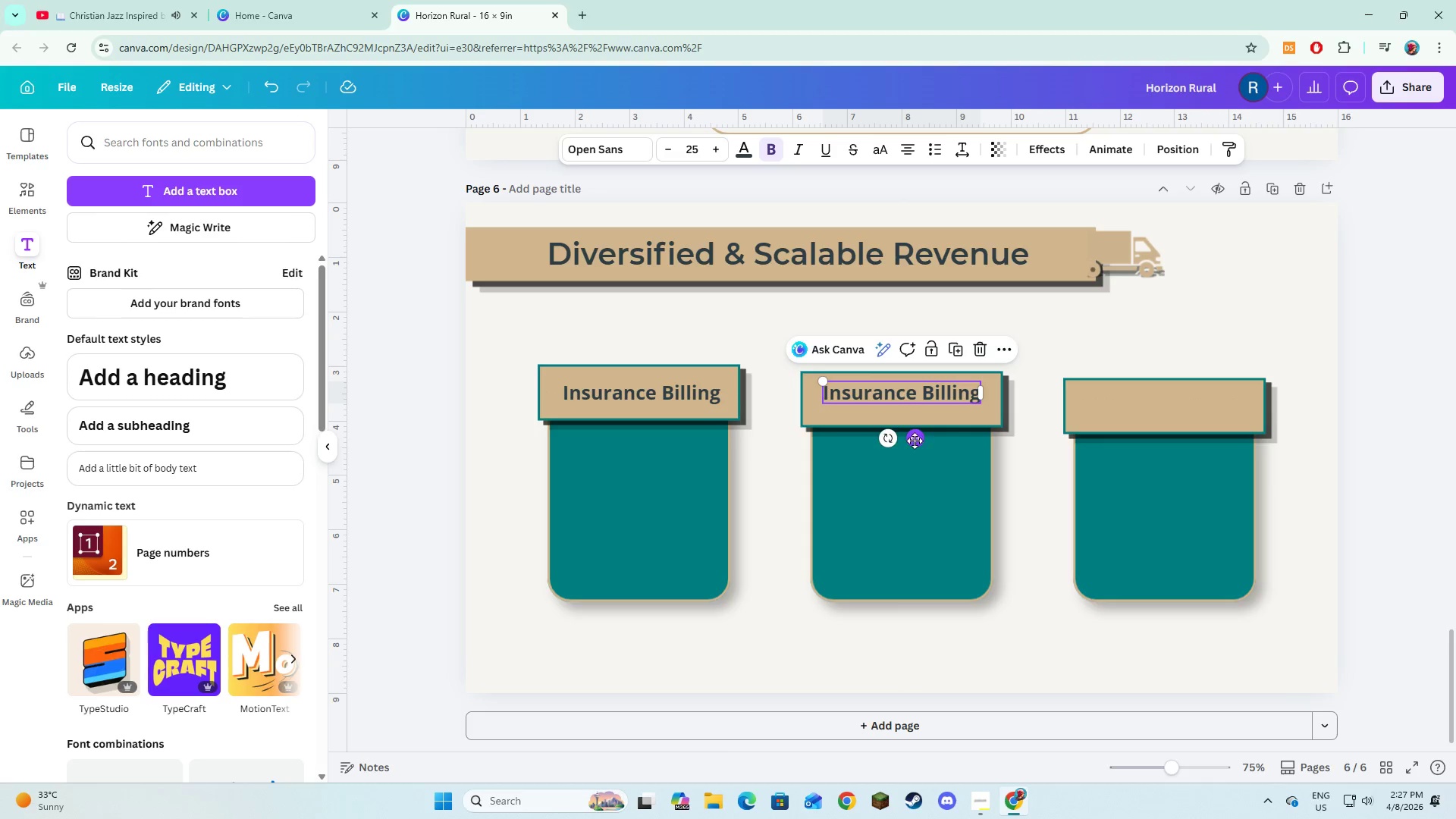 
left_click([961, 342])
 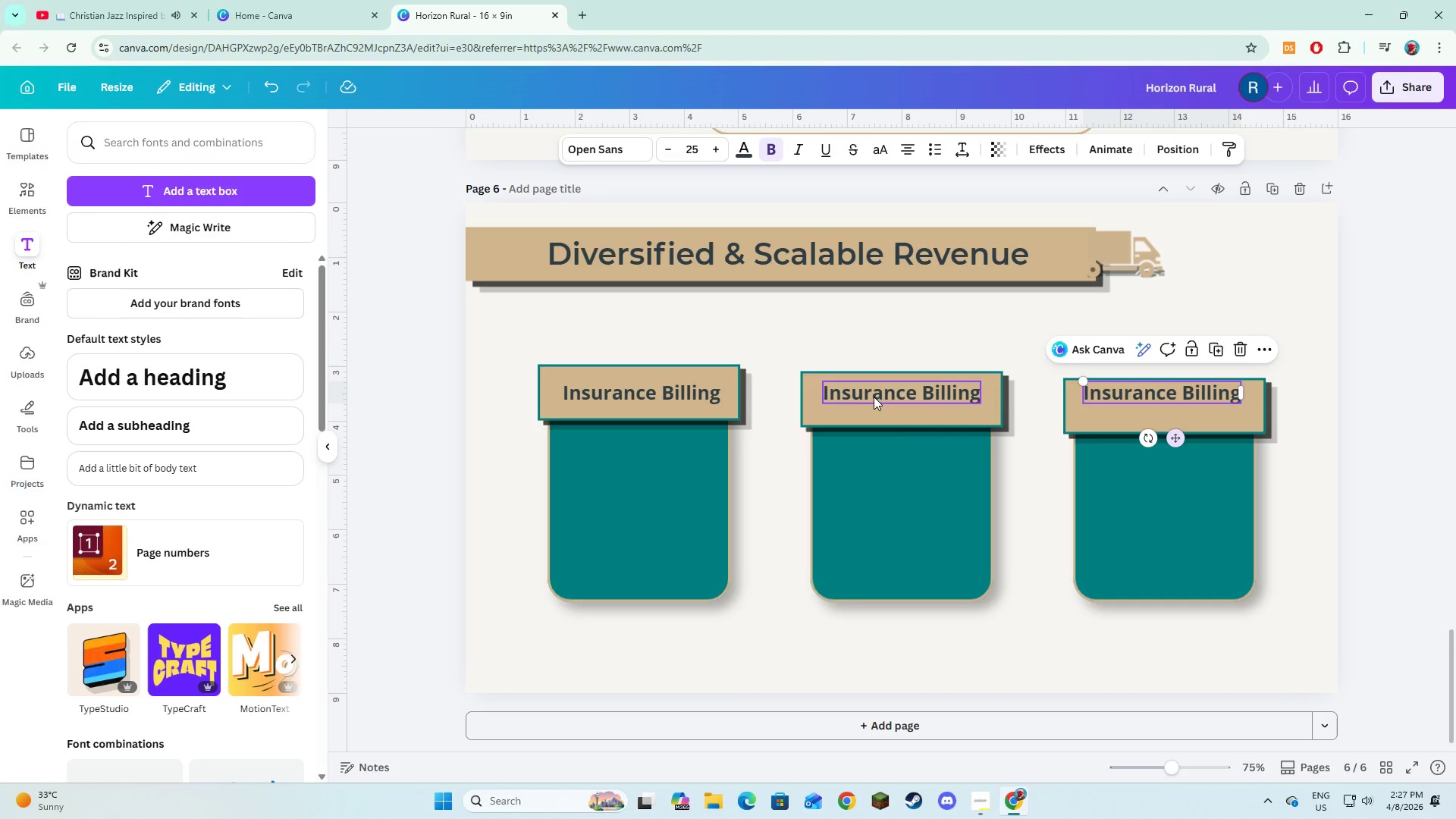 
left_click([888, 395])
 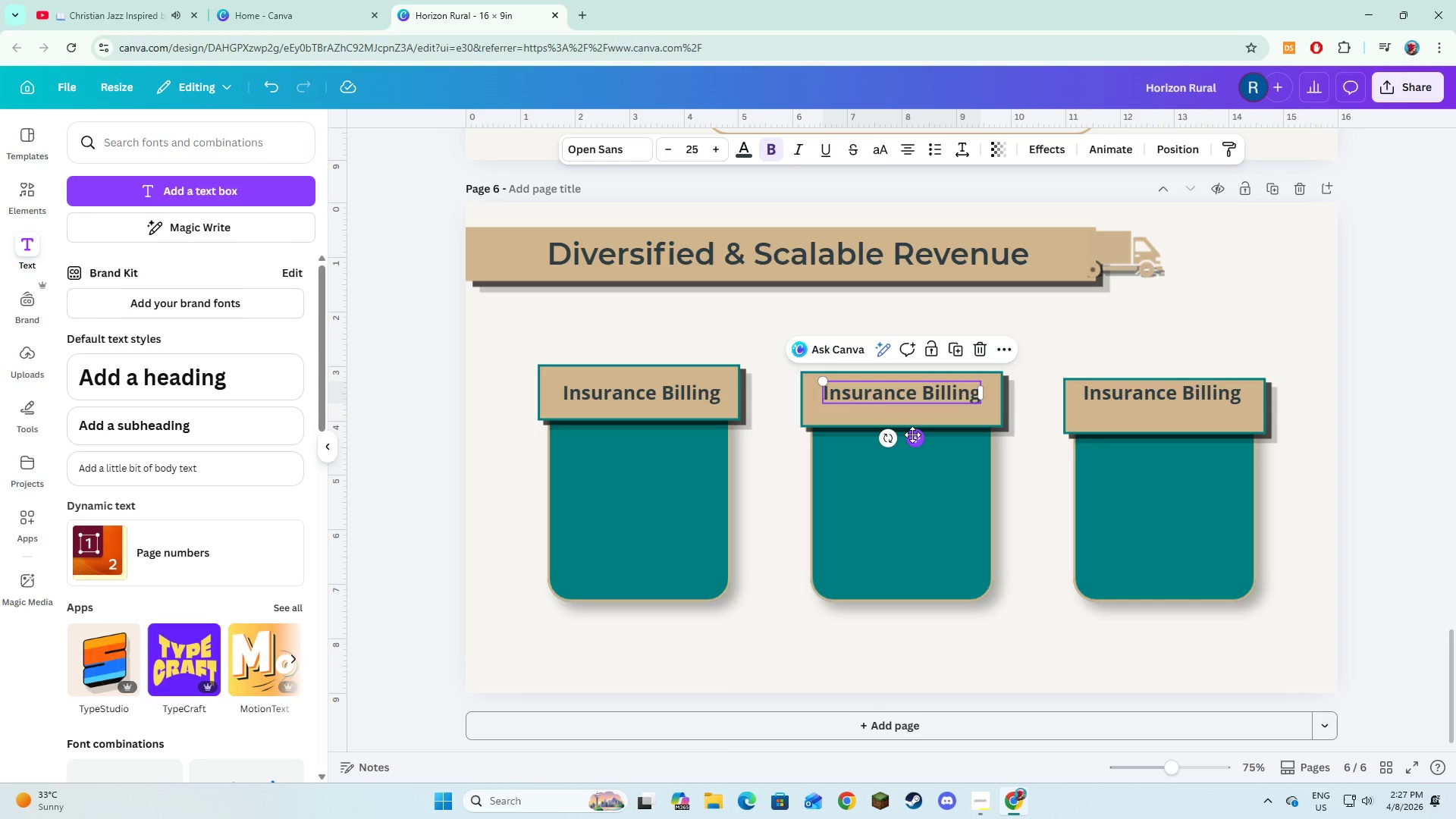 
left_click_drag(start_coordinate=[913, 436], to_coordinate=[915, 441])
 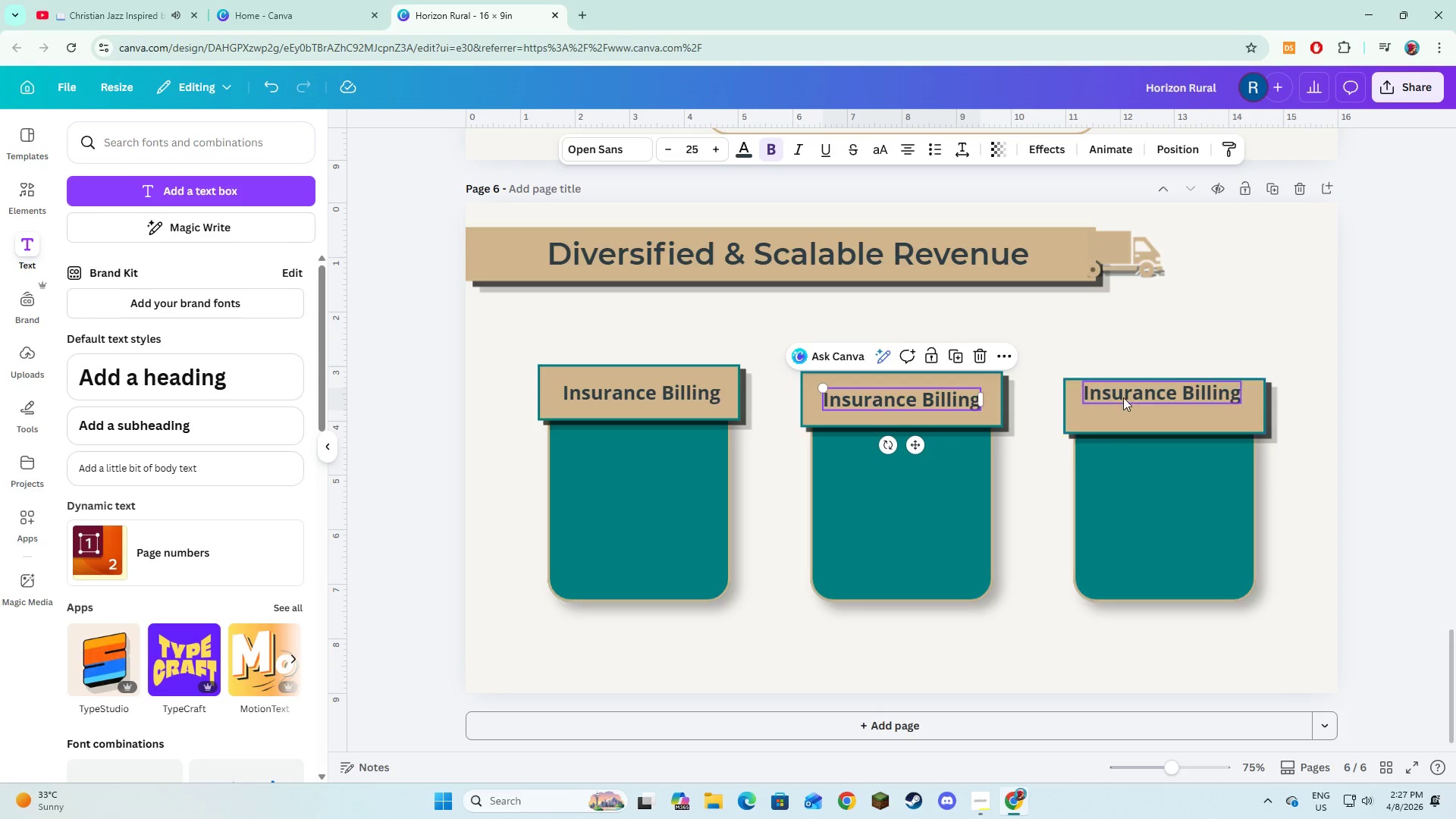 
left_click([1126, 391])
 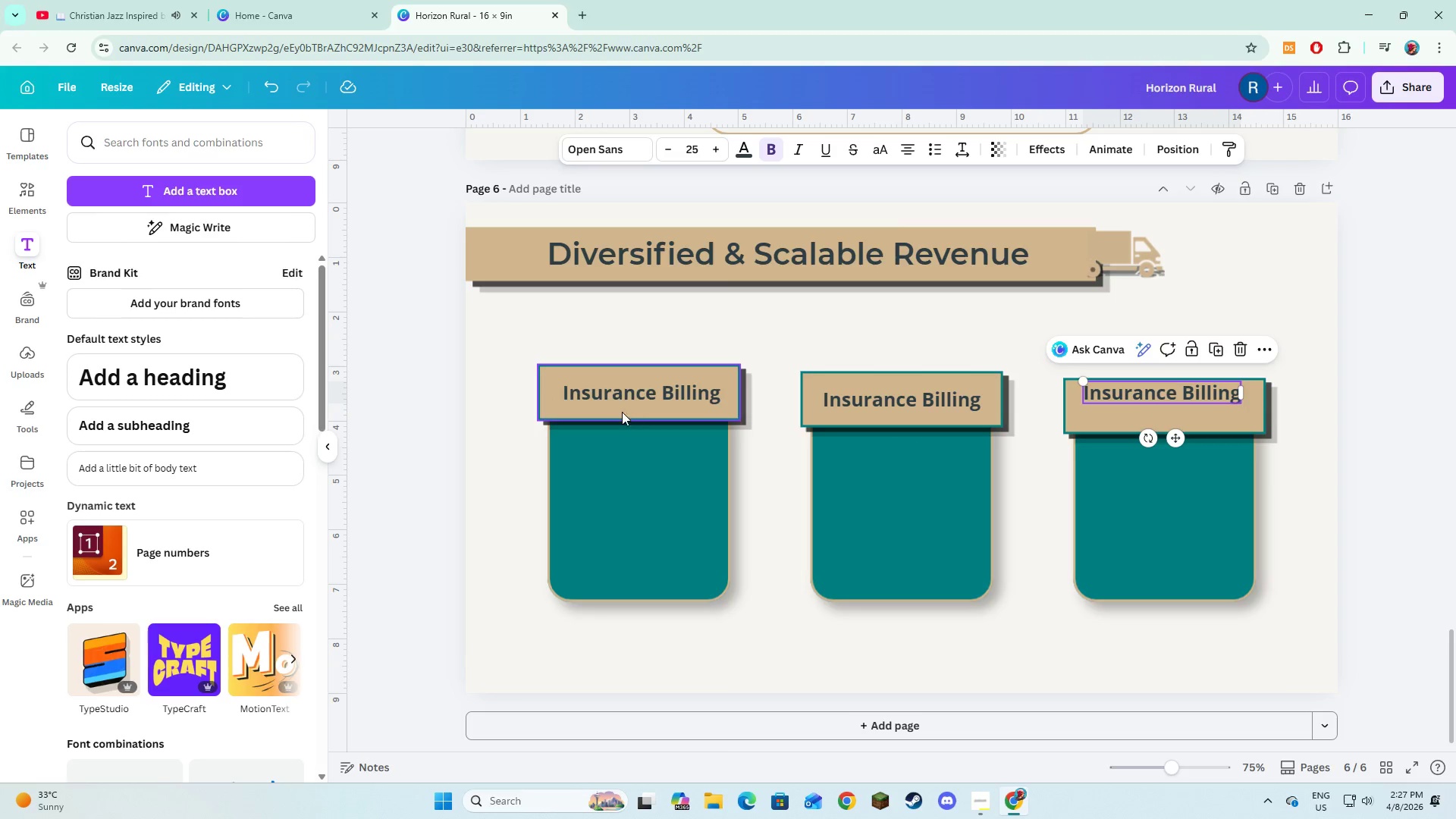 
left_click([619, 386])
 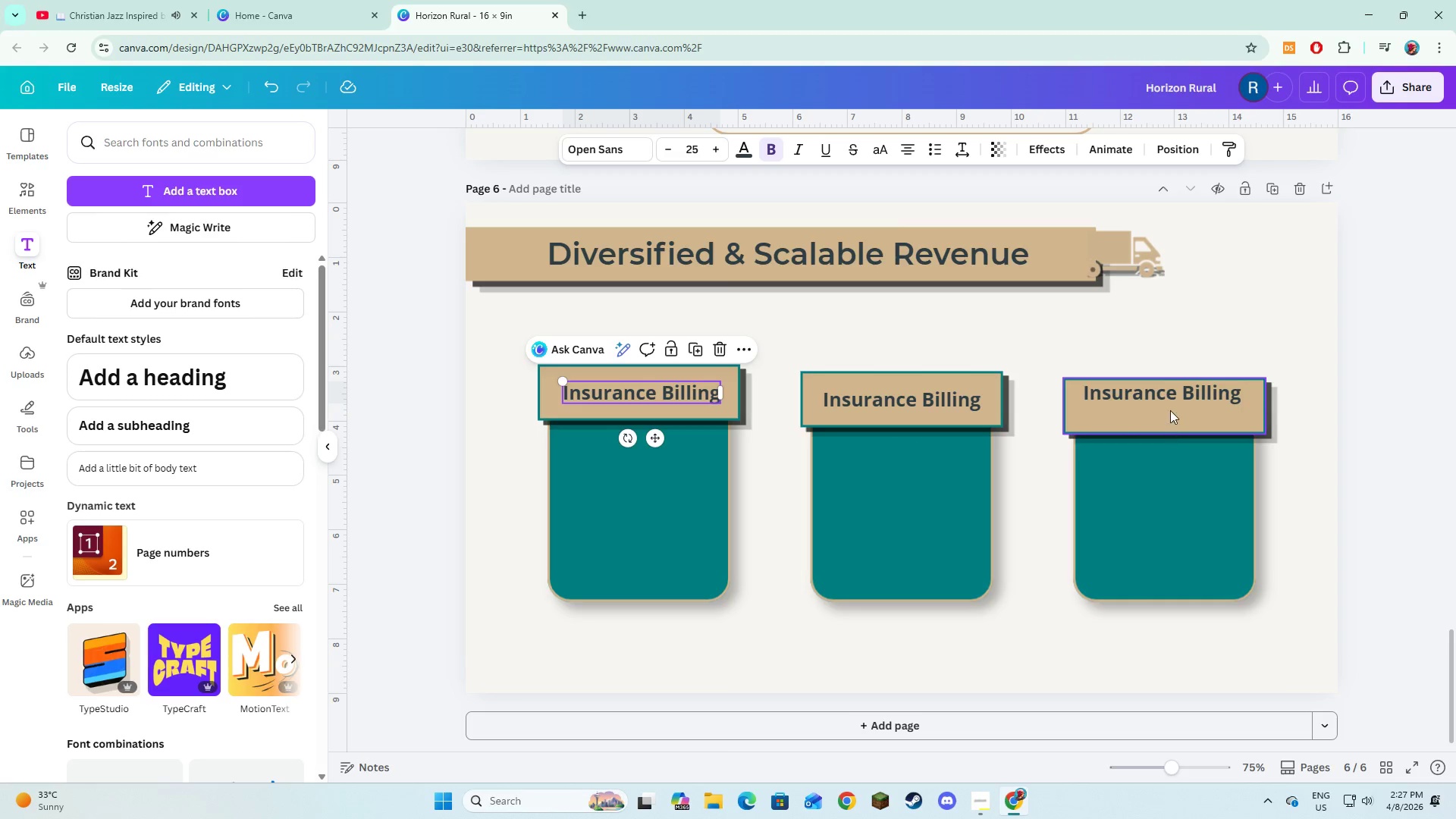 
left_click([1166, 388])
 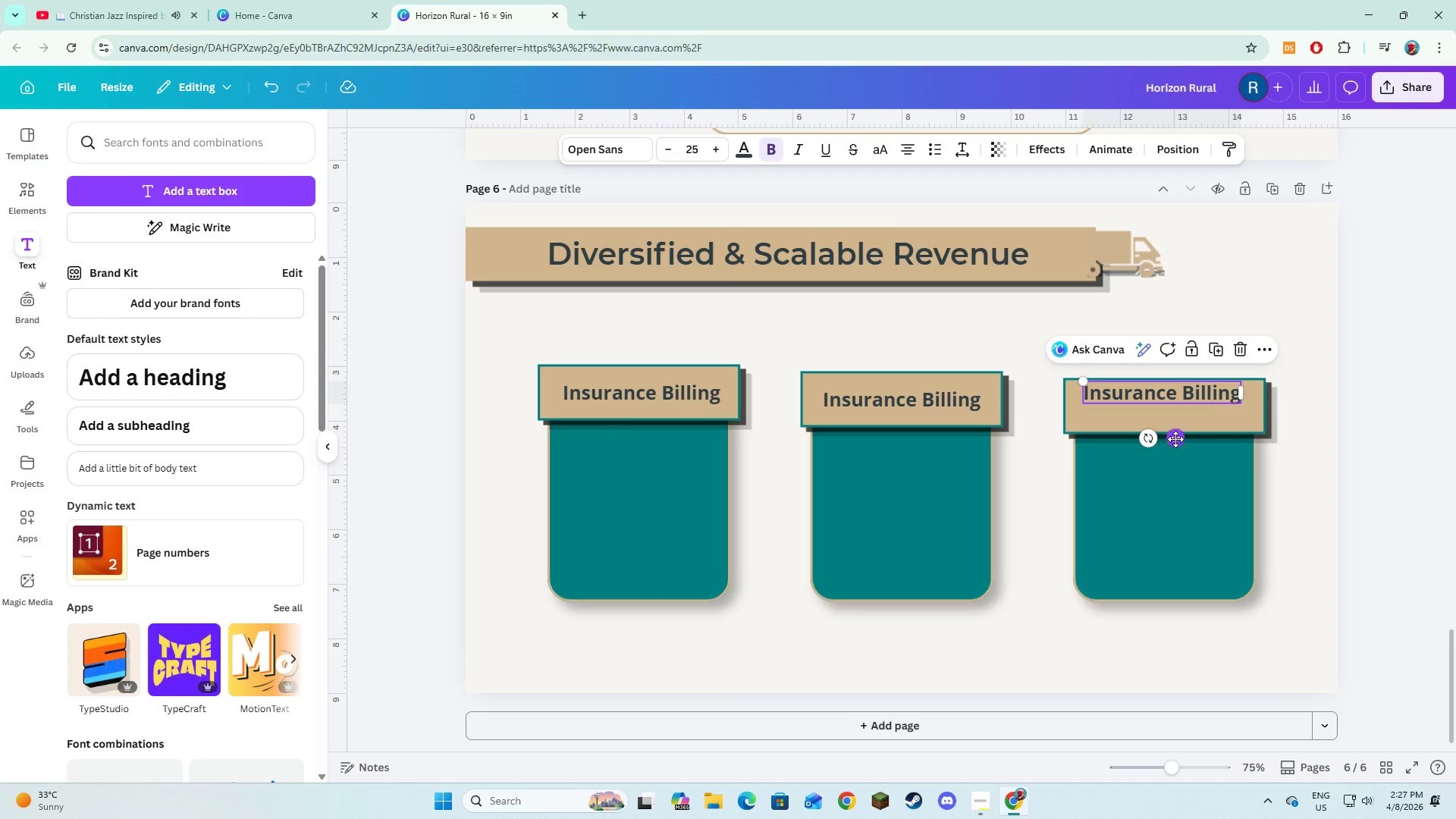 
left_click_drag(start_coordinate=[1175, 438], to_coordinate=[1178, 444])
 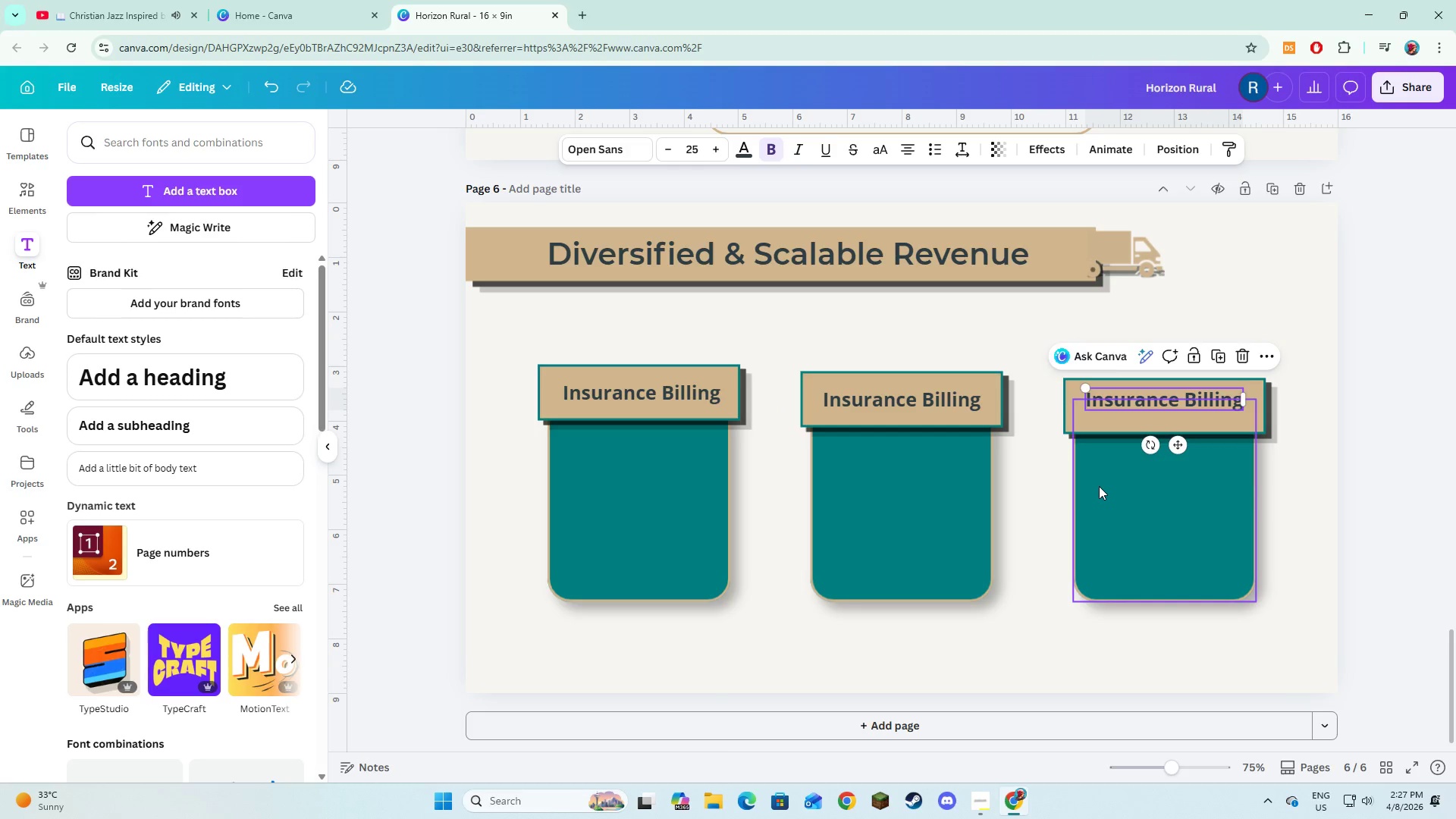 
left_click([1099, 486])
 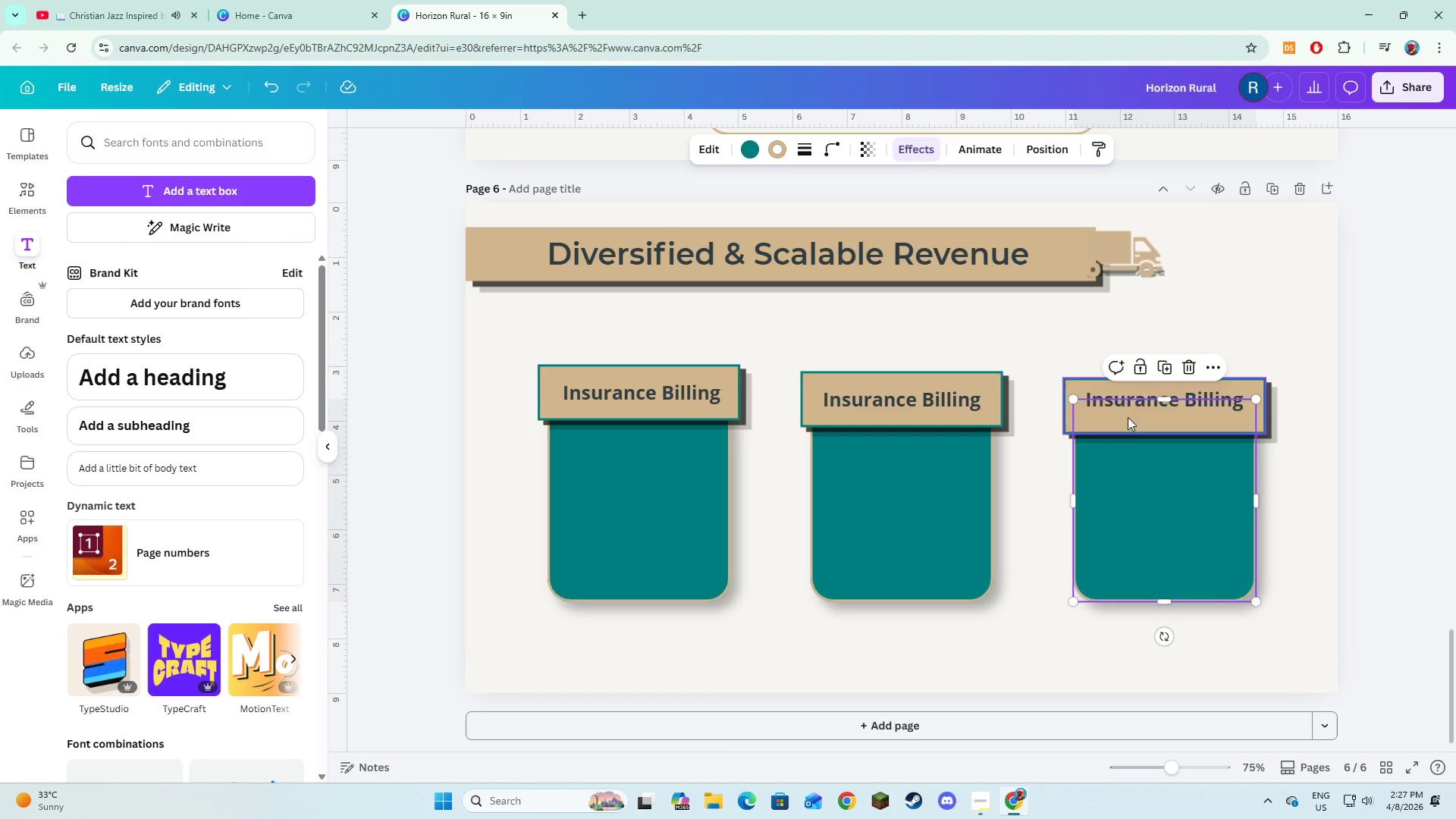 
left_click([1130, 405])
 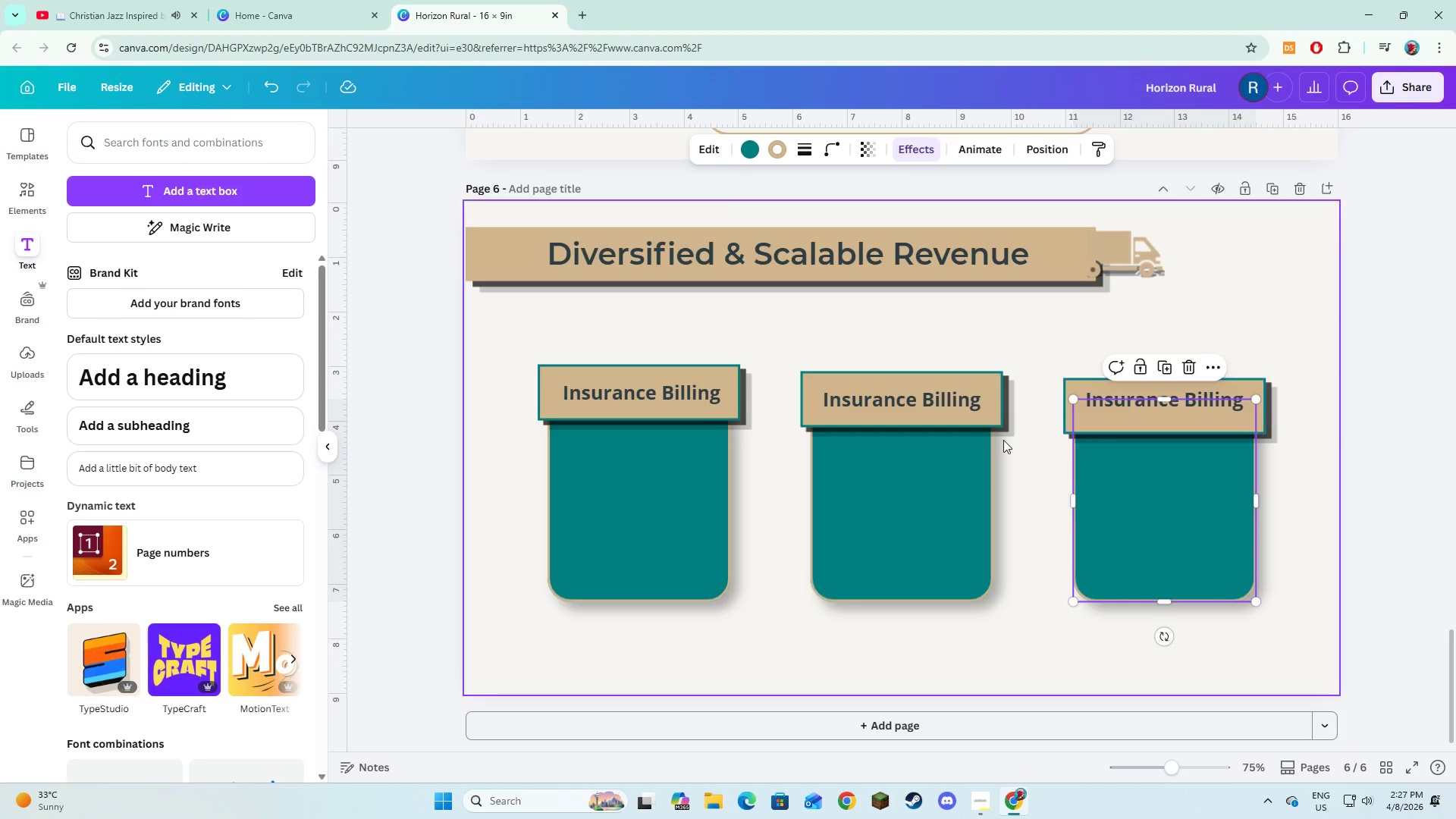 
left_click([1000, 438])
 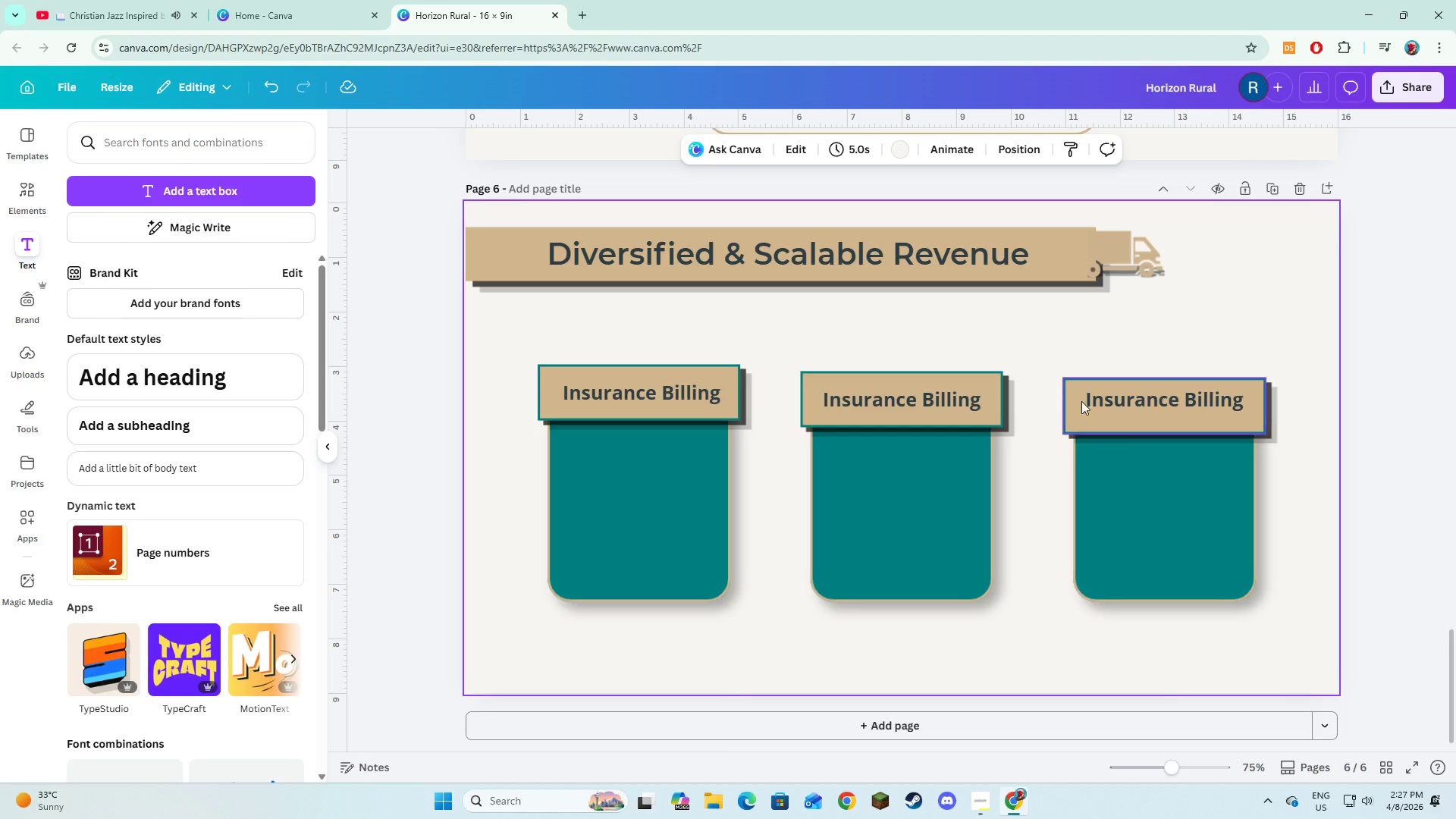 
left_click([1095, 404])
 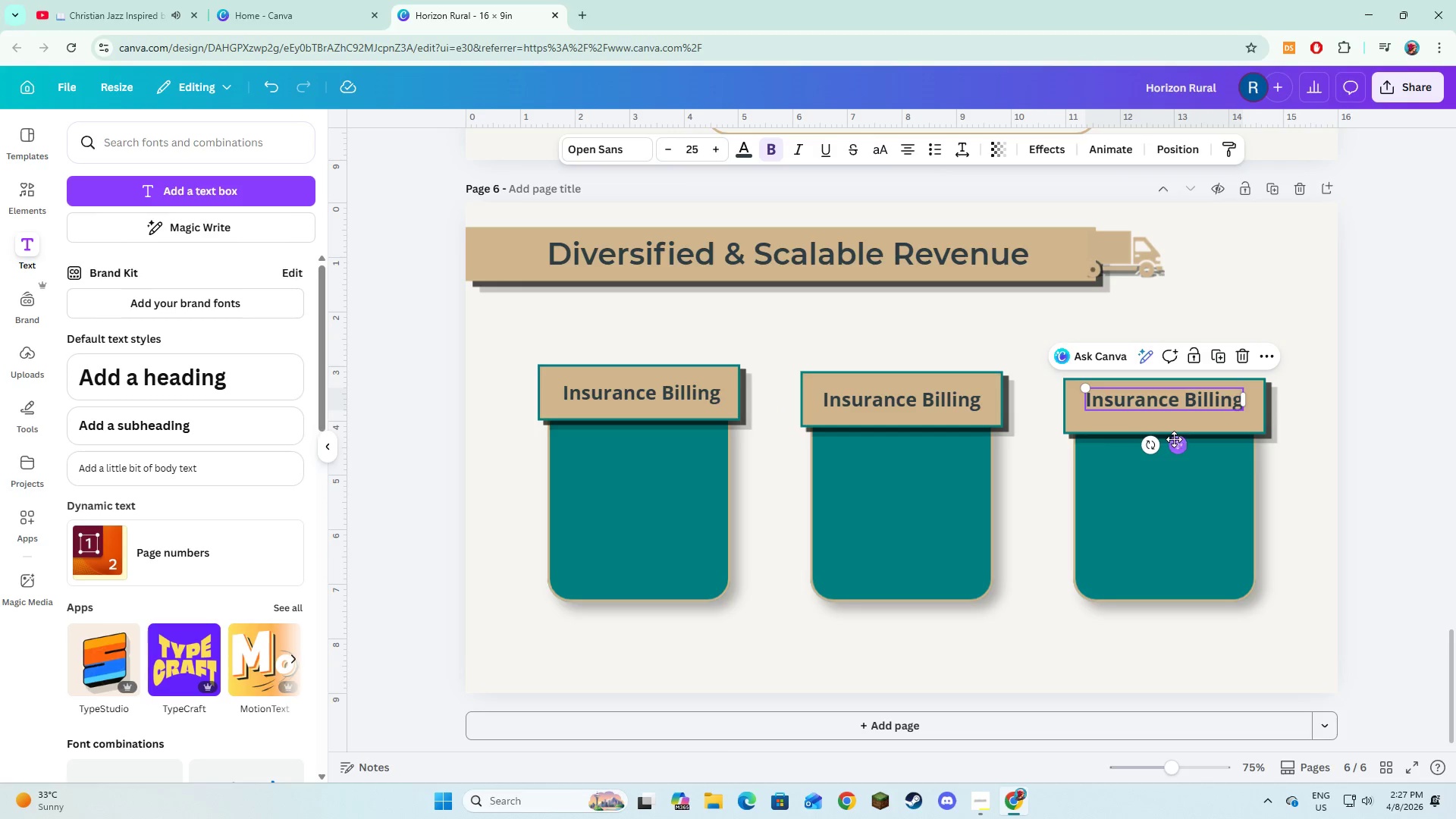 
left_click_drag(start_coordinate=[1174, 443], to_coordinate=[1175, 447])
 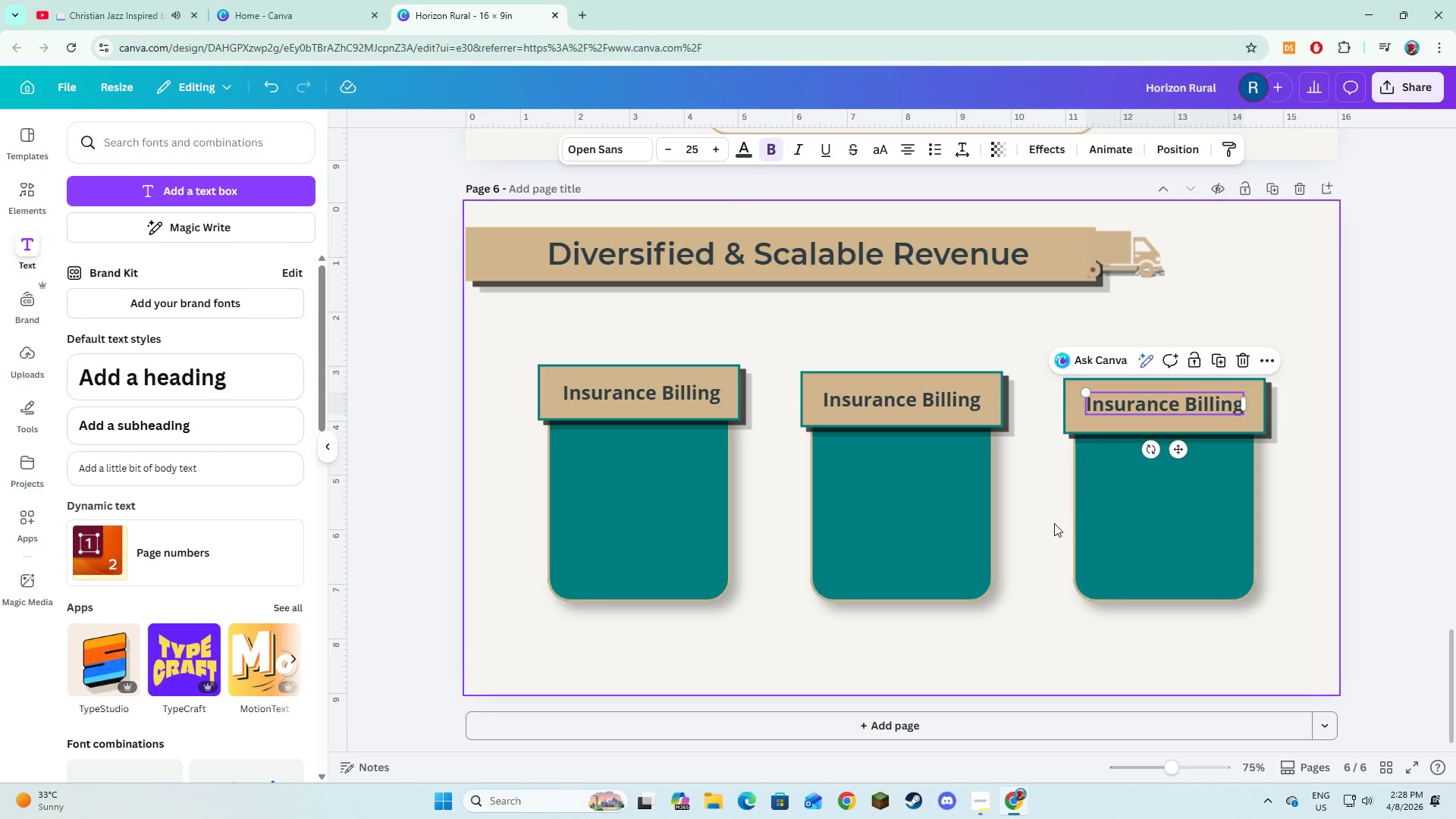 
left_click([1054, 523])
 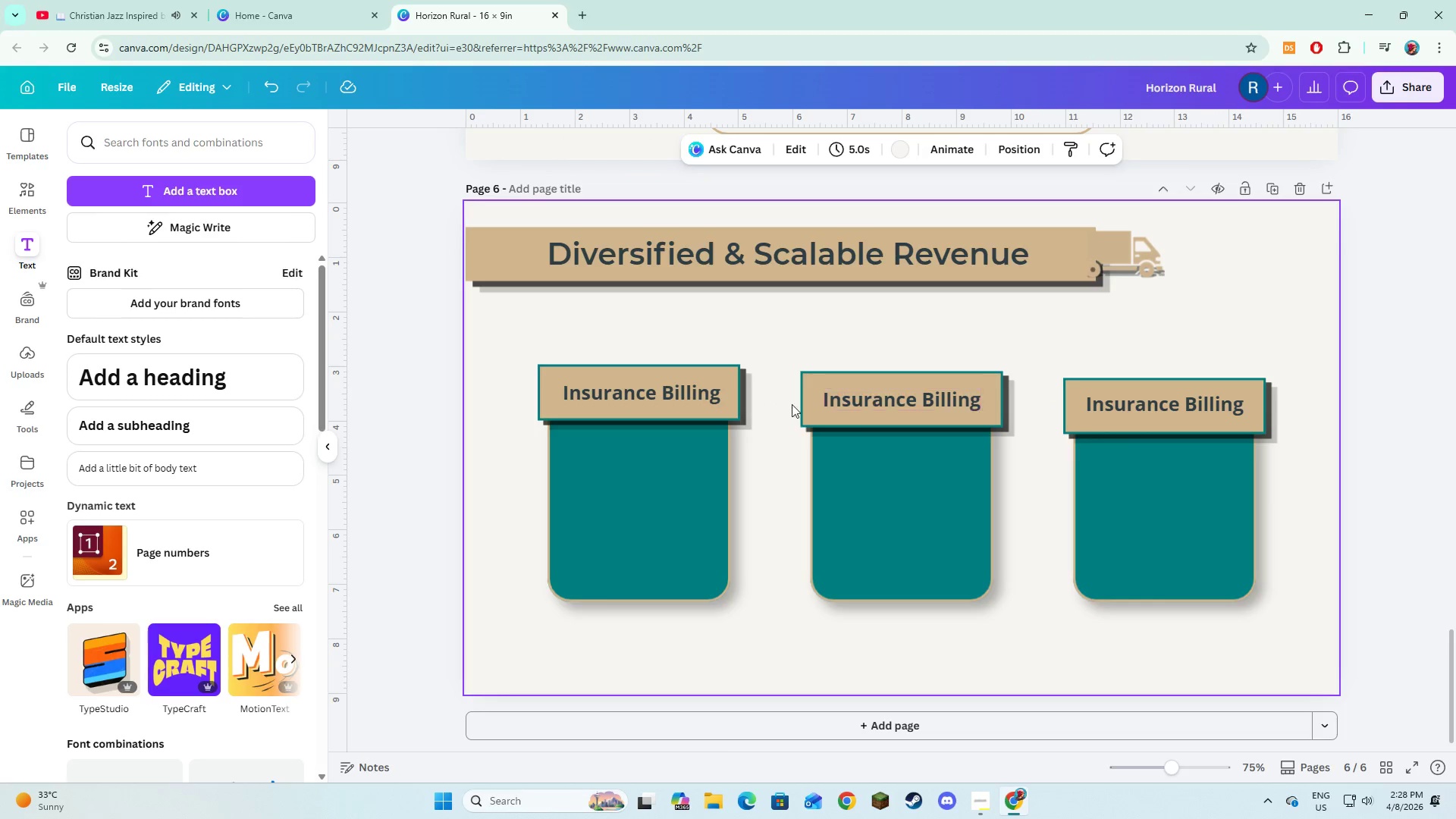 
left_click_drag(start_coordinate=[780, 365], to_coordinate=[1031, 572])
 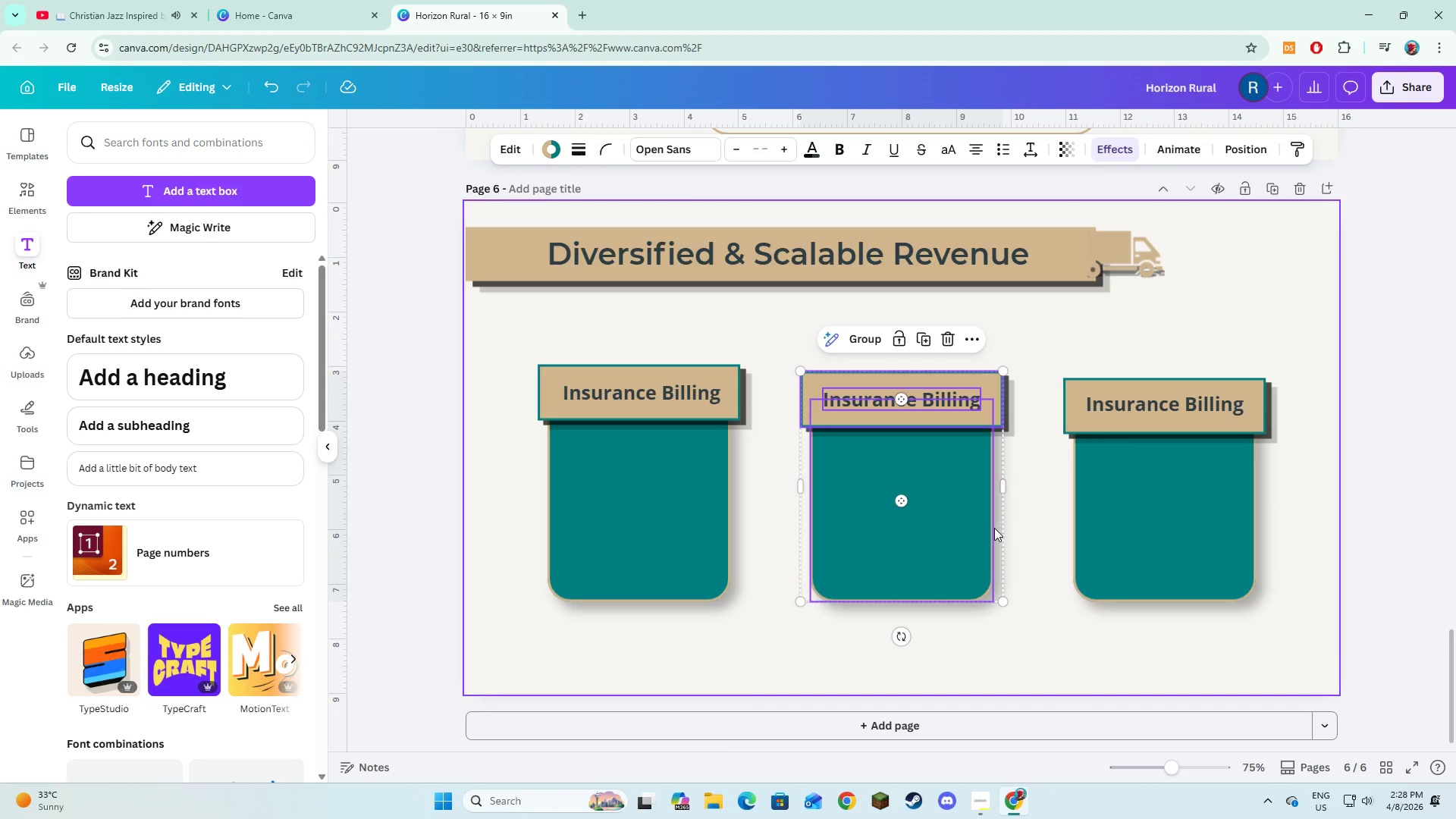 
left_click_drag(start_coordinate=[993, 532], to_coordinate=[990, 523])
 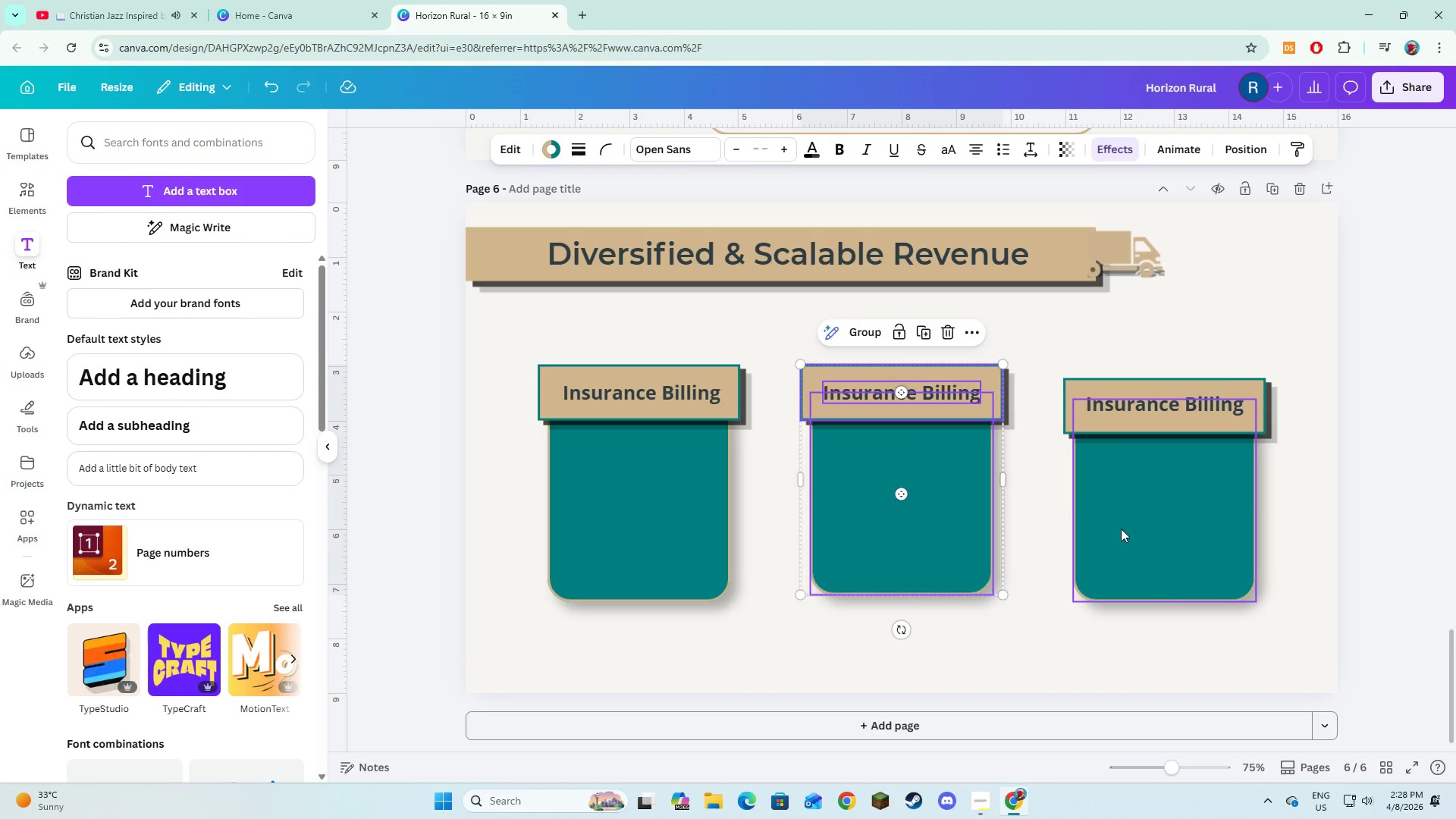 
left_click([1121, 529])
 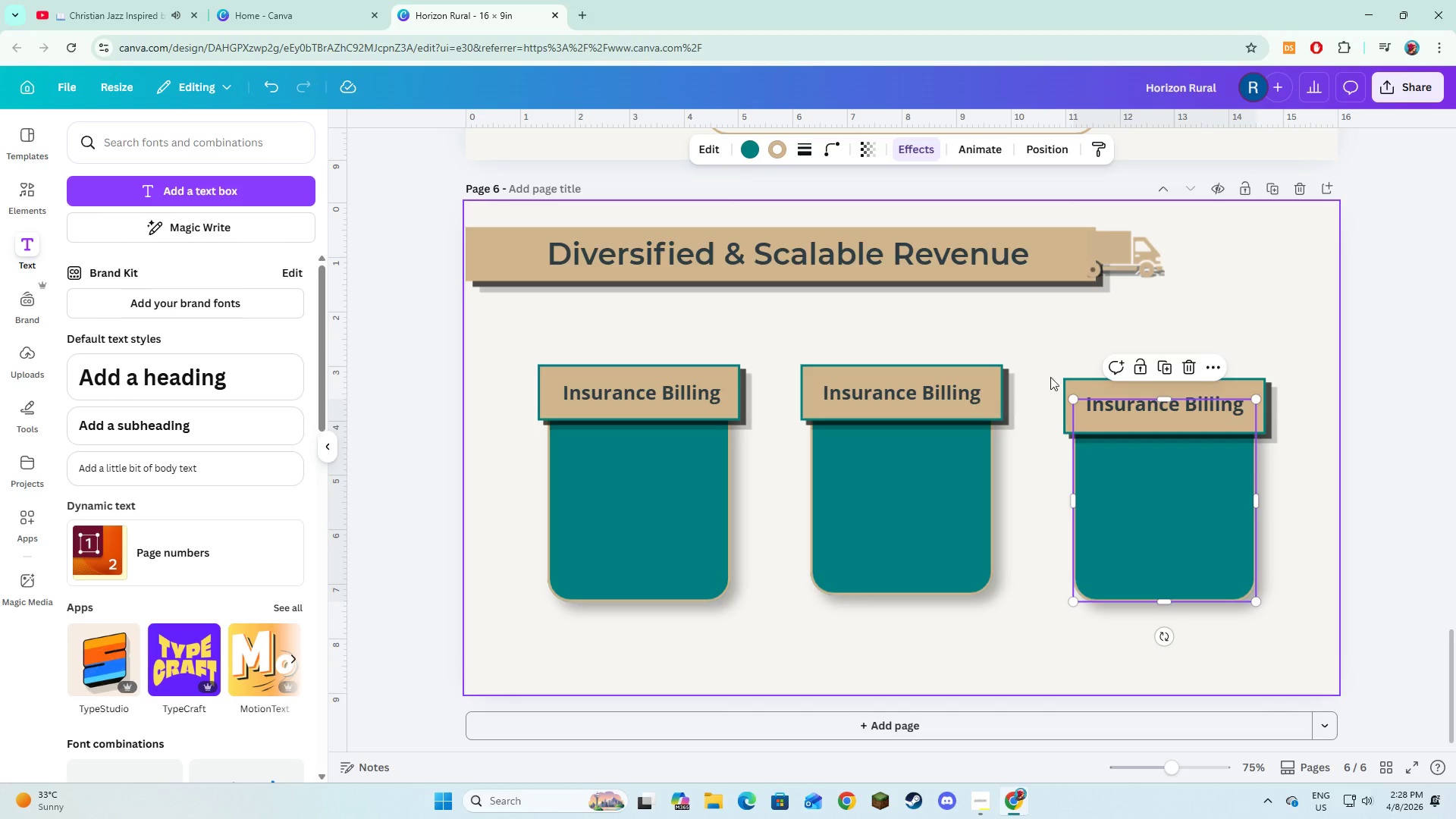 
left_click_drag(start_coordinate=[1050, 375], to_coordinate=[1278, 586])
 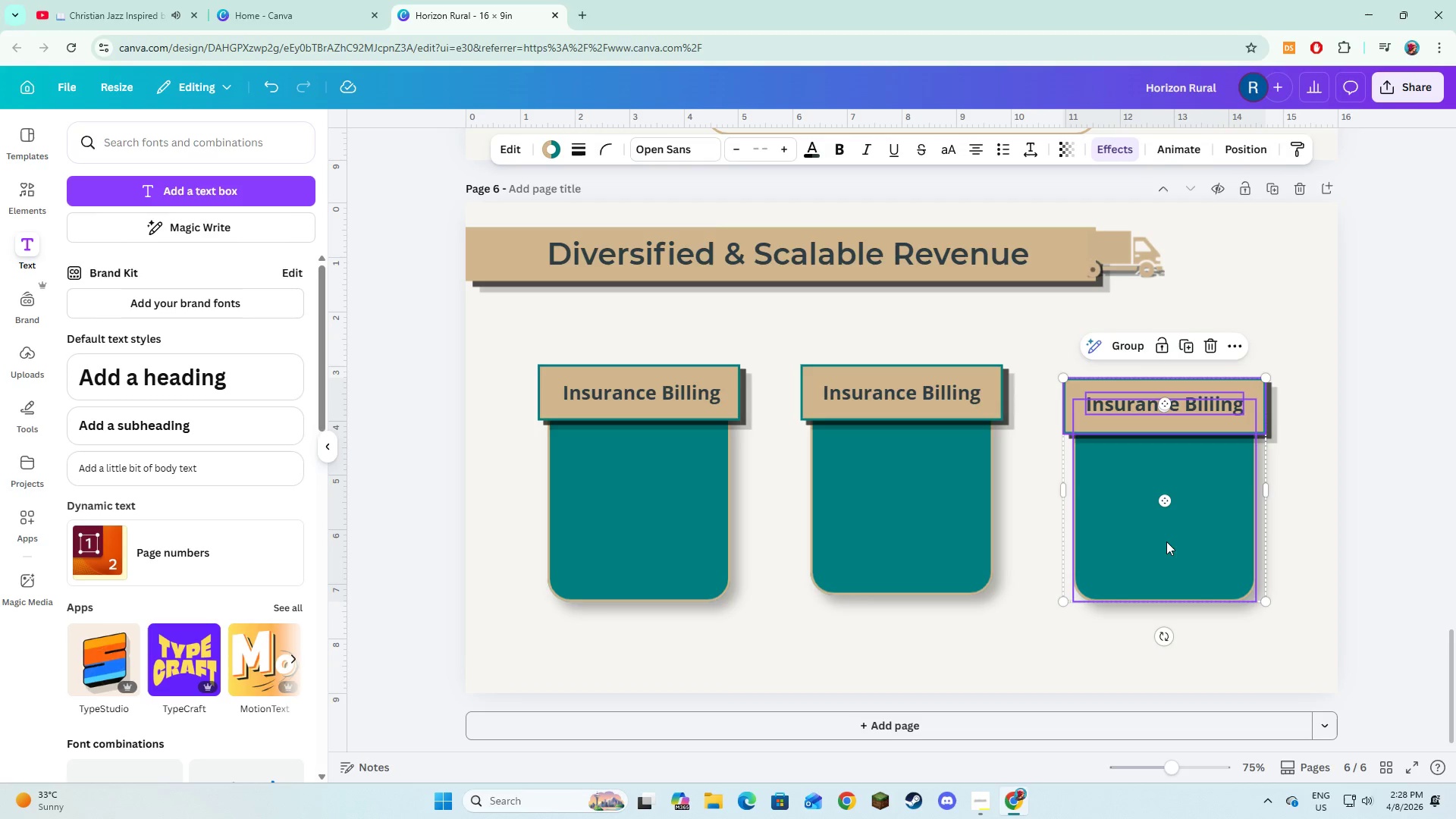 
left_click_drag(start_coordinate=[1166, 542], to_coordinate=[1168, 529])
 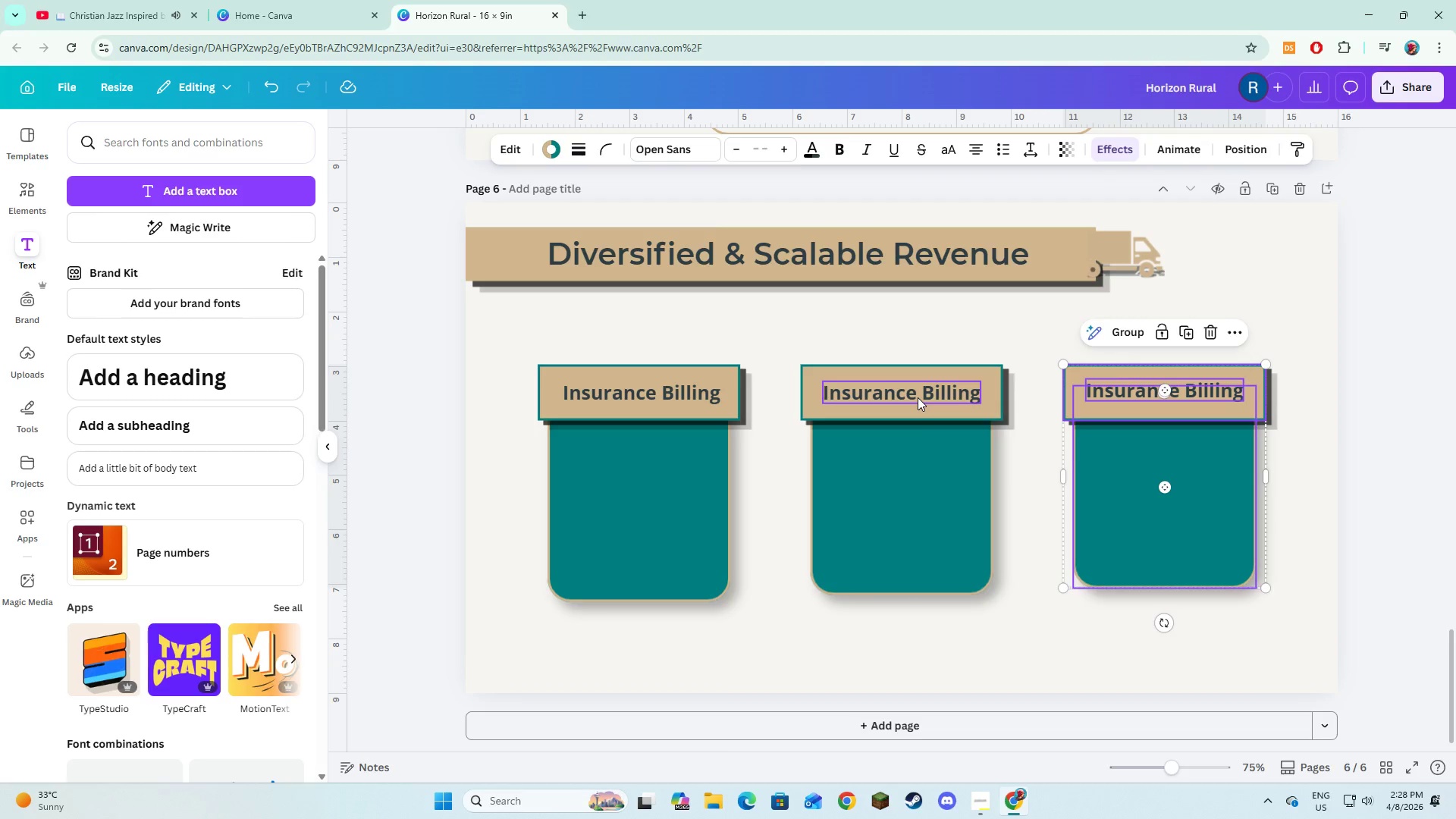 
left_click([918, 397])
 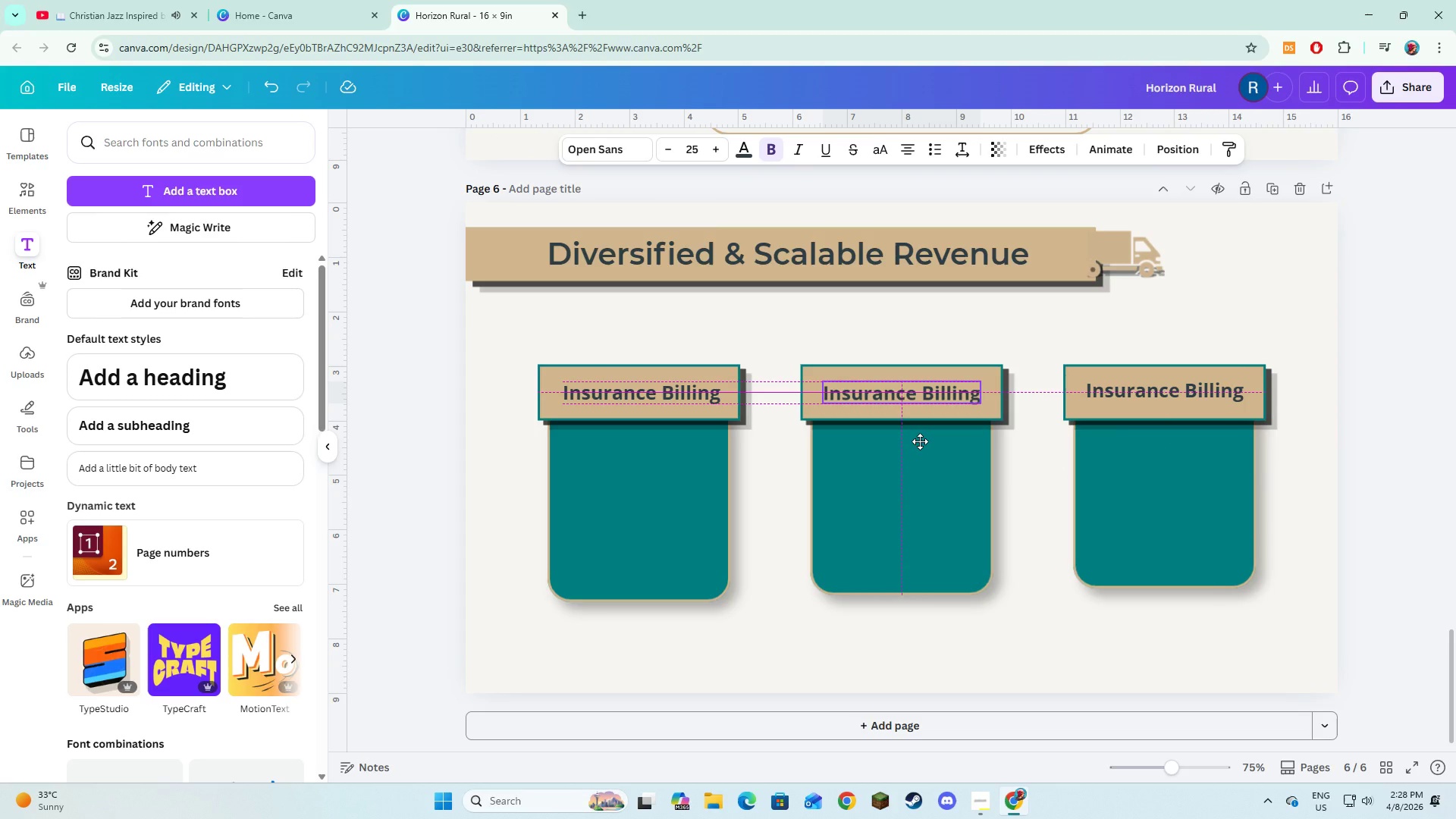 
wait(6.89)
 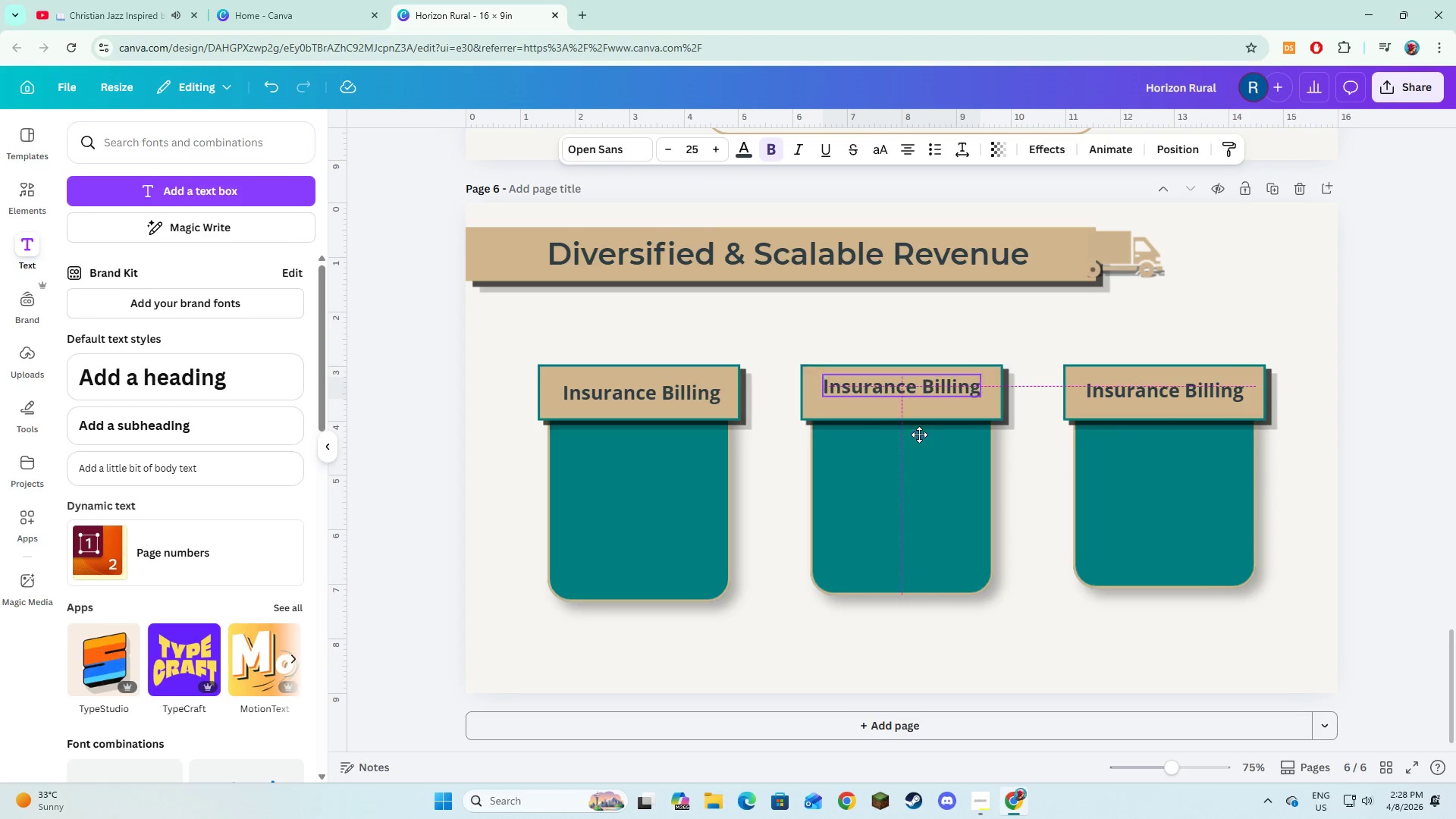 
left_click([1128, 389])
 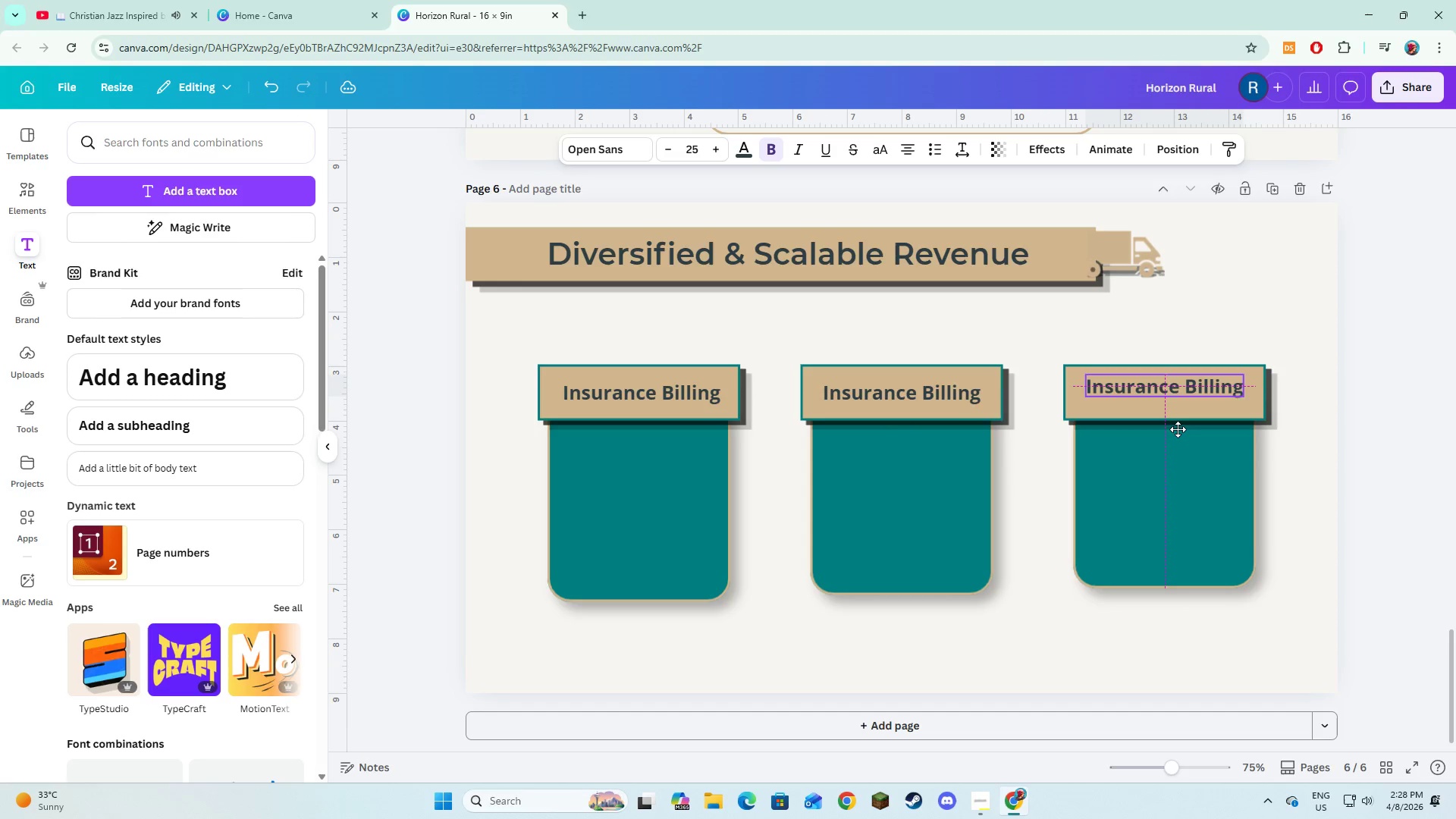 
wait(11.31)
 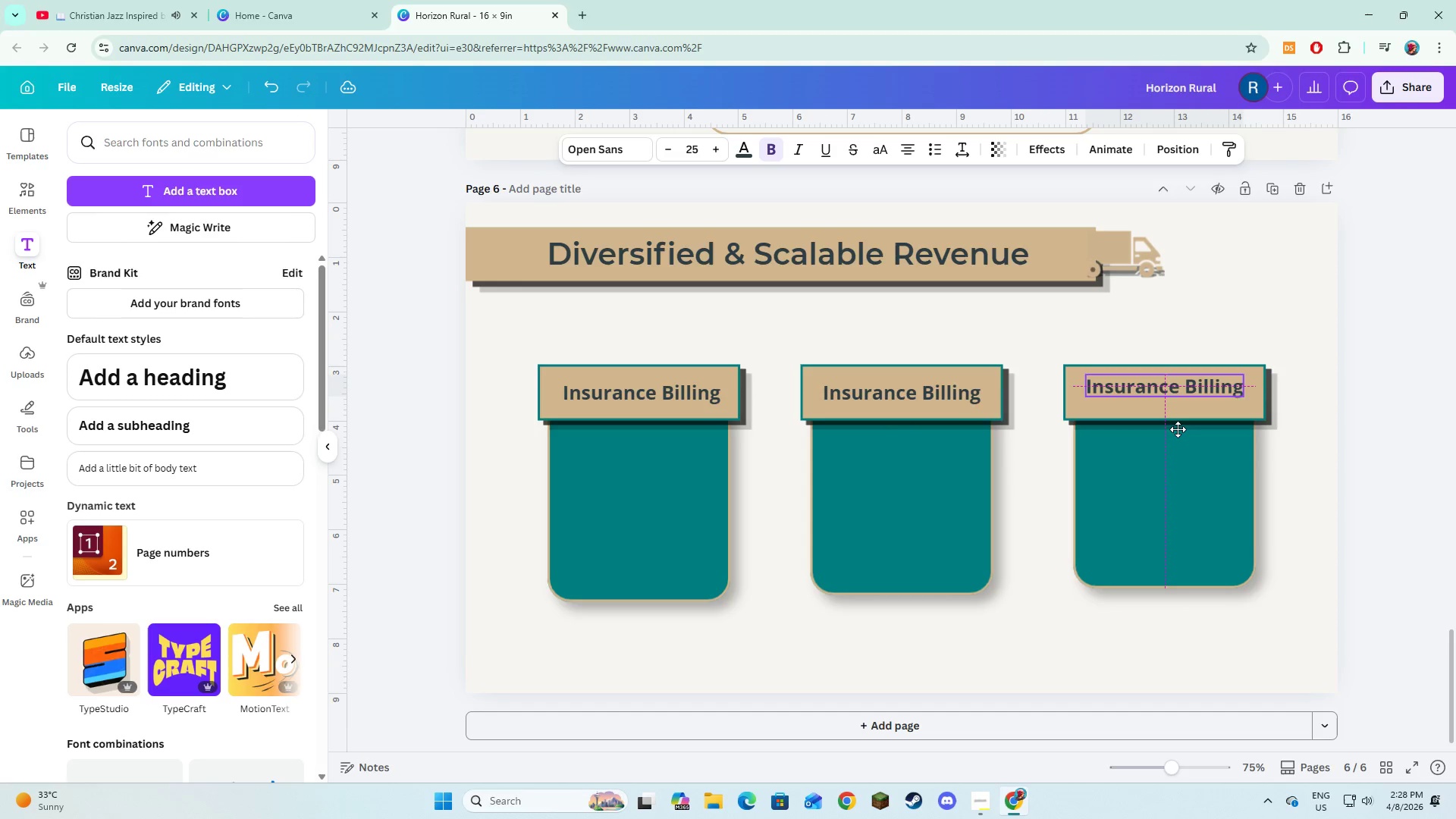 
left_click([1028, 540])
 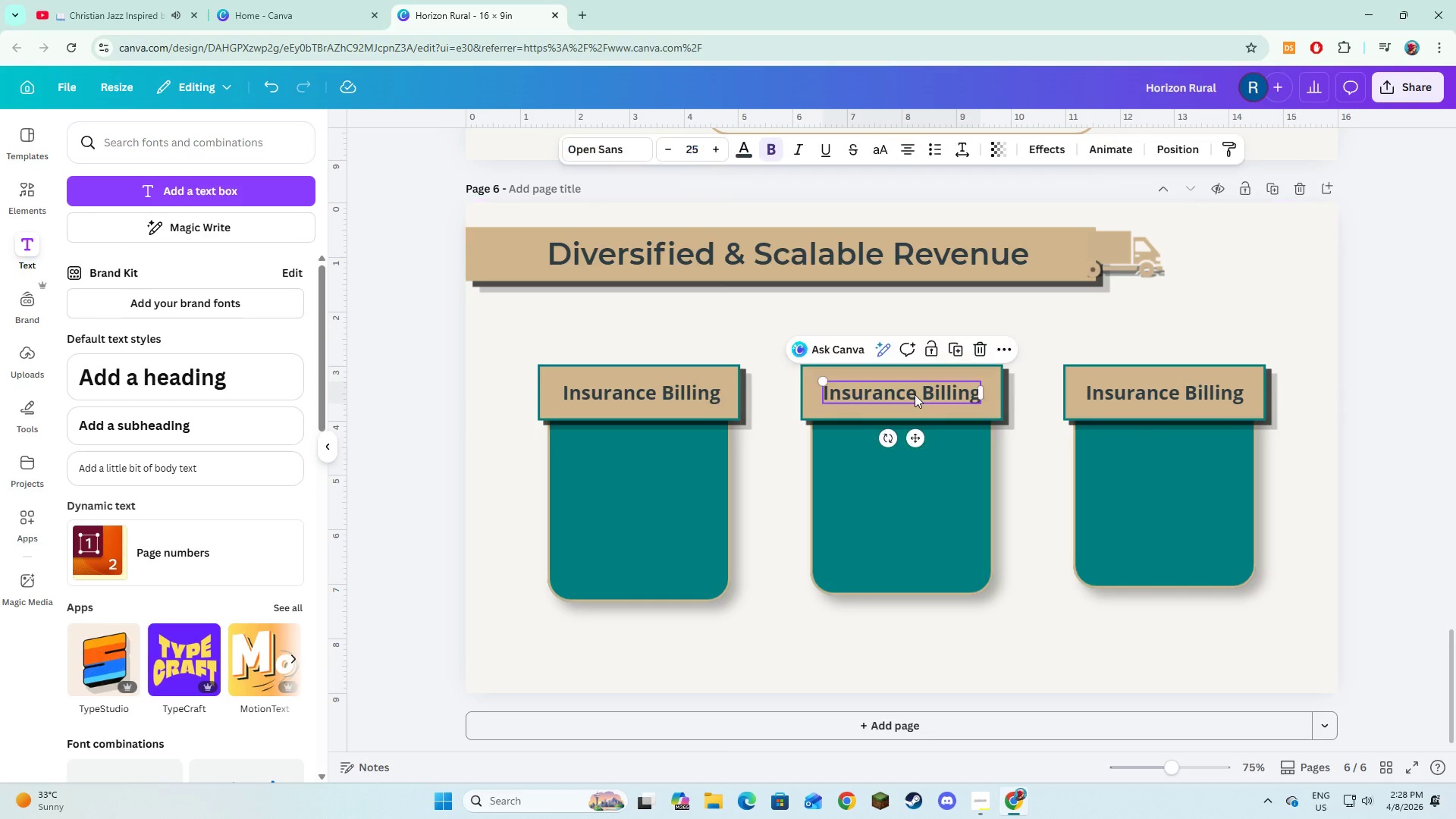 
double_click([915, 394])
 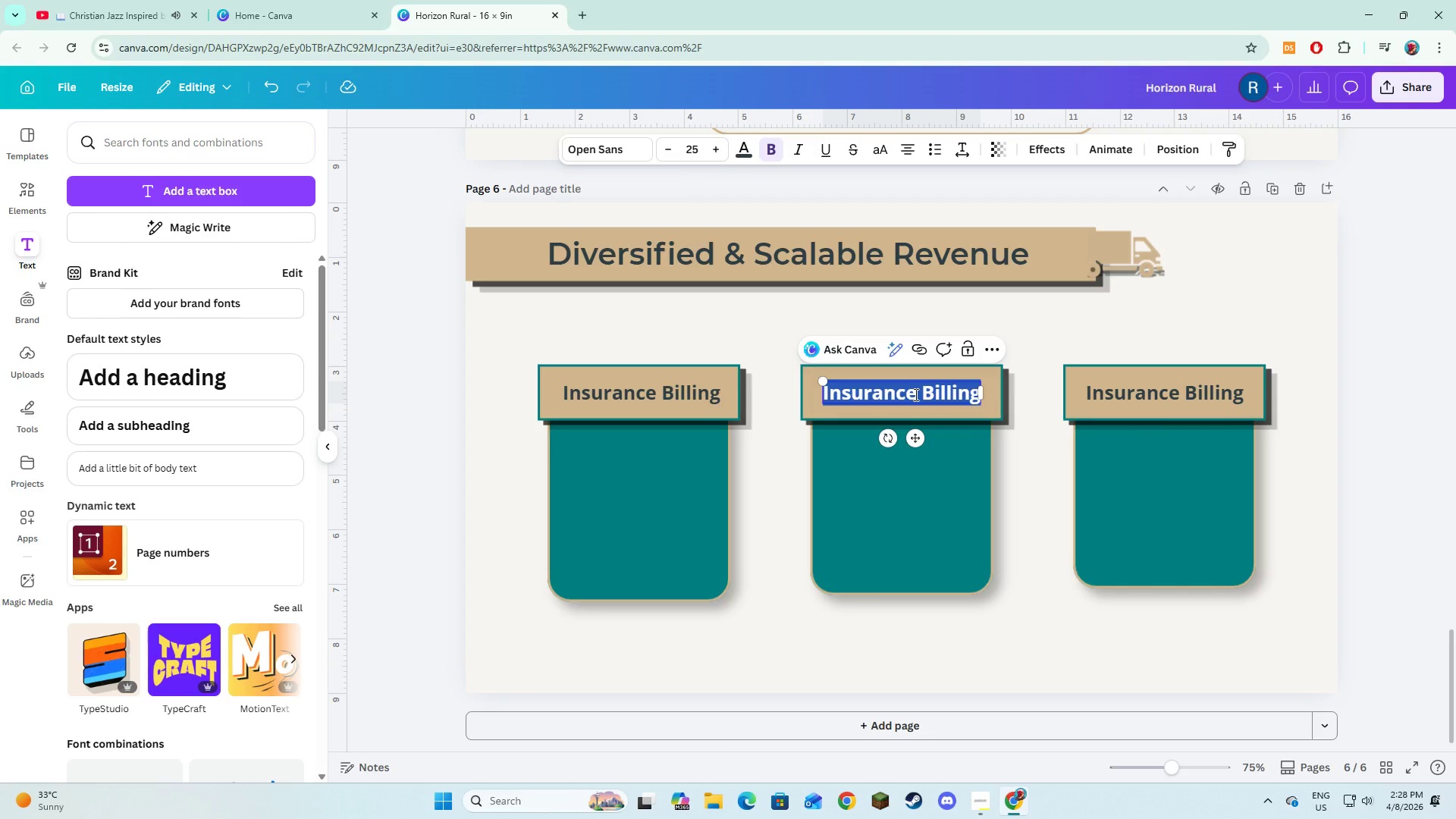 
type(Govenrment)
key(Backspace)
key(Backspace)
key(Backspace)
key(Backspace)
key(Backspace)
key(Backspace)
type(rnment Grants)
 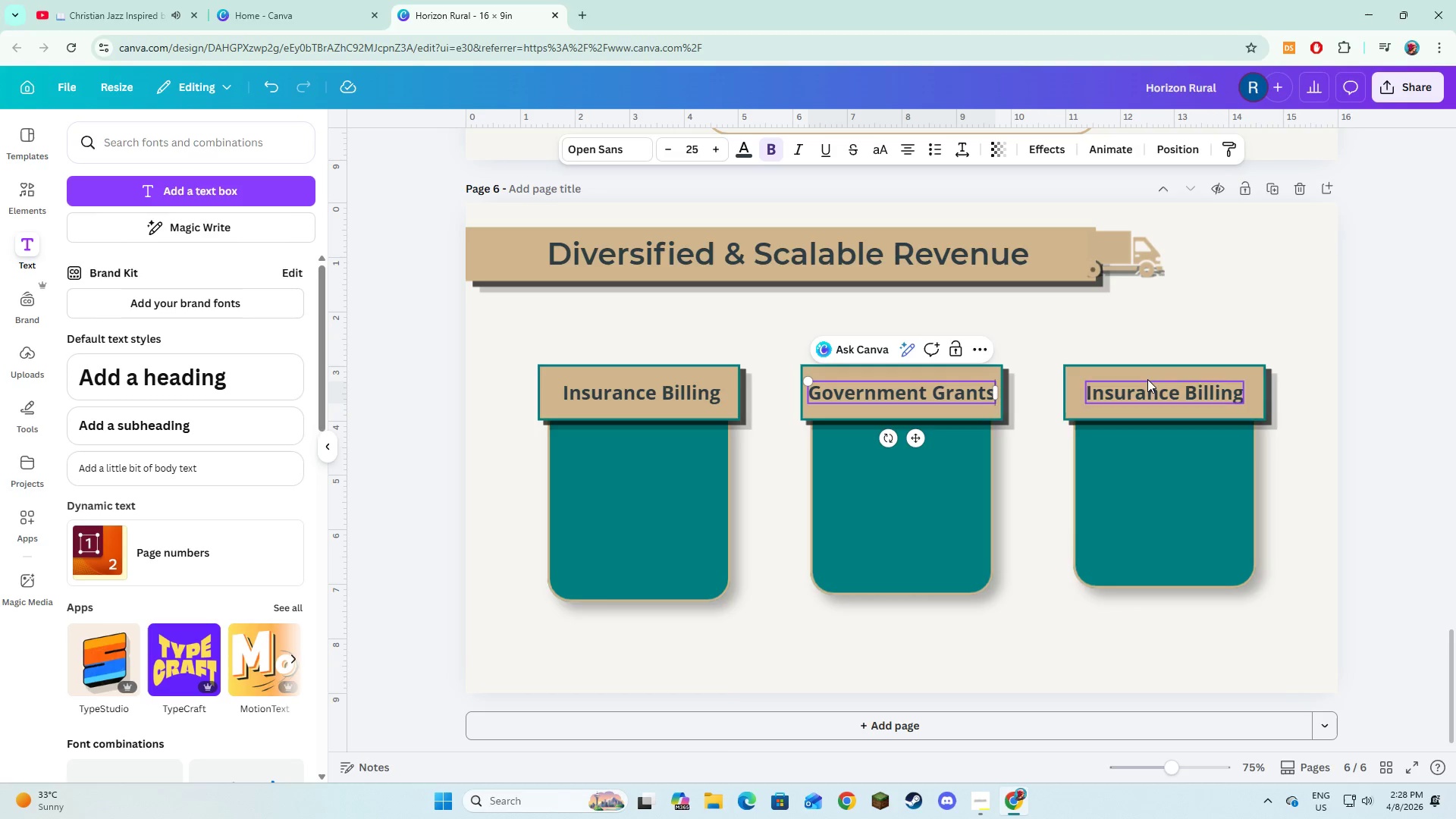 
double_click([1166, 398])
 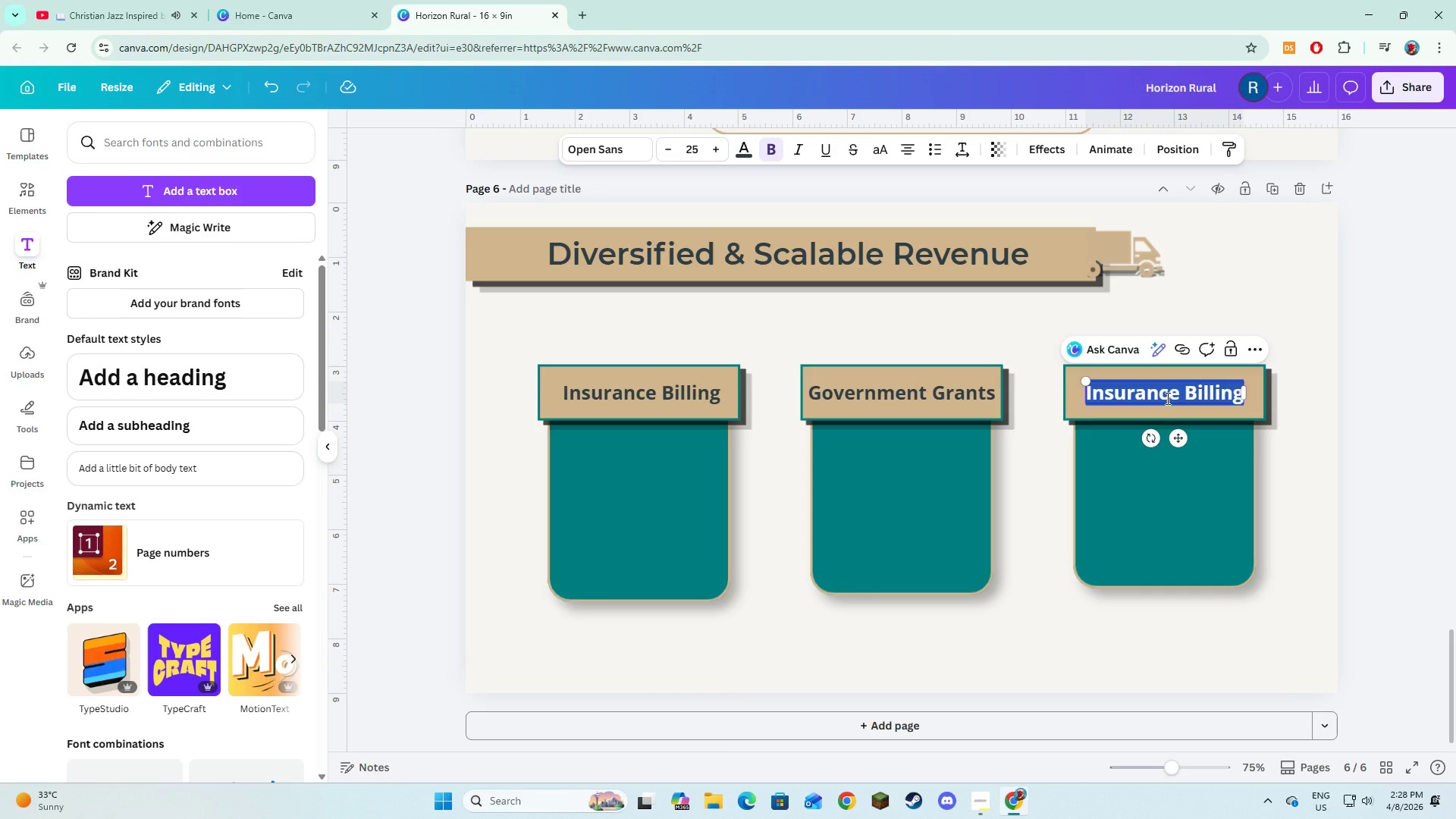 
type(Partnership pro)
key(Backspace)
key(Backspace)
key(Backspace)
type(Programs)
 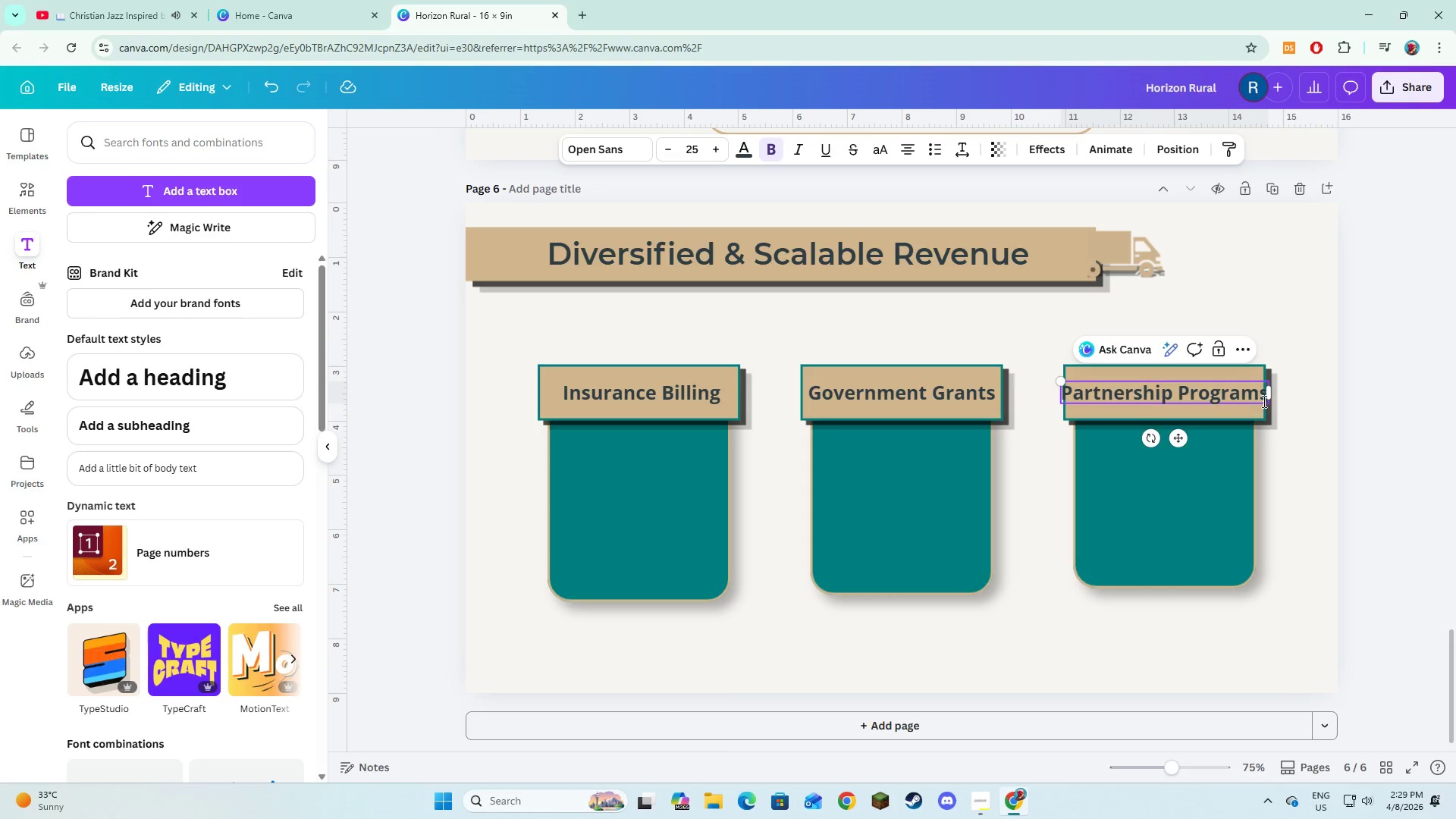 
left_click_drag(start_coordinate=[1268, 394], to_coordinate=[1263, 395])
 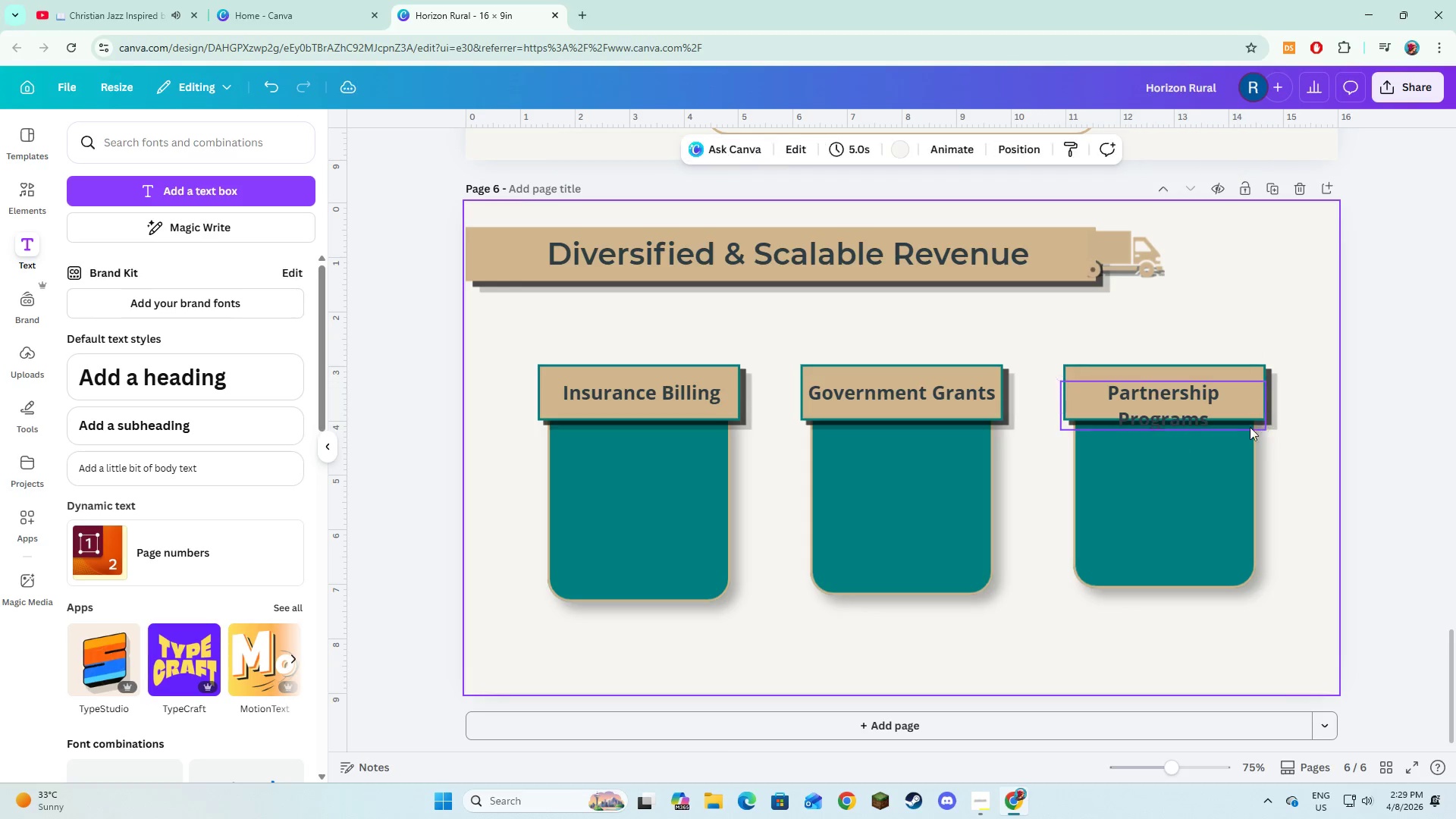 
double_click([1244, 415])
 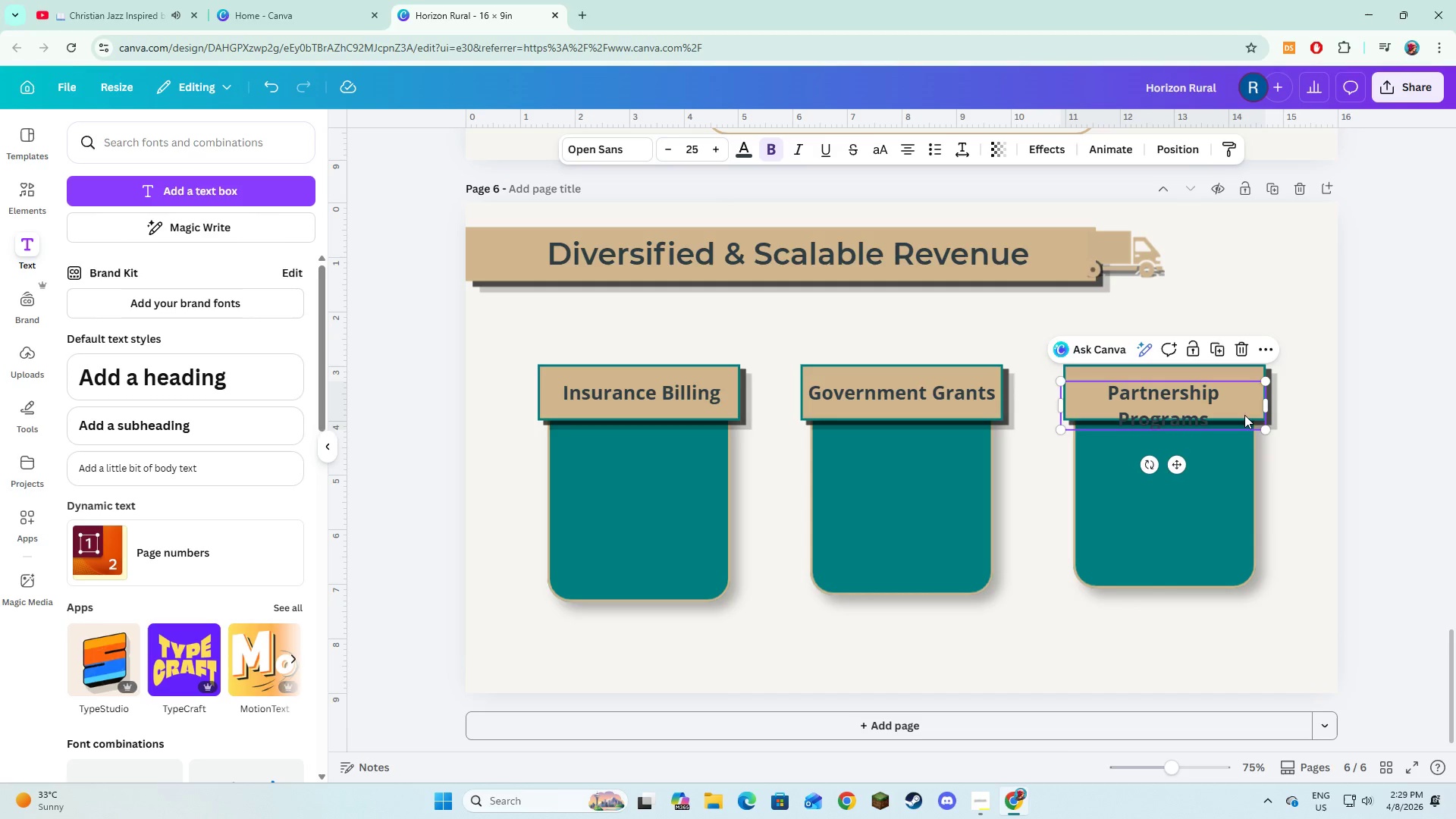 
left_click_drag(start_coordinate=[1244, 415], to_coordinate=[1244, 402])
 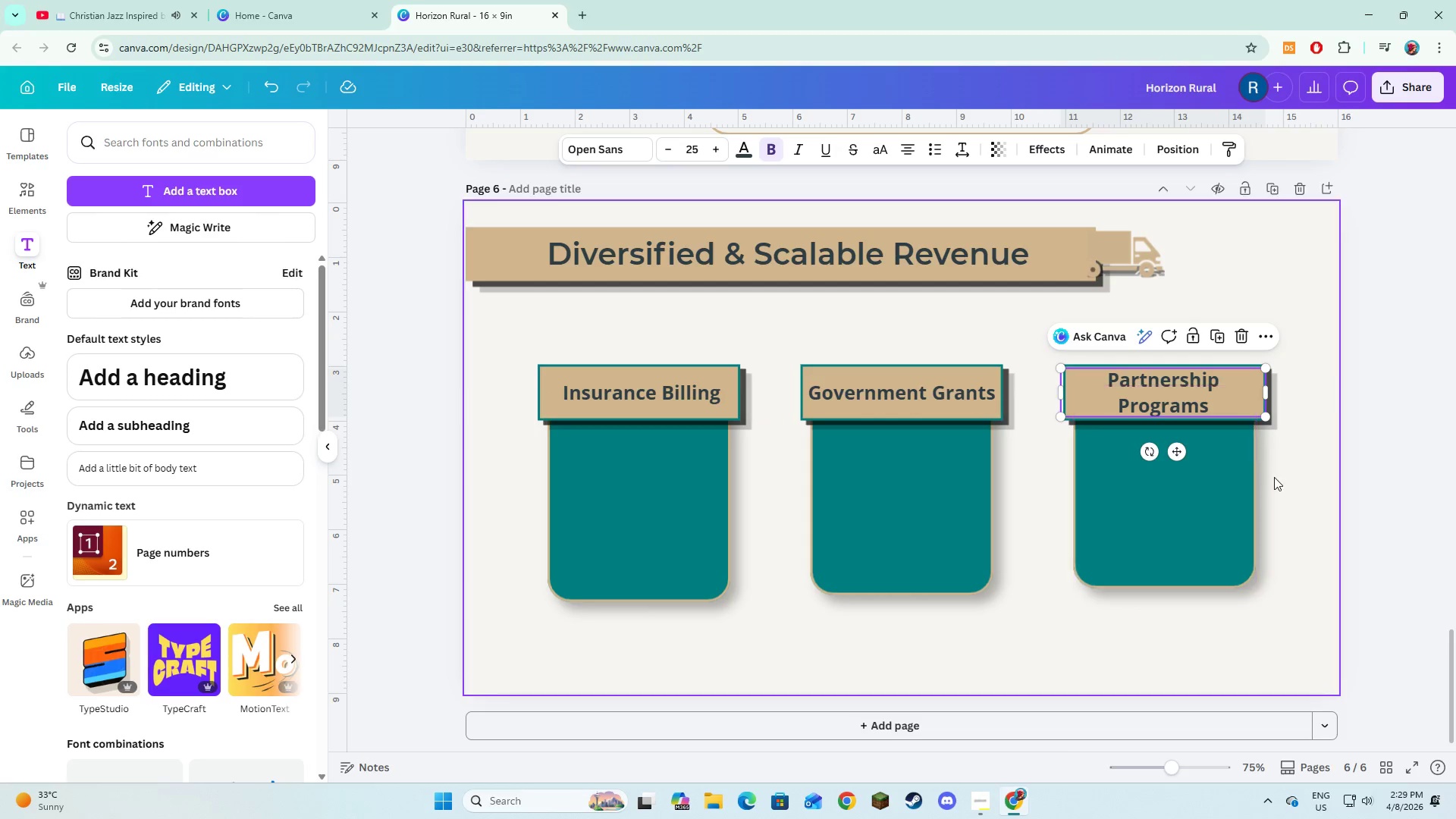 
left_click([1274, 477])
 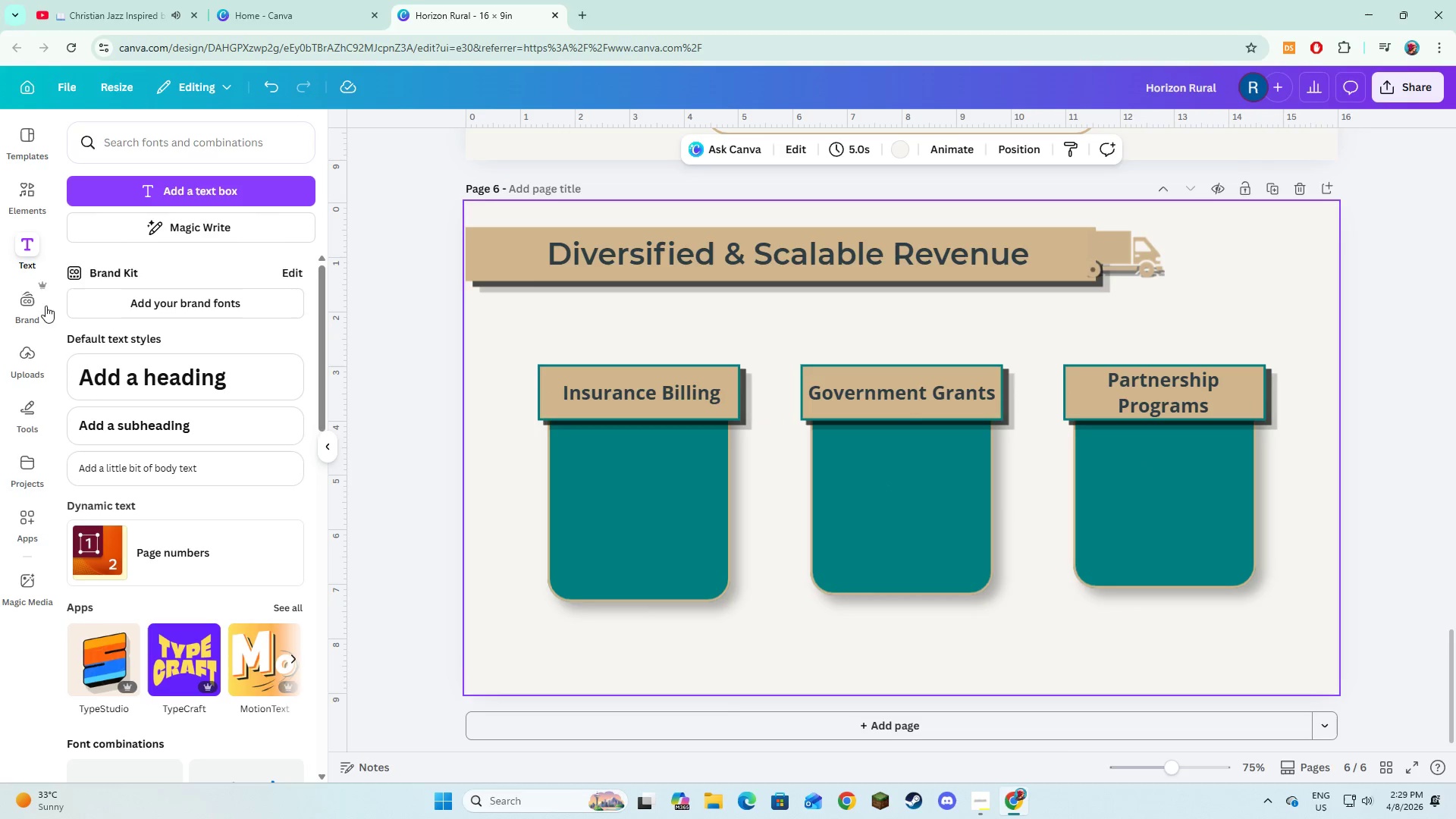 
left_click([111, 196])
 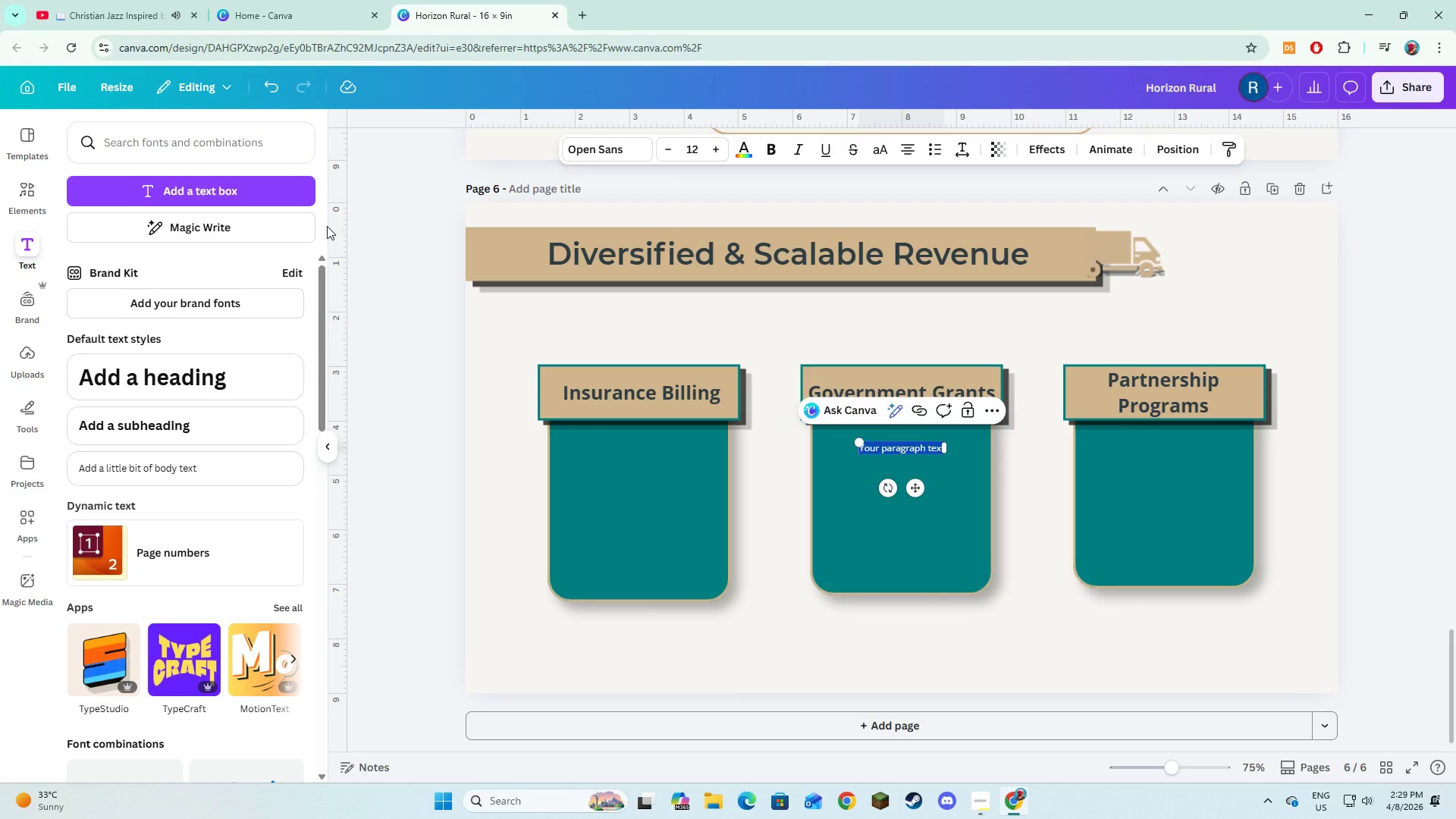 
type(Private + Medicaid reimbursements)
 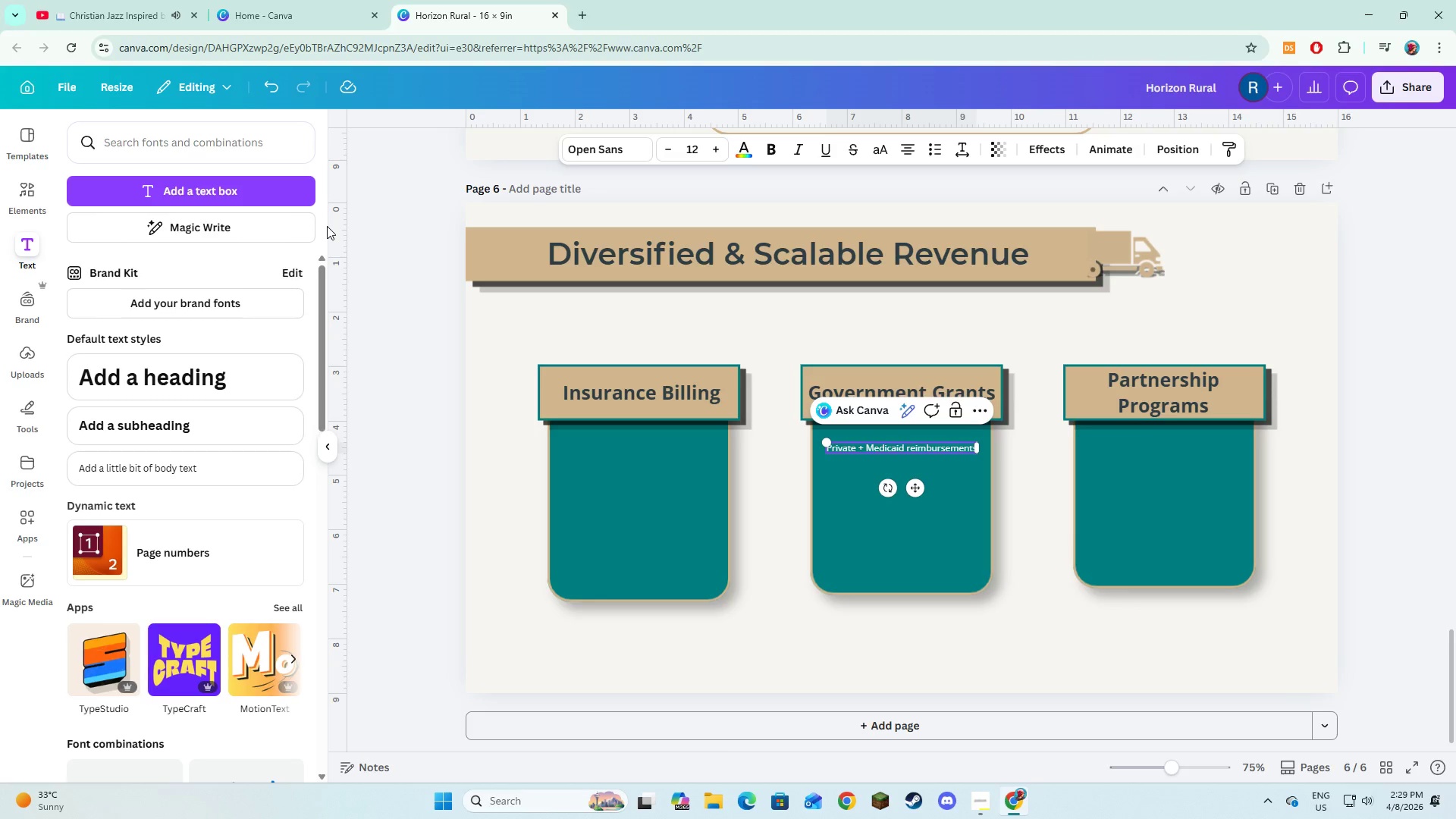 
key(Control+A)
 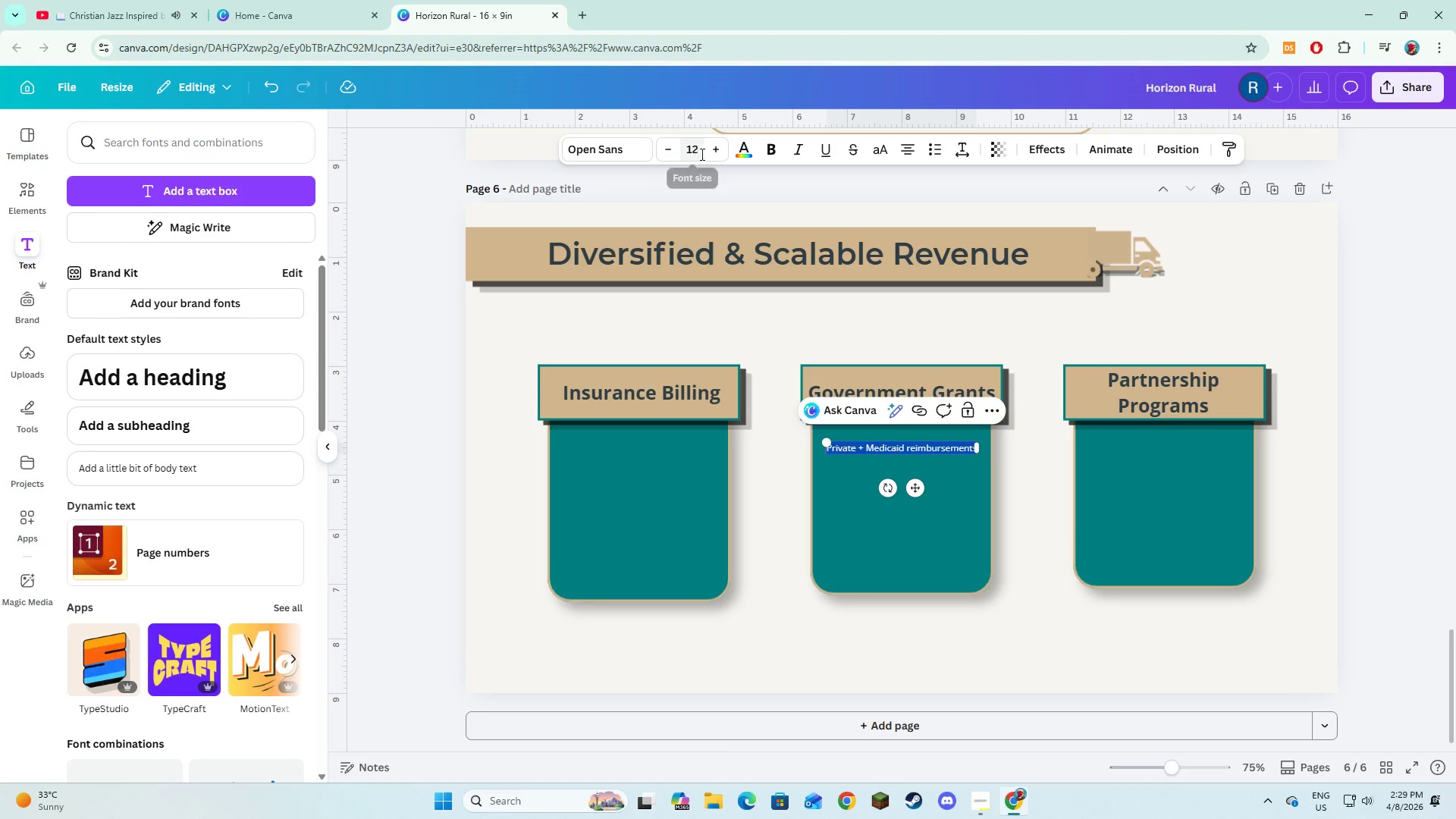 
double_click([705, 156])
 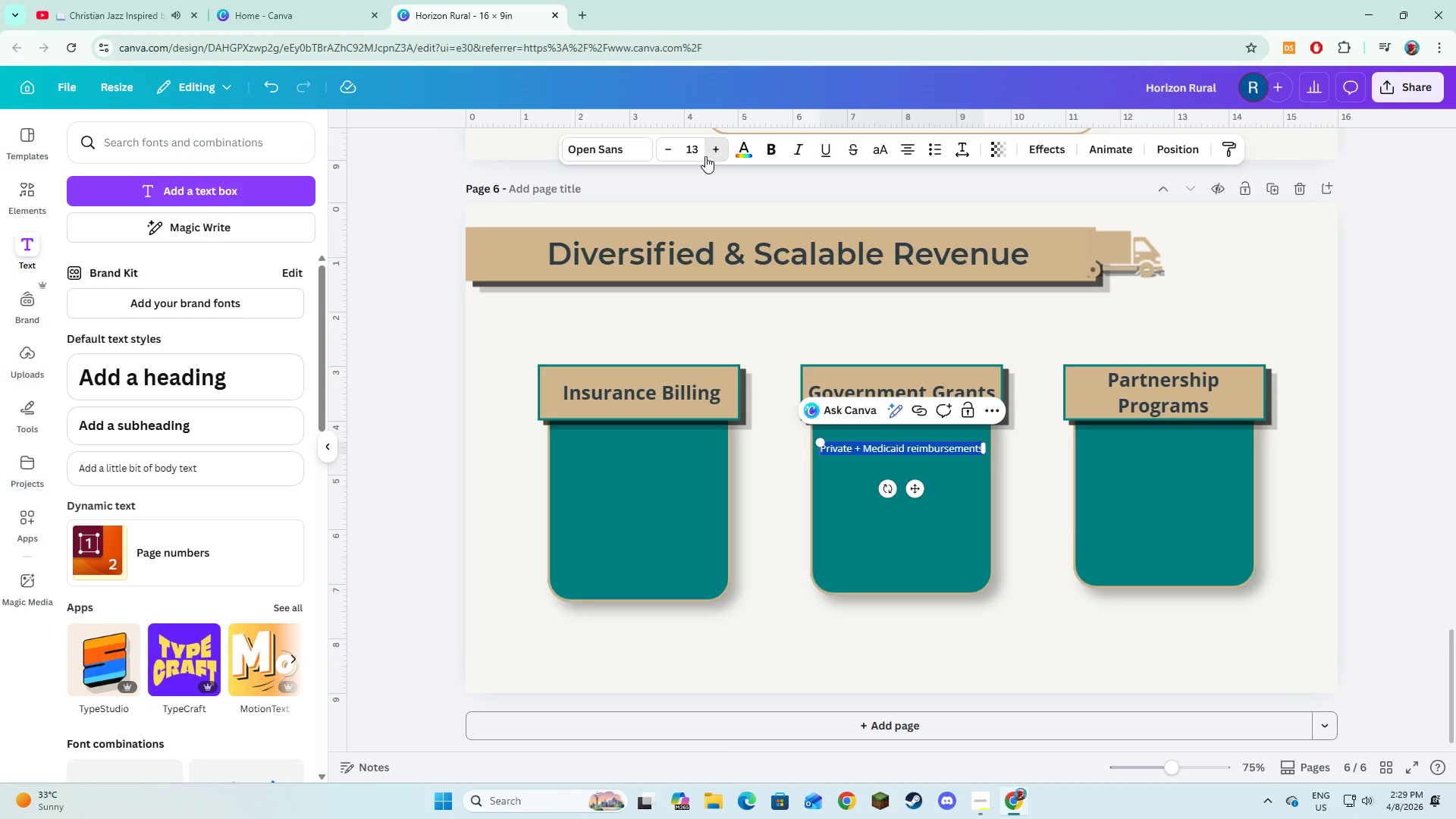 
triple_click([705, 156])
 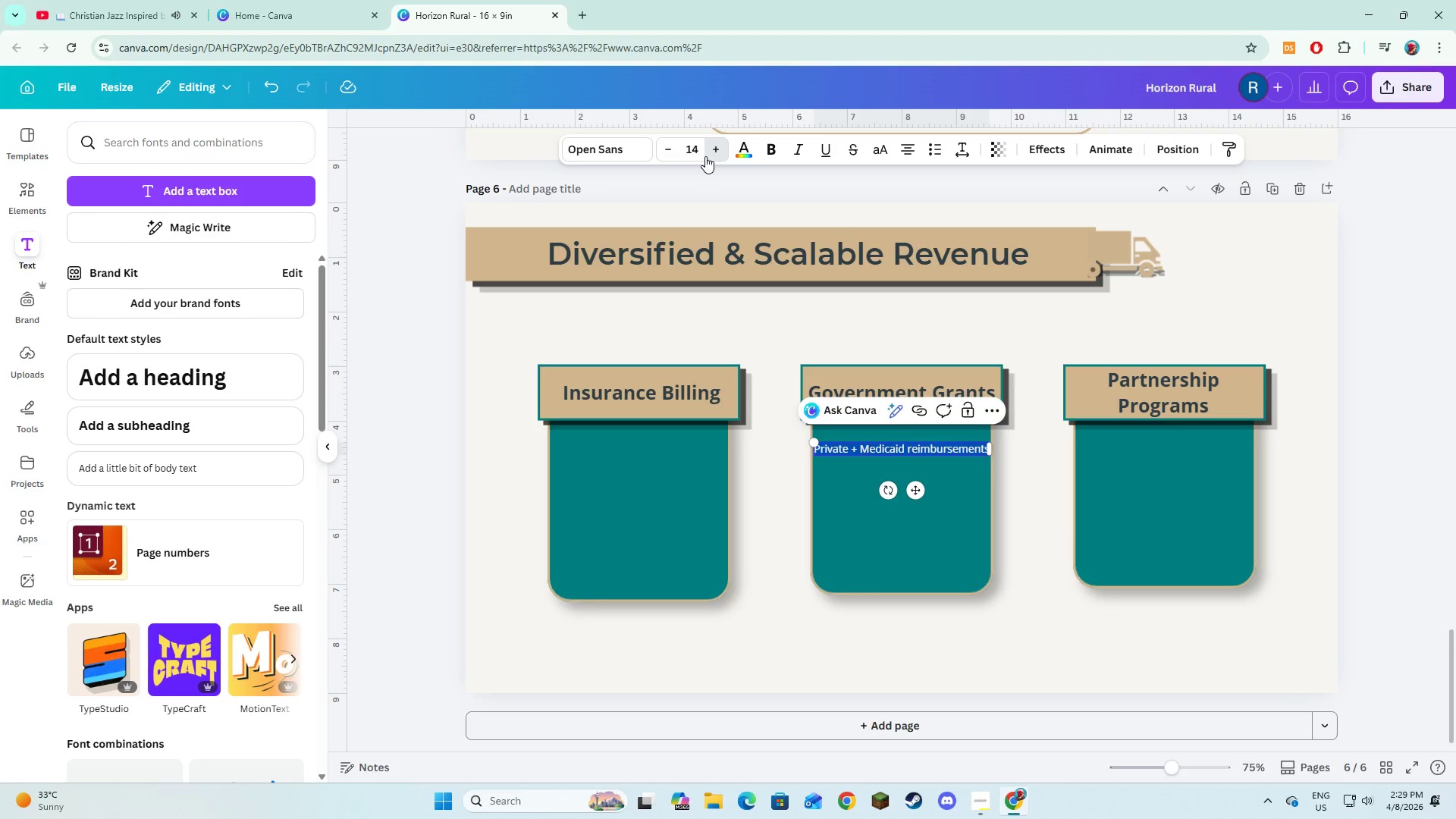 
triple_click([705, 156])
 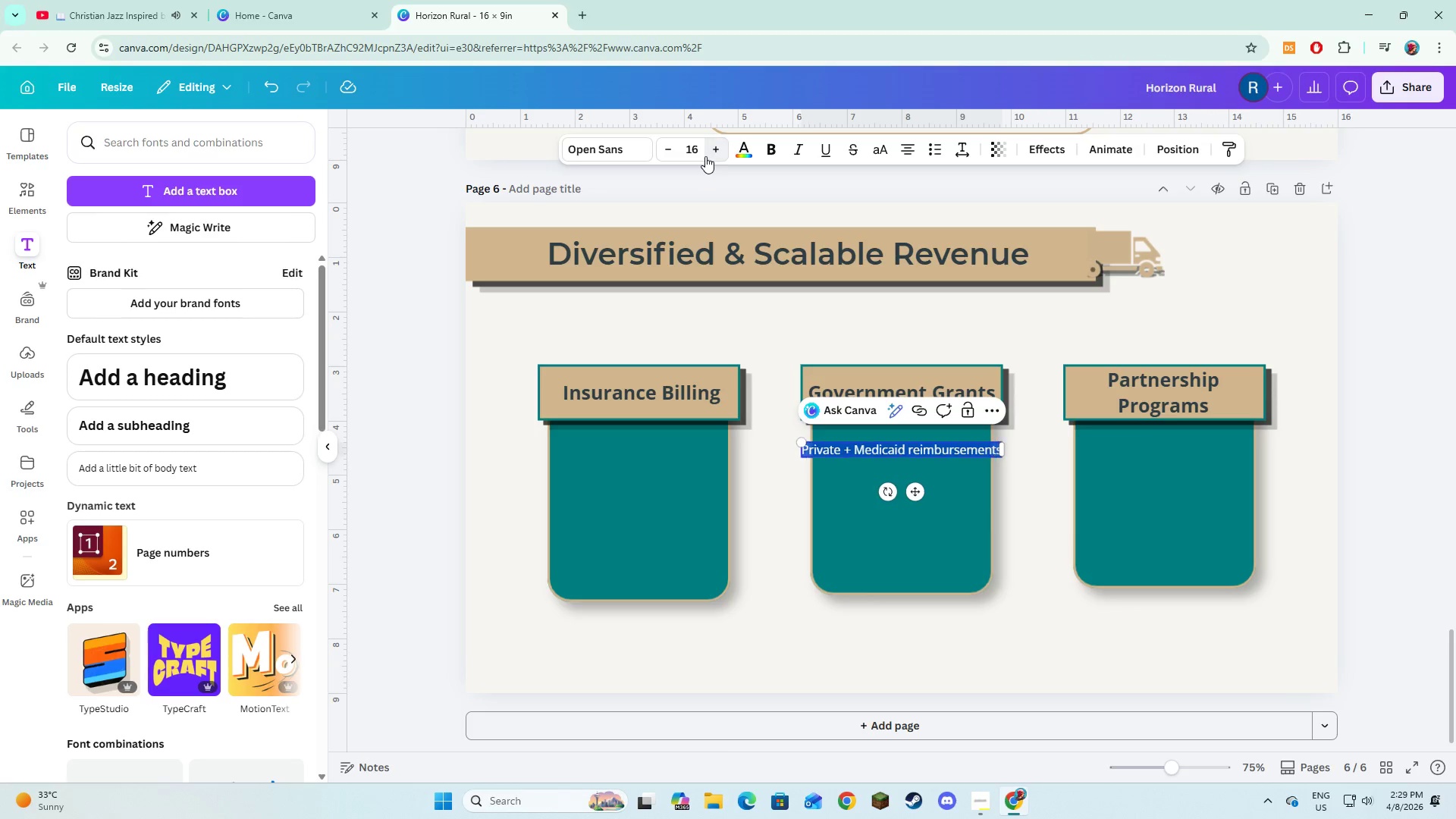 
triple_click([705, 156])
 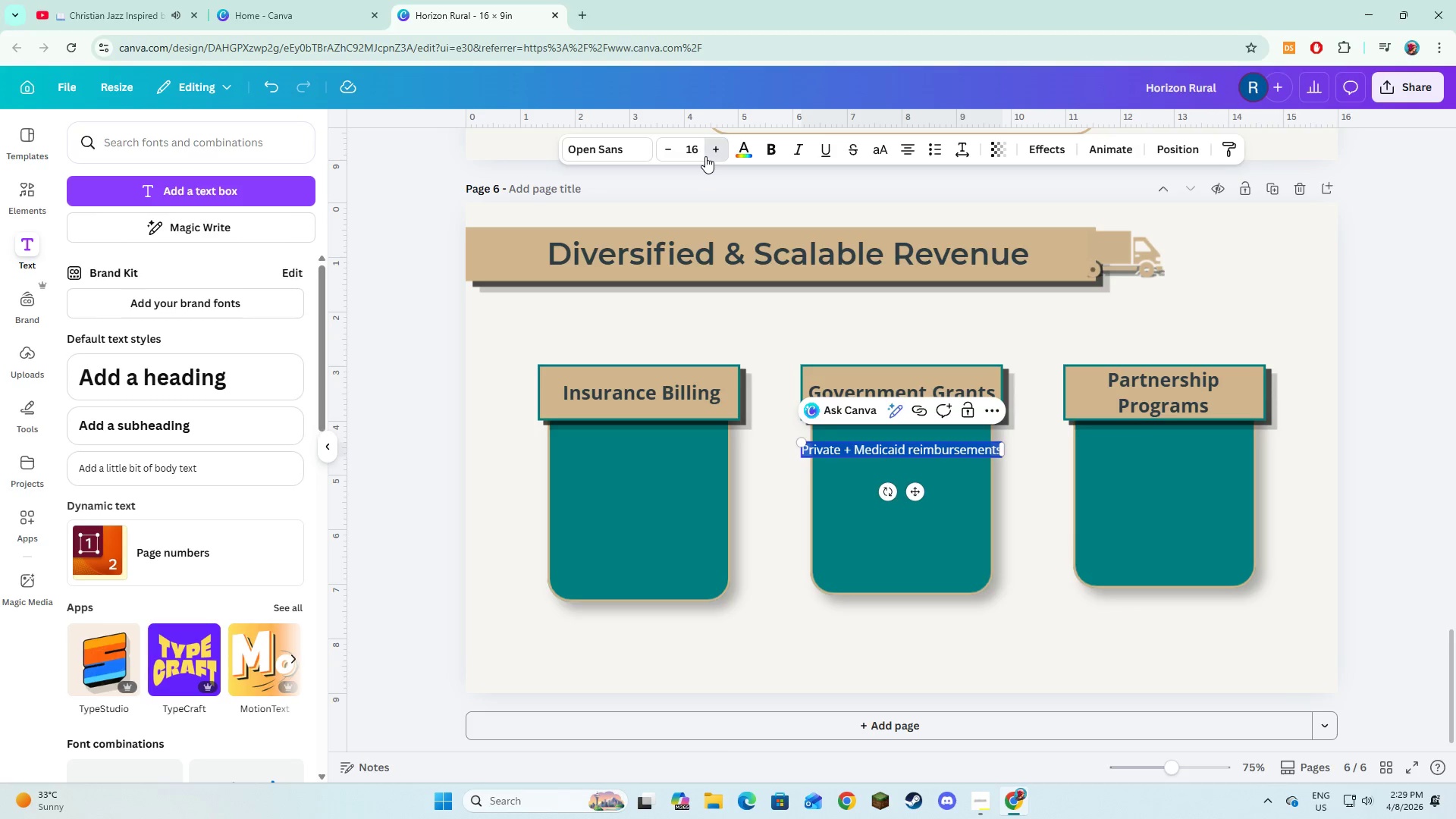 
triple_click([705, 156])
 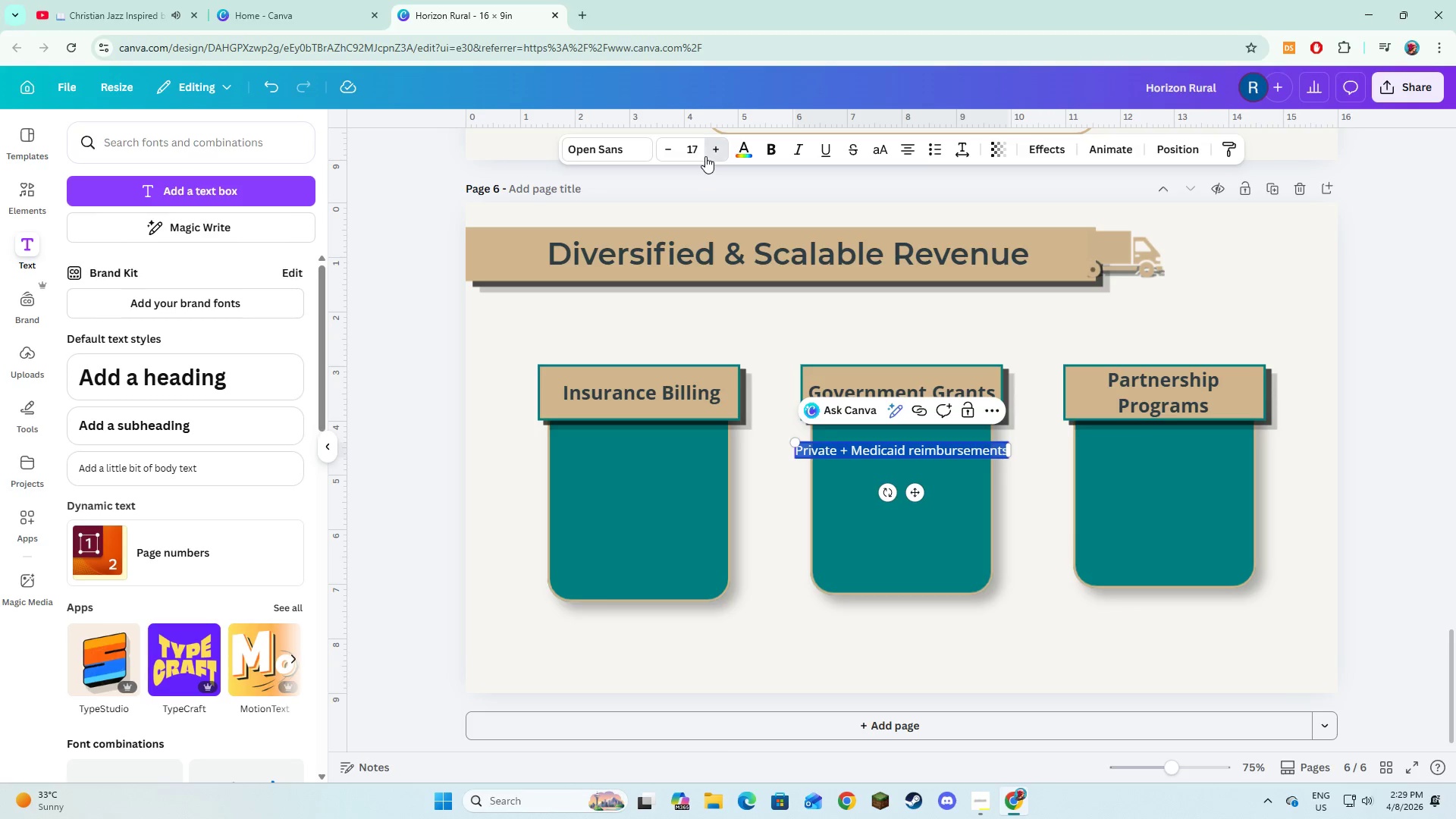 
triple_click([705, 156])
 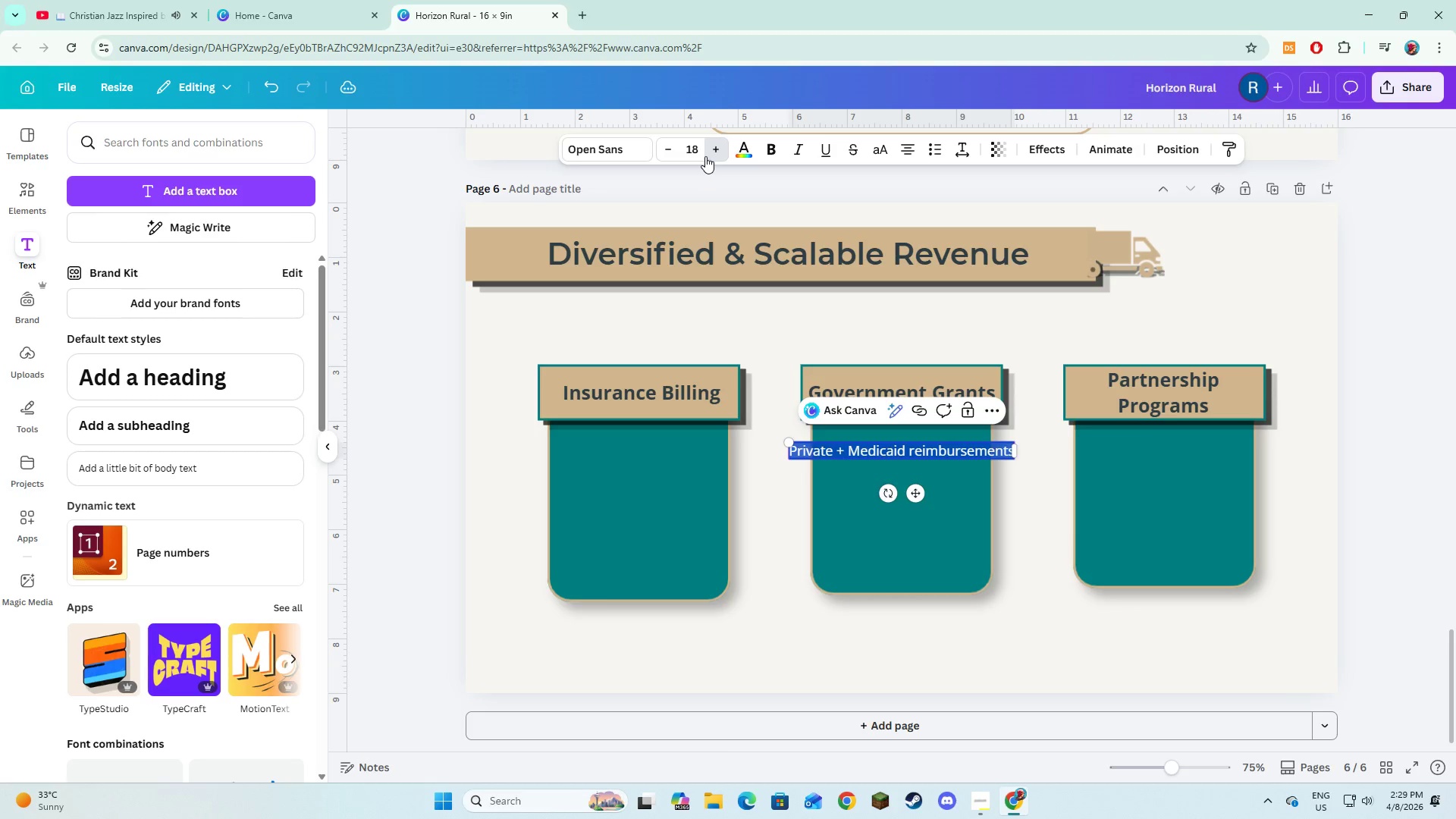 
triple_click([705, 156])
 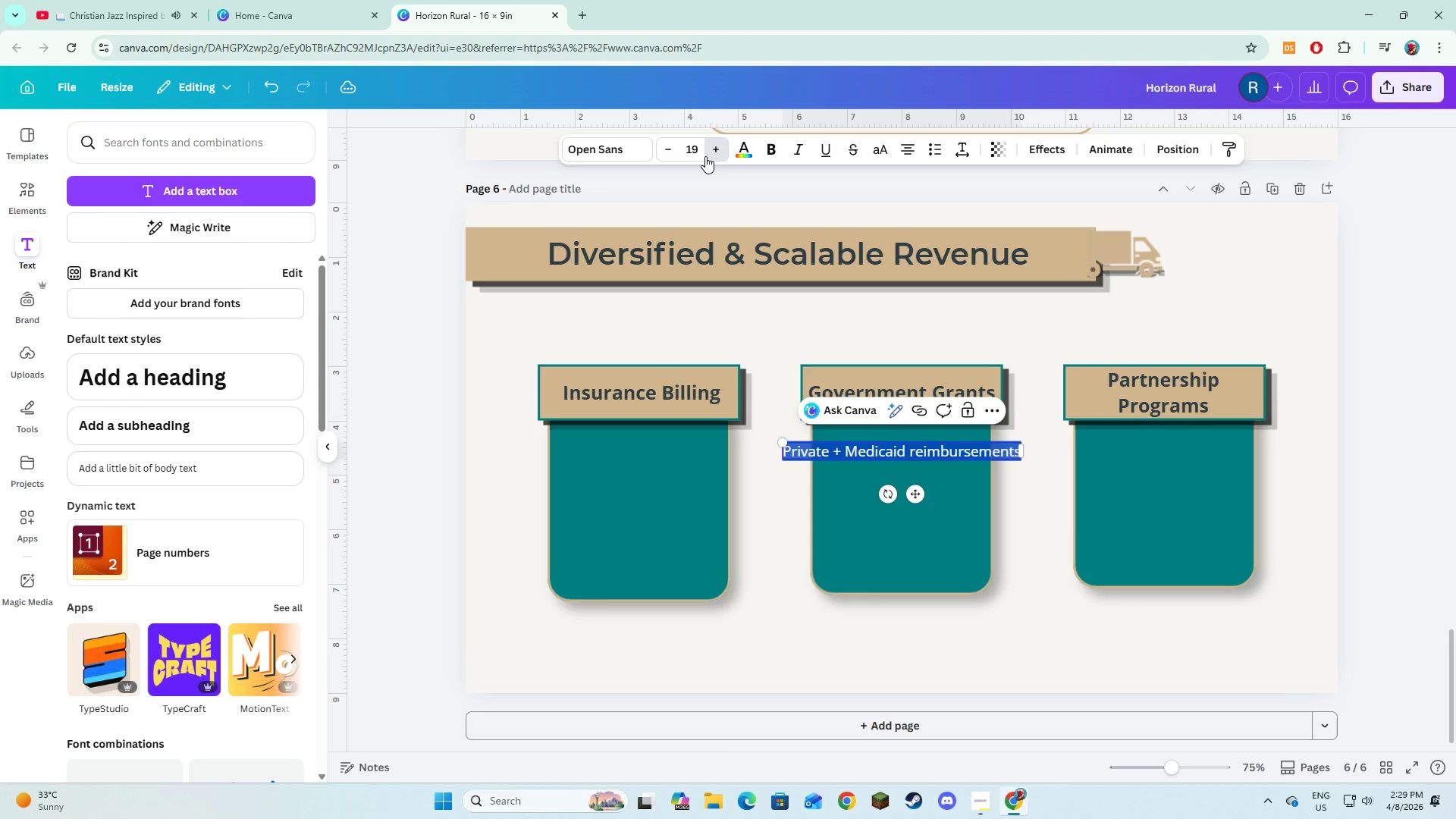 
triple_click([705, 156])
 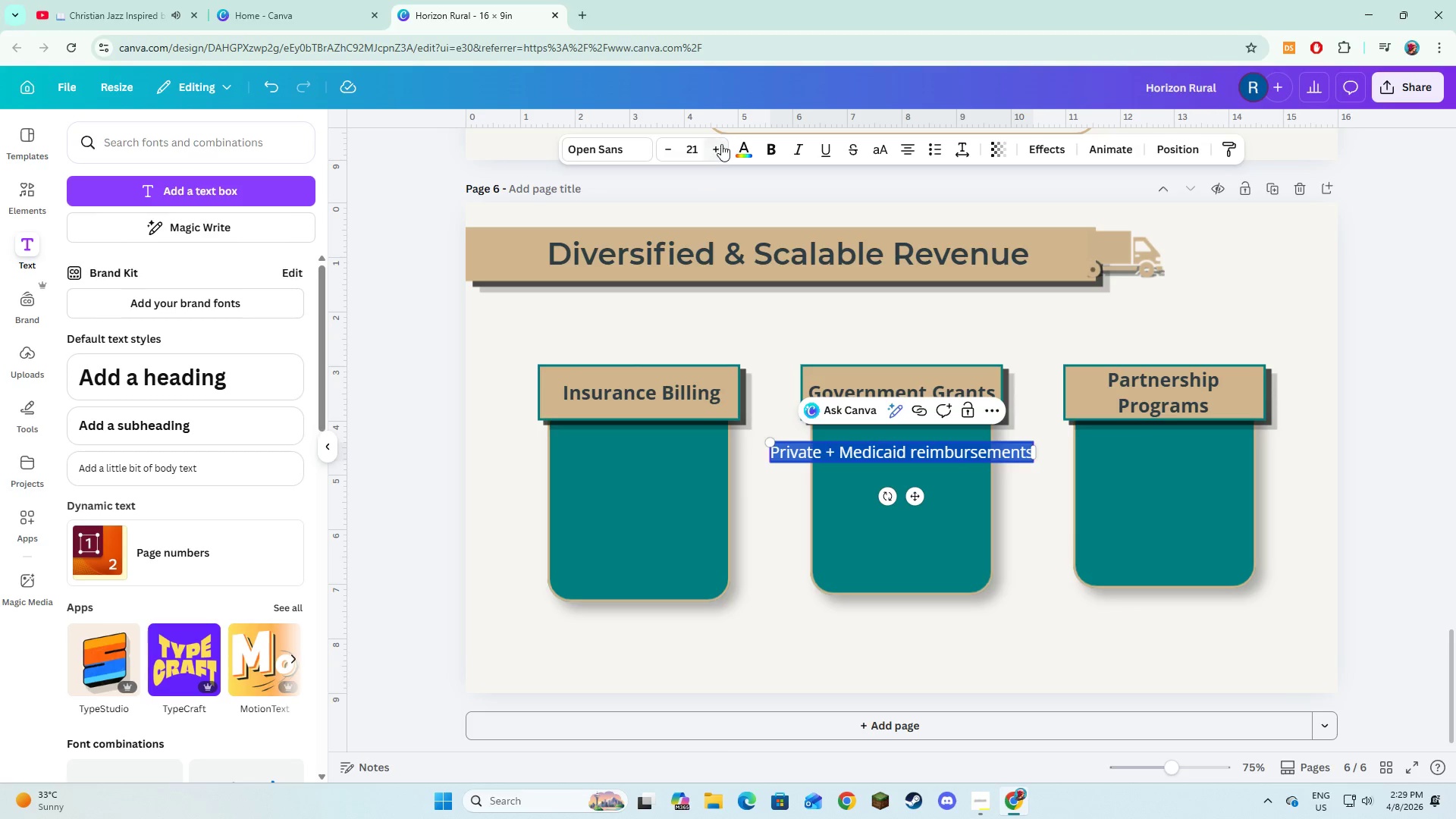 
double_click([720, 148])
 